 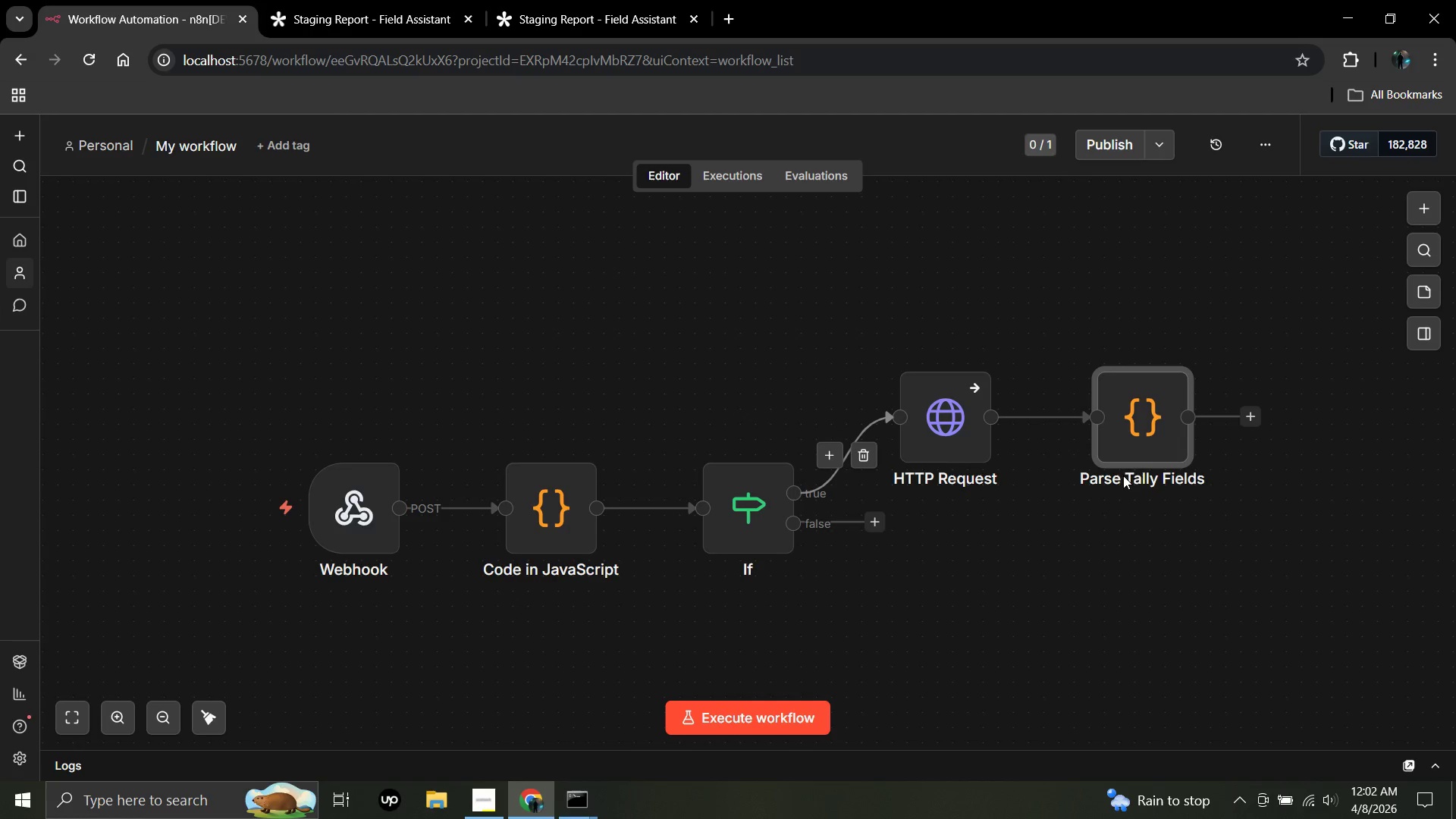 
double_click([1143, 429])
 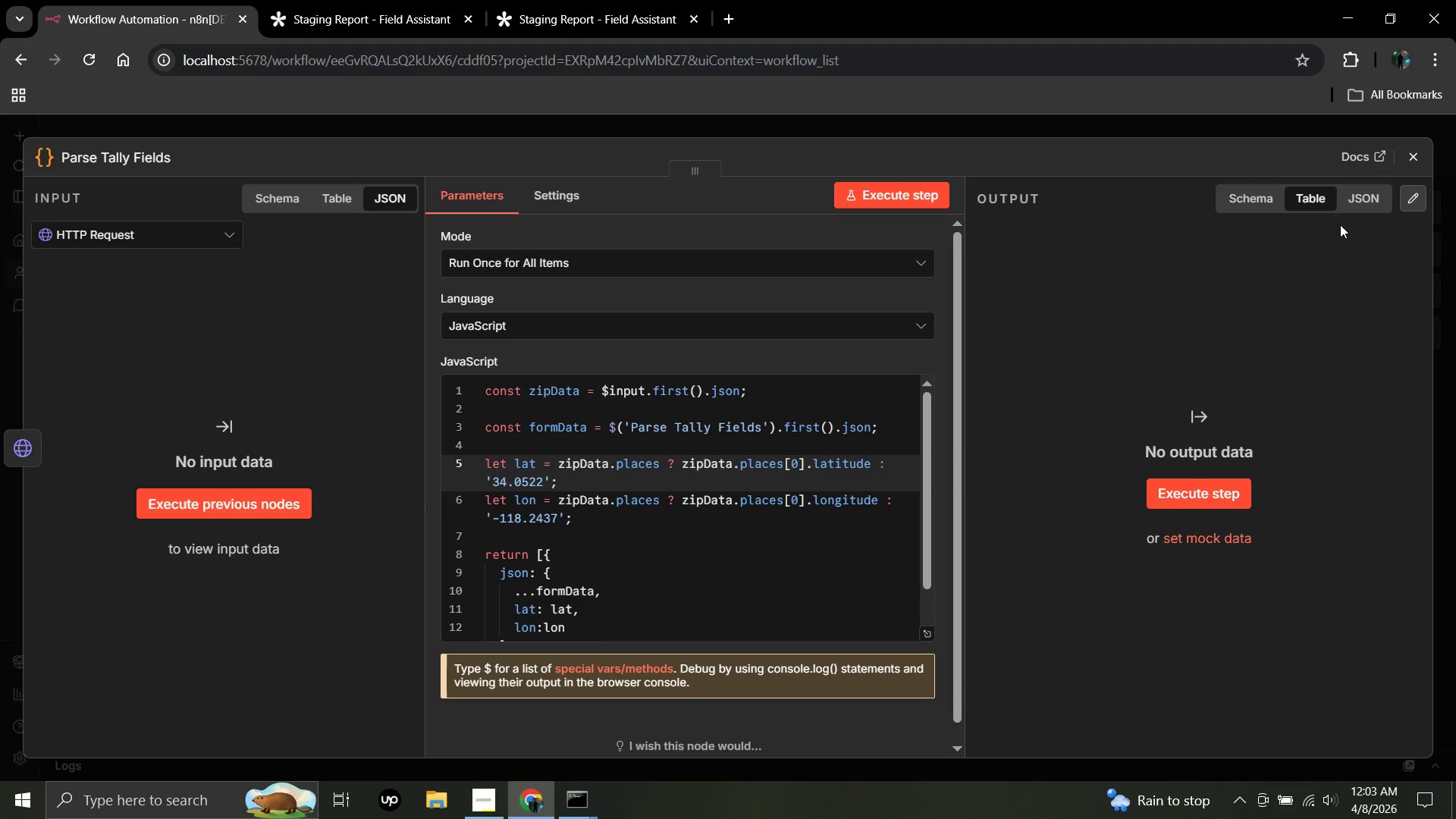 
left_click([1413, 165])
 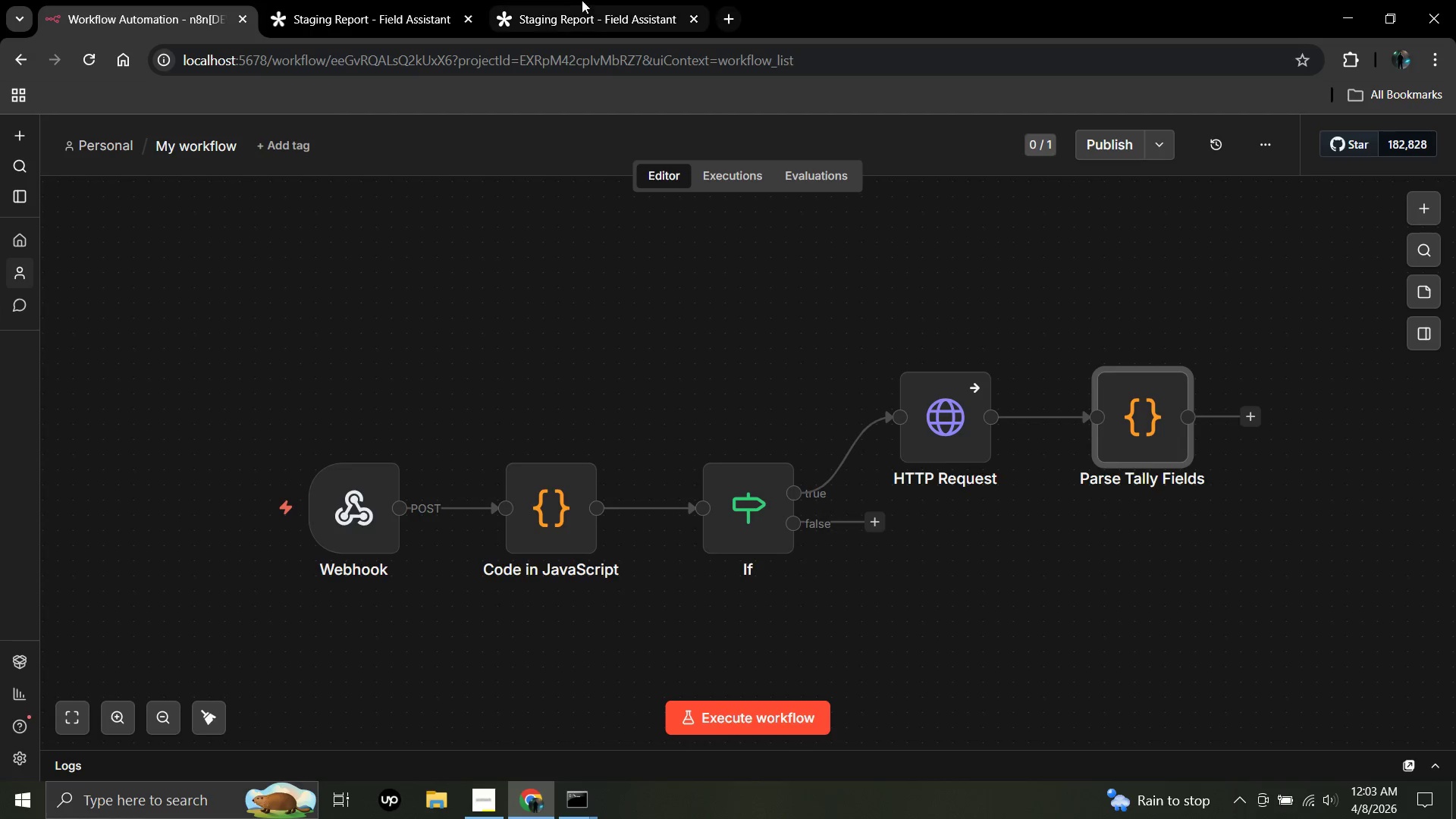 
left_click([578, 0])
 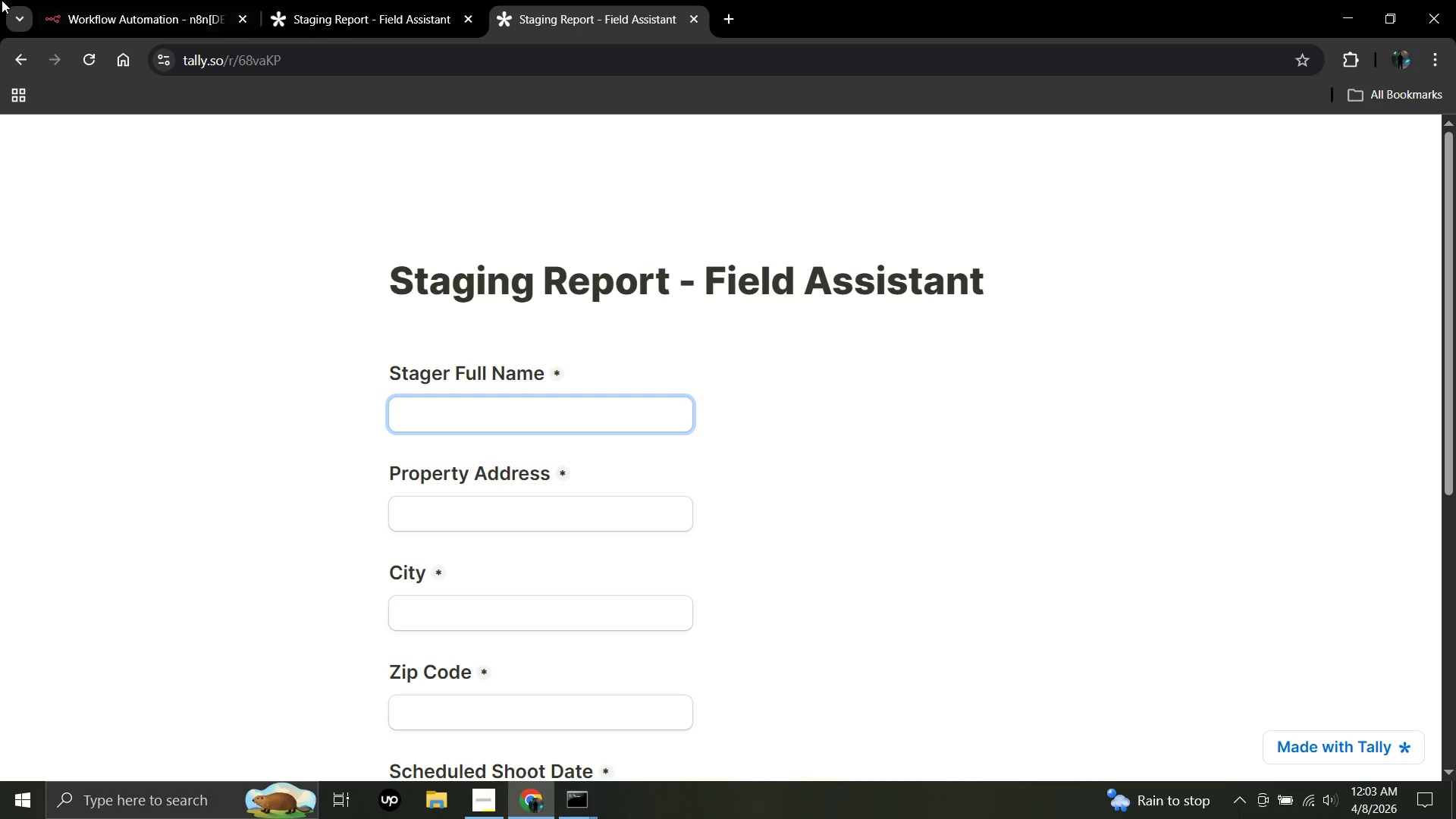 
left_click([88, 0])
 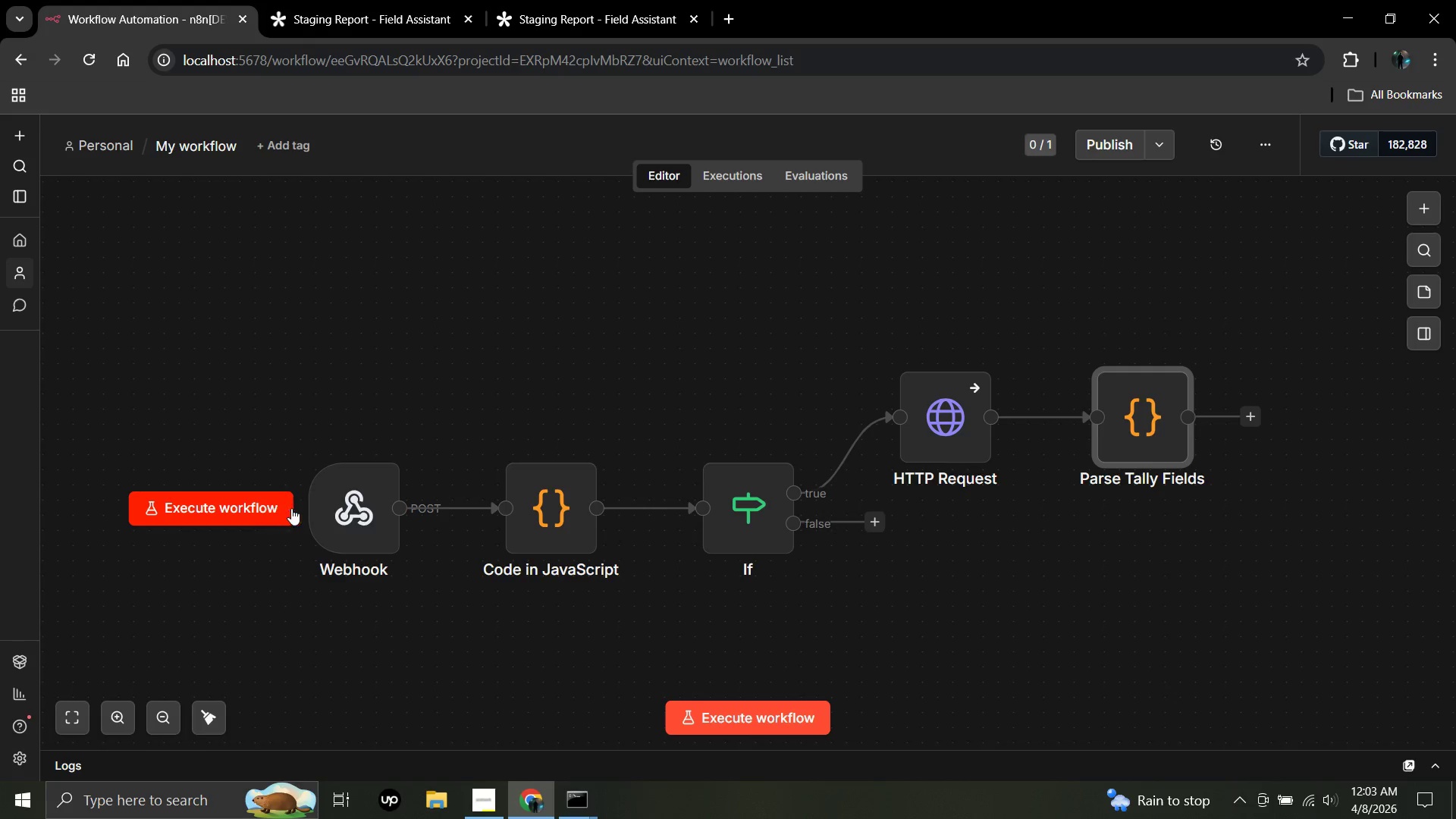 
wait(5.16)
 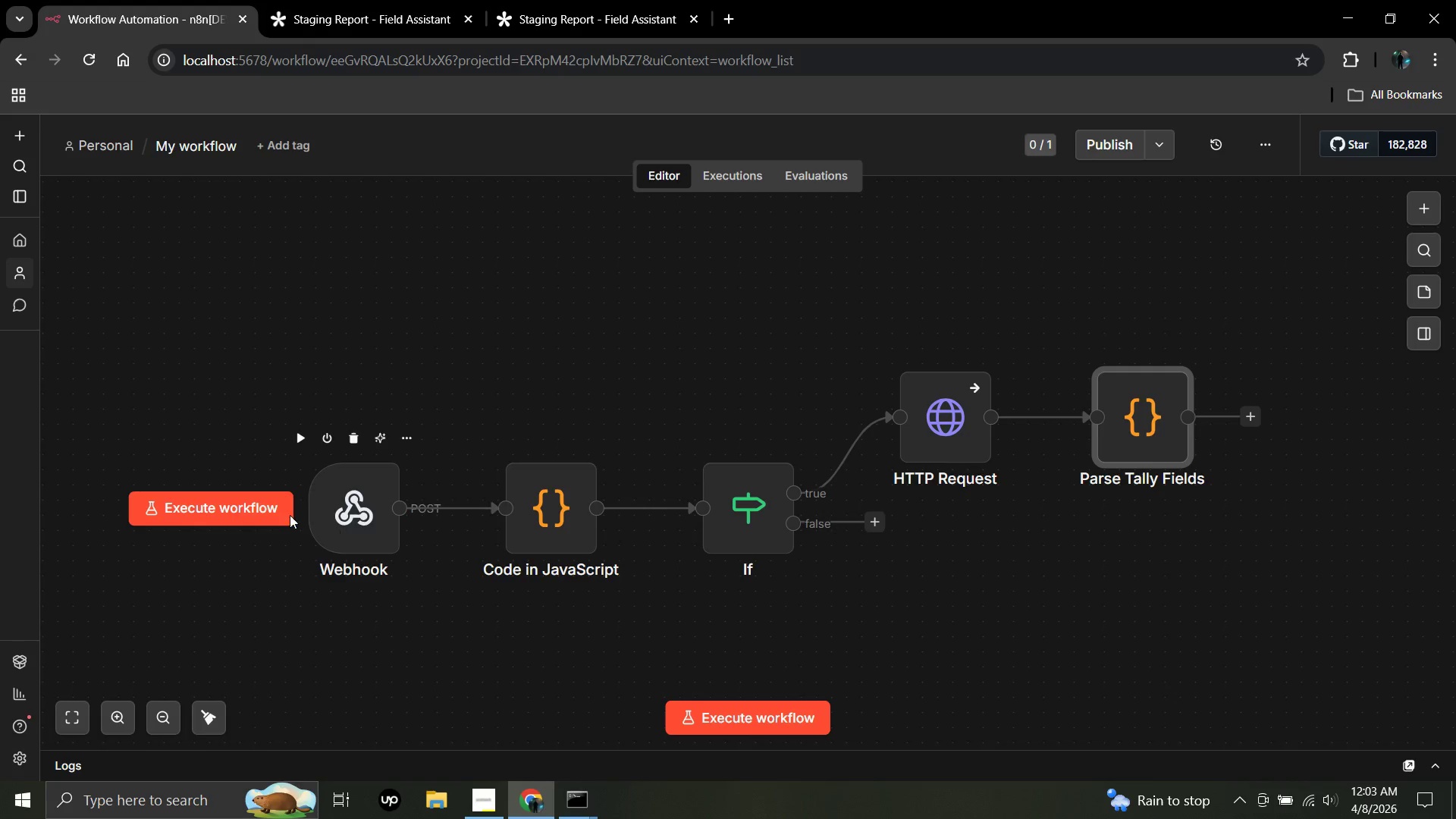 
left_click([299, 438])
 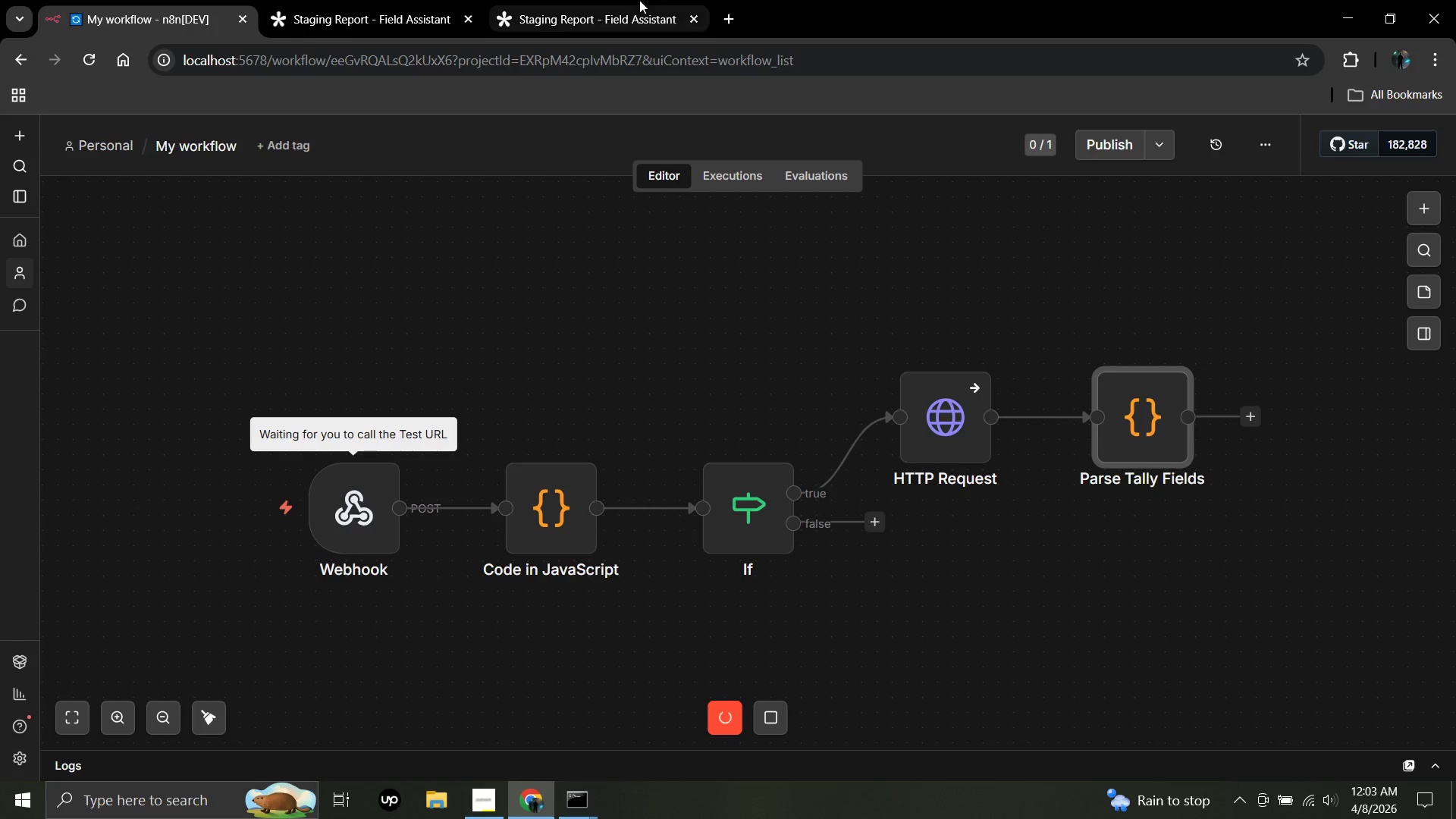 
left_click([600, 0])
 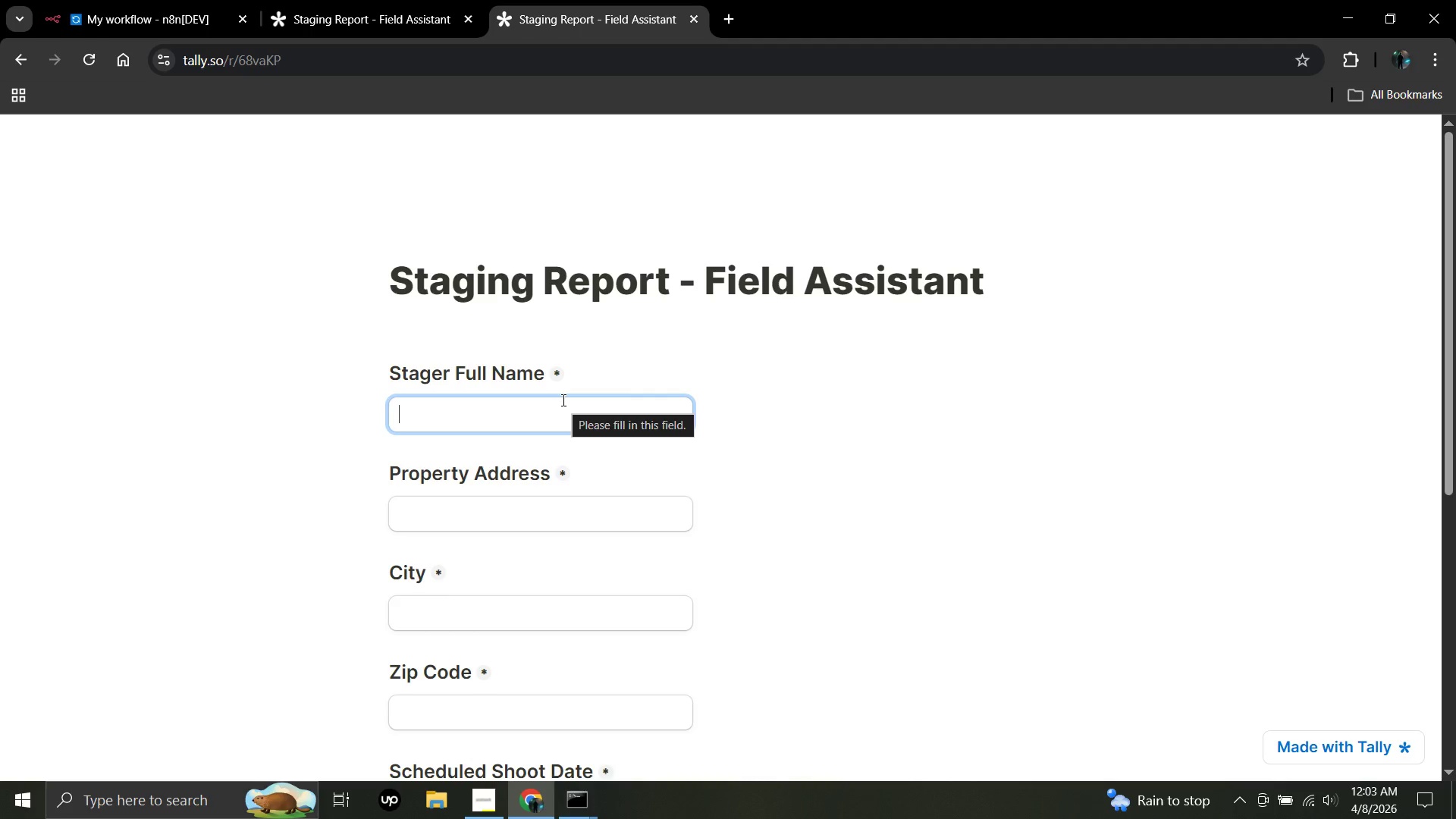 
left_click([562, 400])
 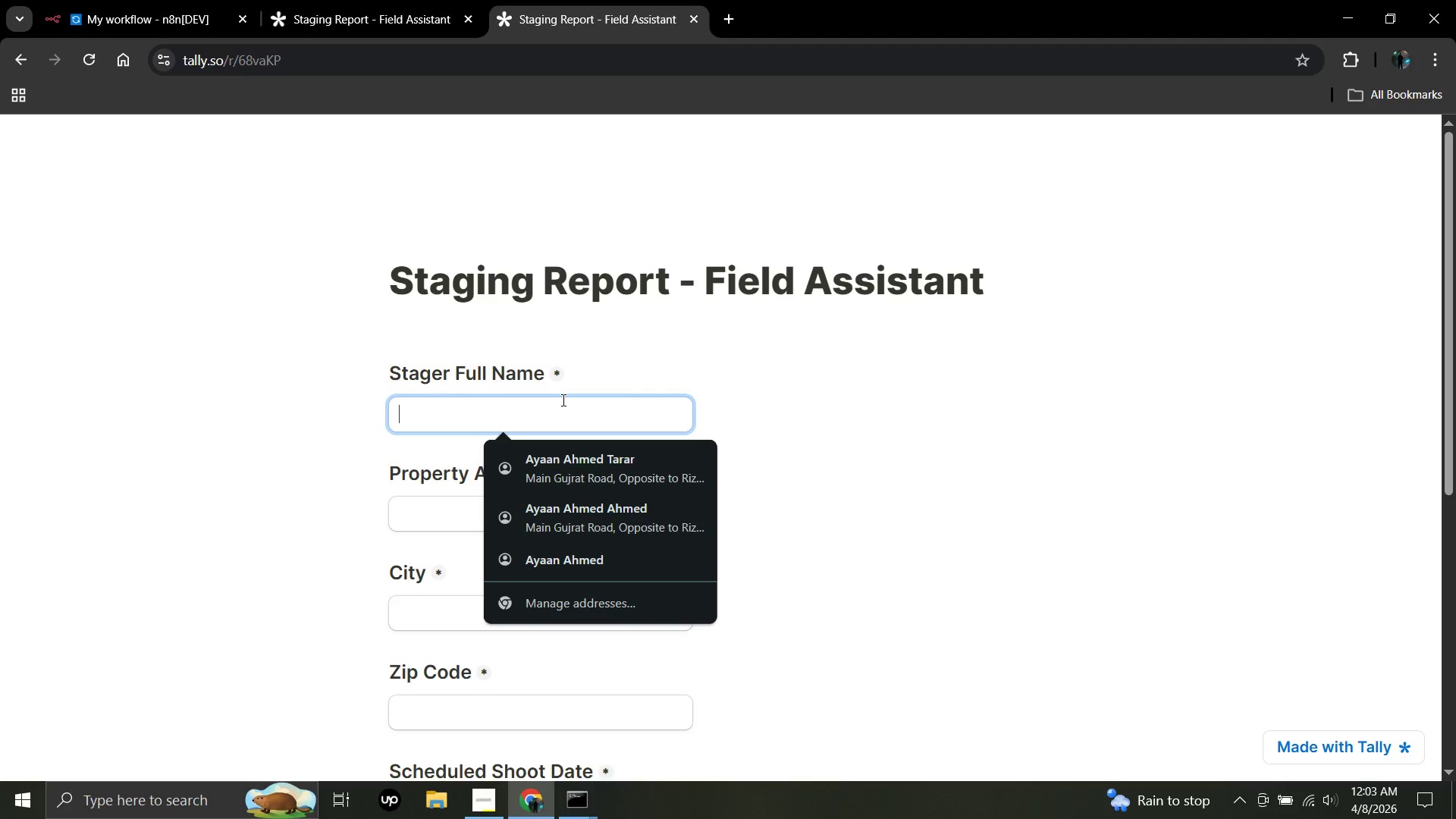 
type(Te)
 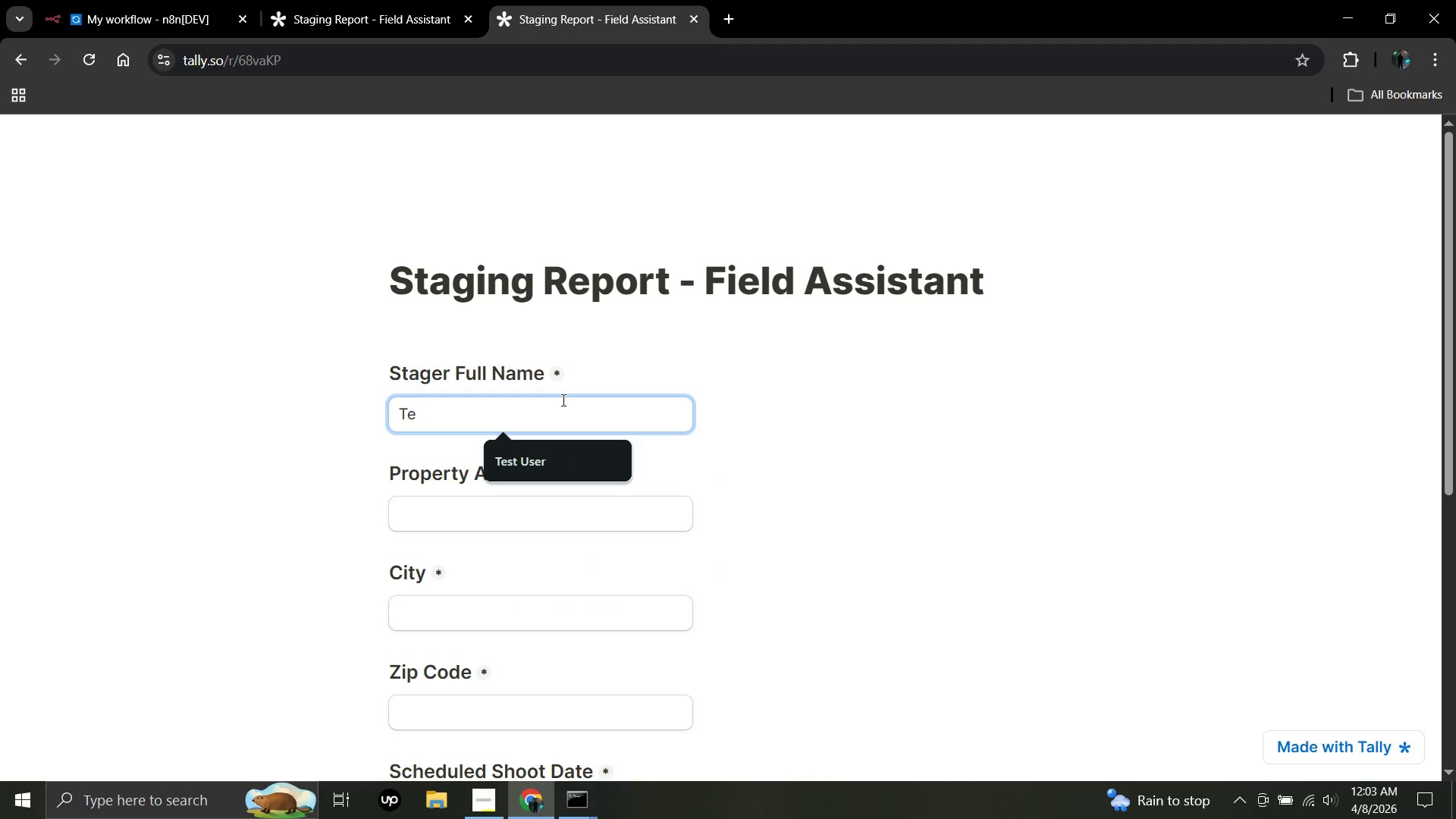 
key(ArrowDown)
 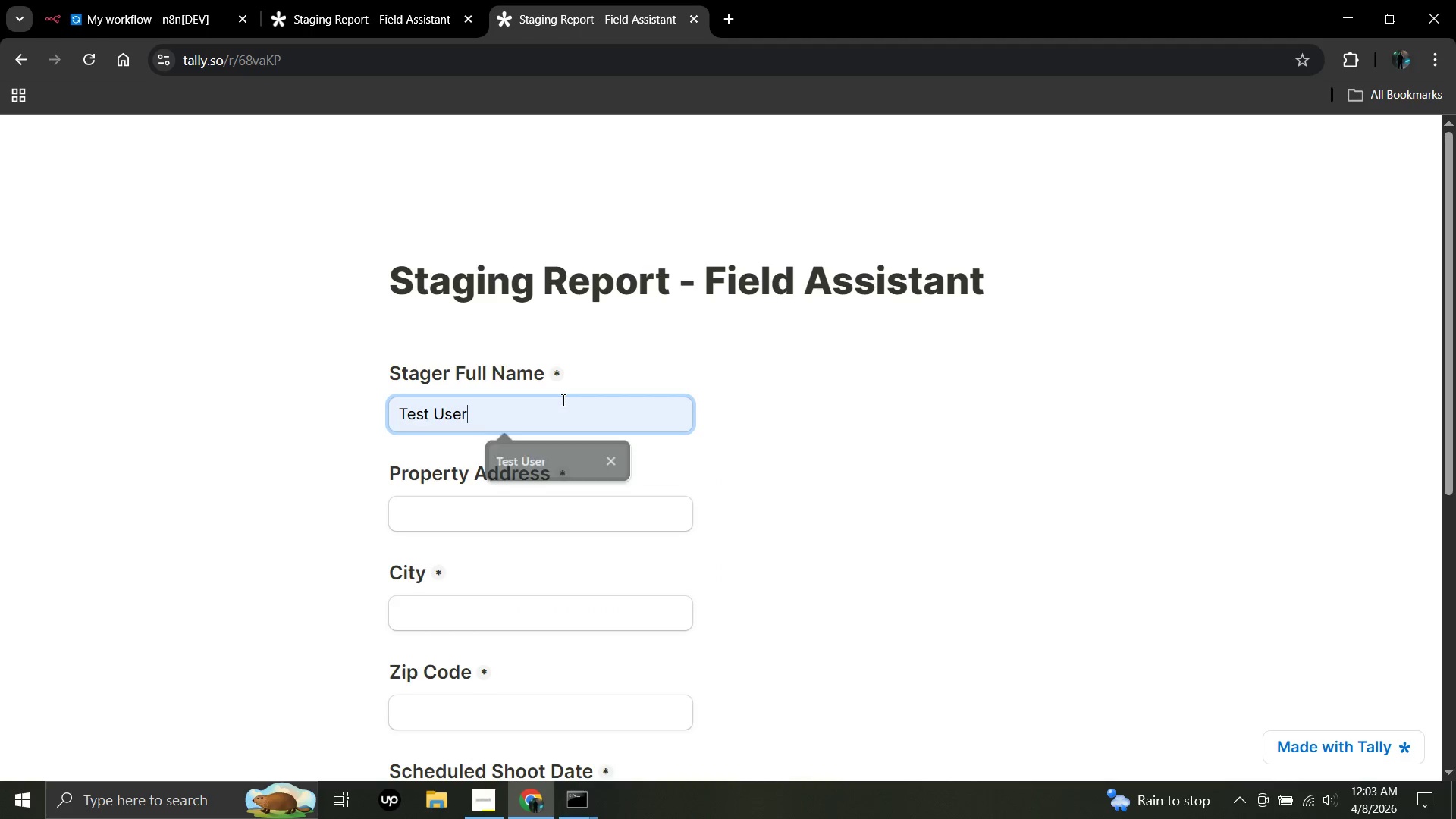 
key(Enter)
 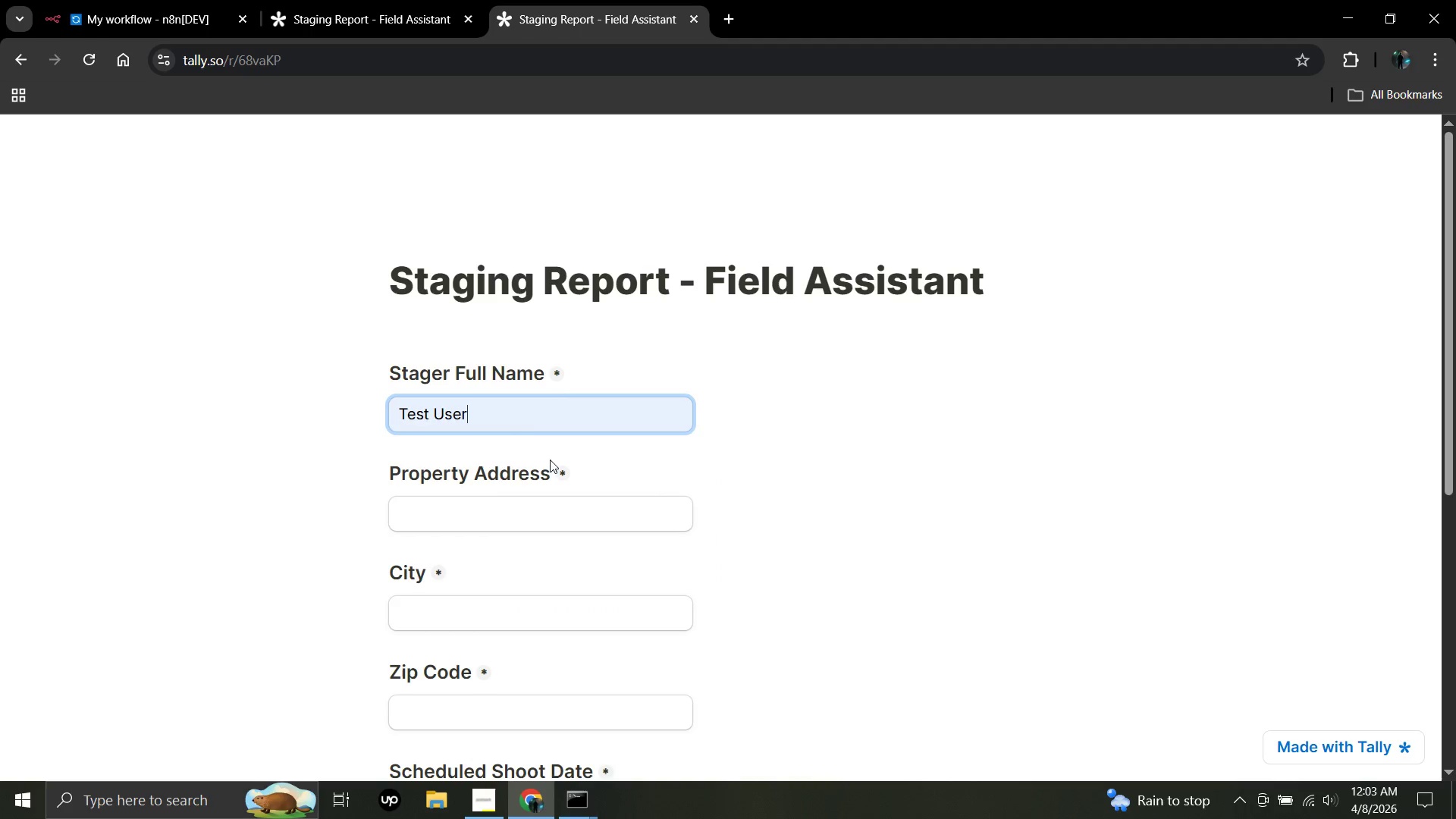 
left_click([550, 511])
 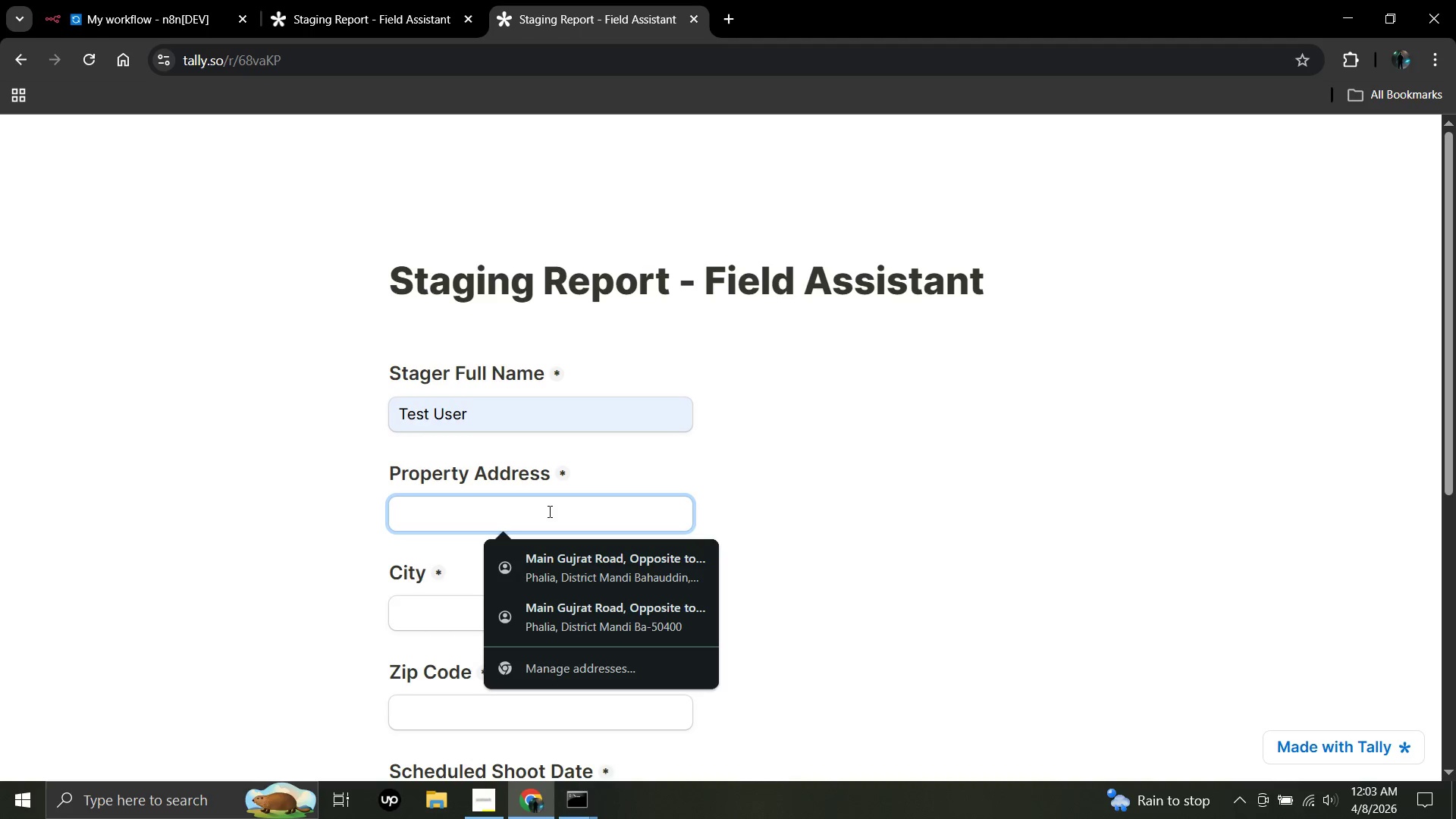 
type(as)
key(Backspace)
key(Backspace)
type(sa)
key(Backspace)
key(Backspace)
key(Backspace)
 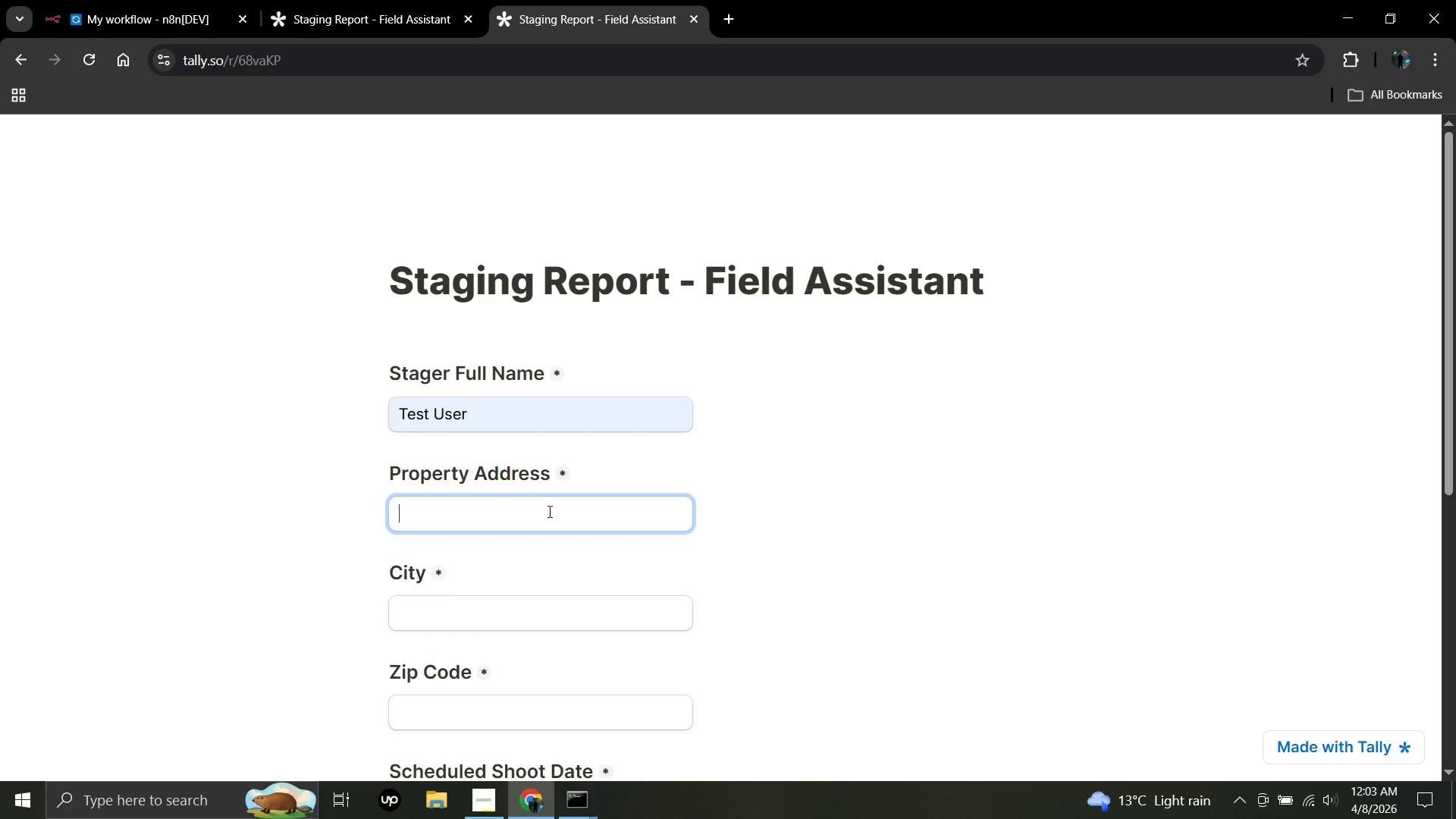 
wait(38.14)
 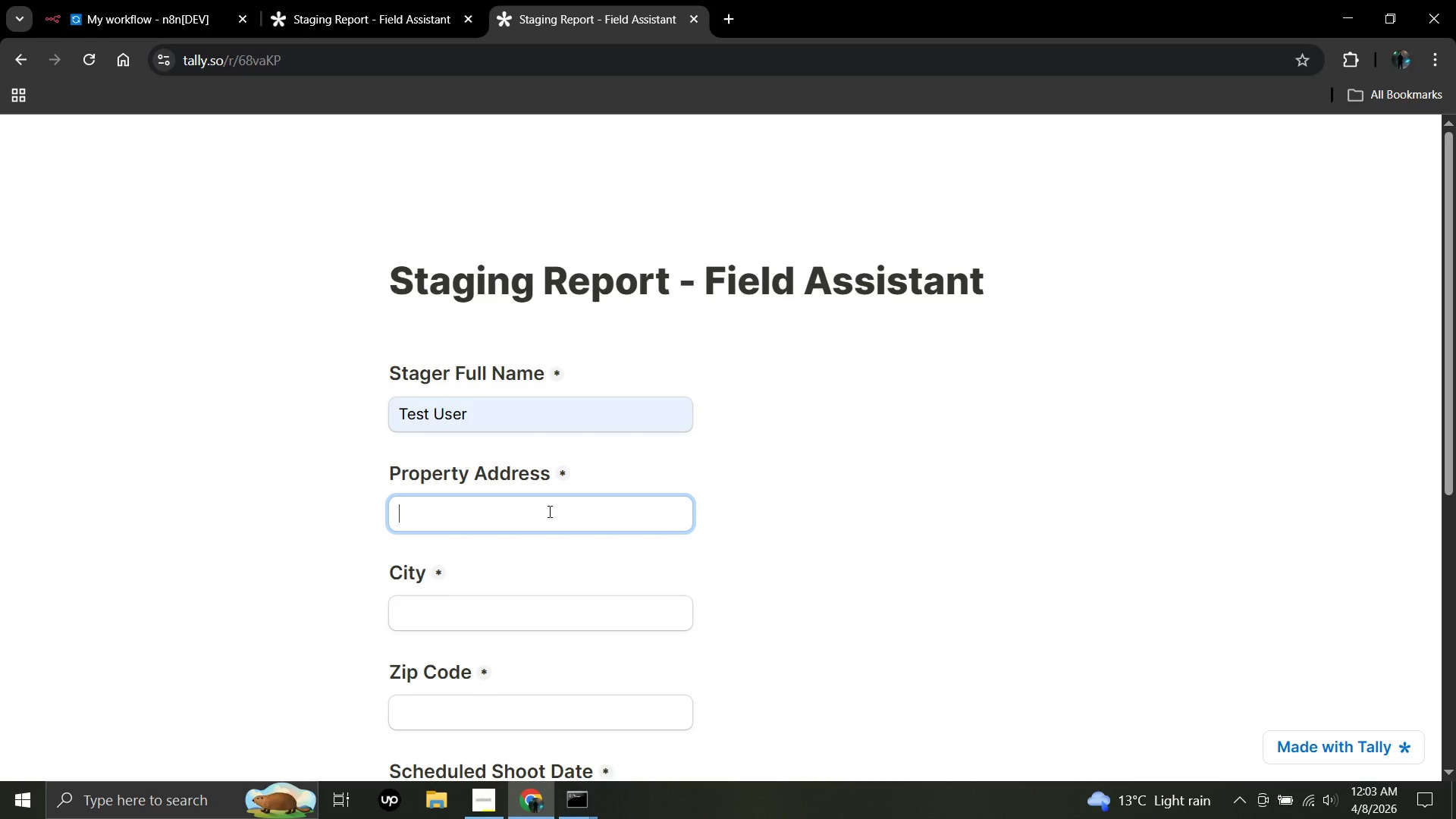 
type(123)
 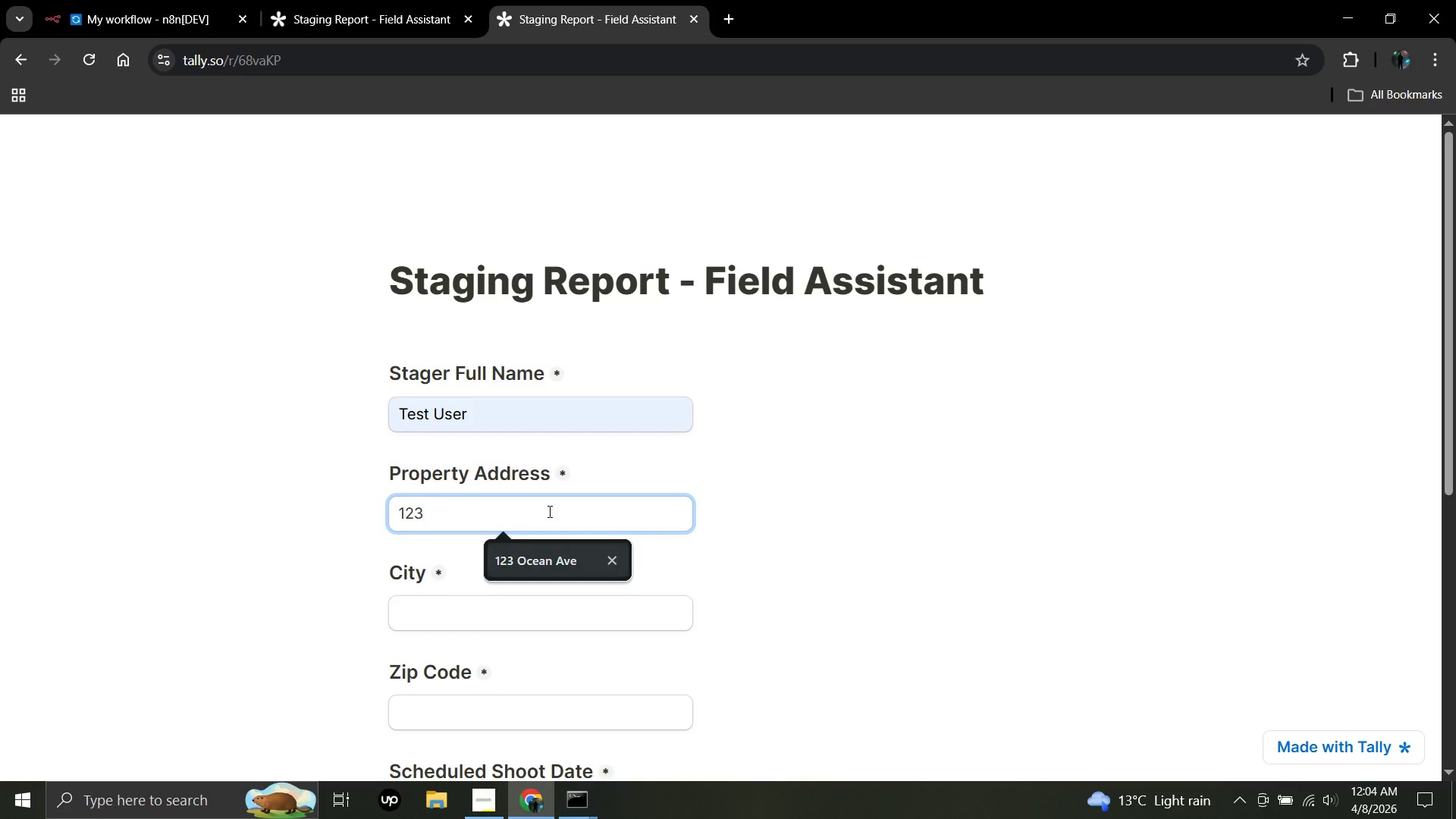 
key(ArrowDown)
 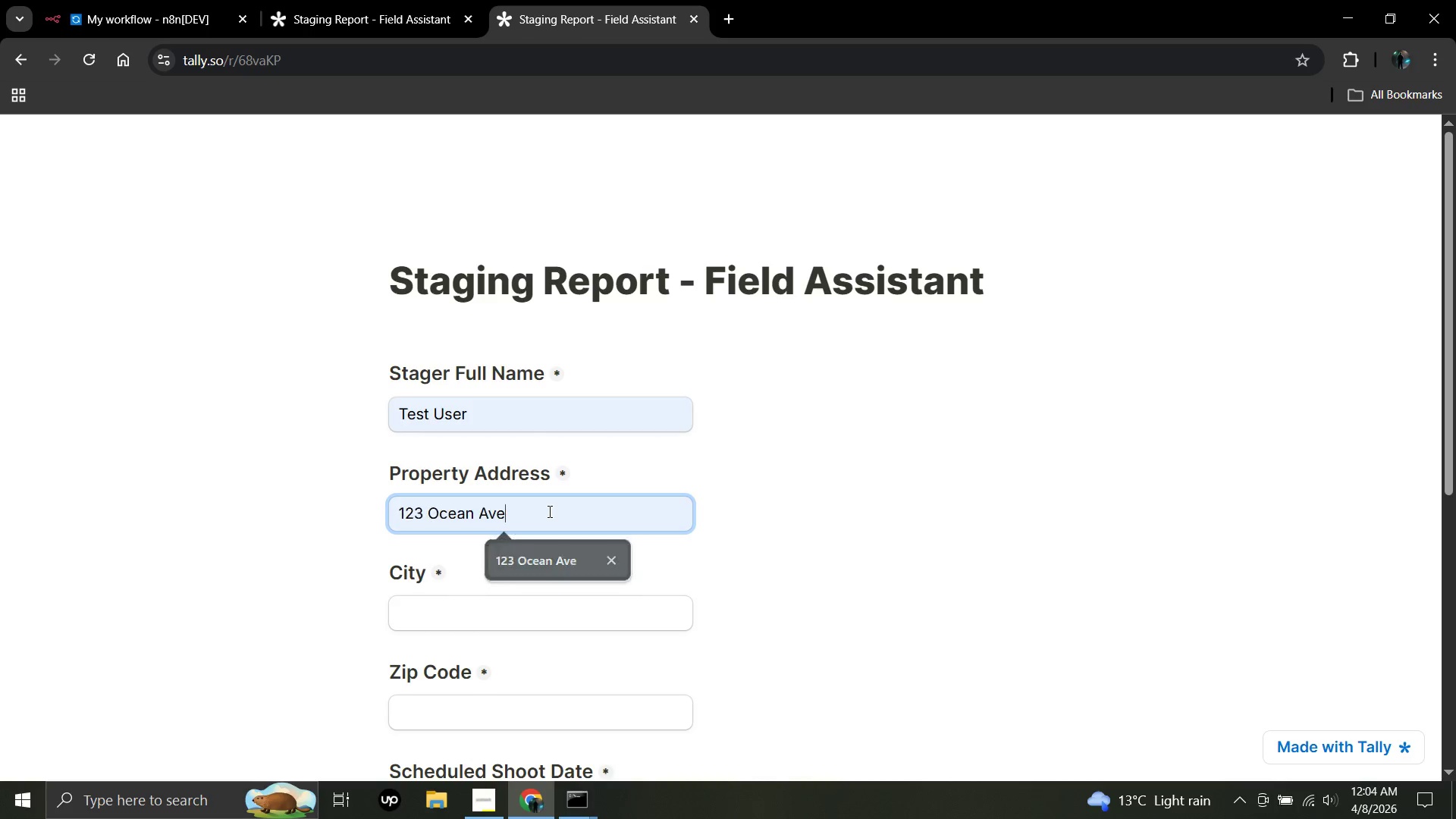 
key(Enter)
 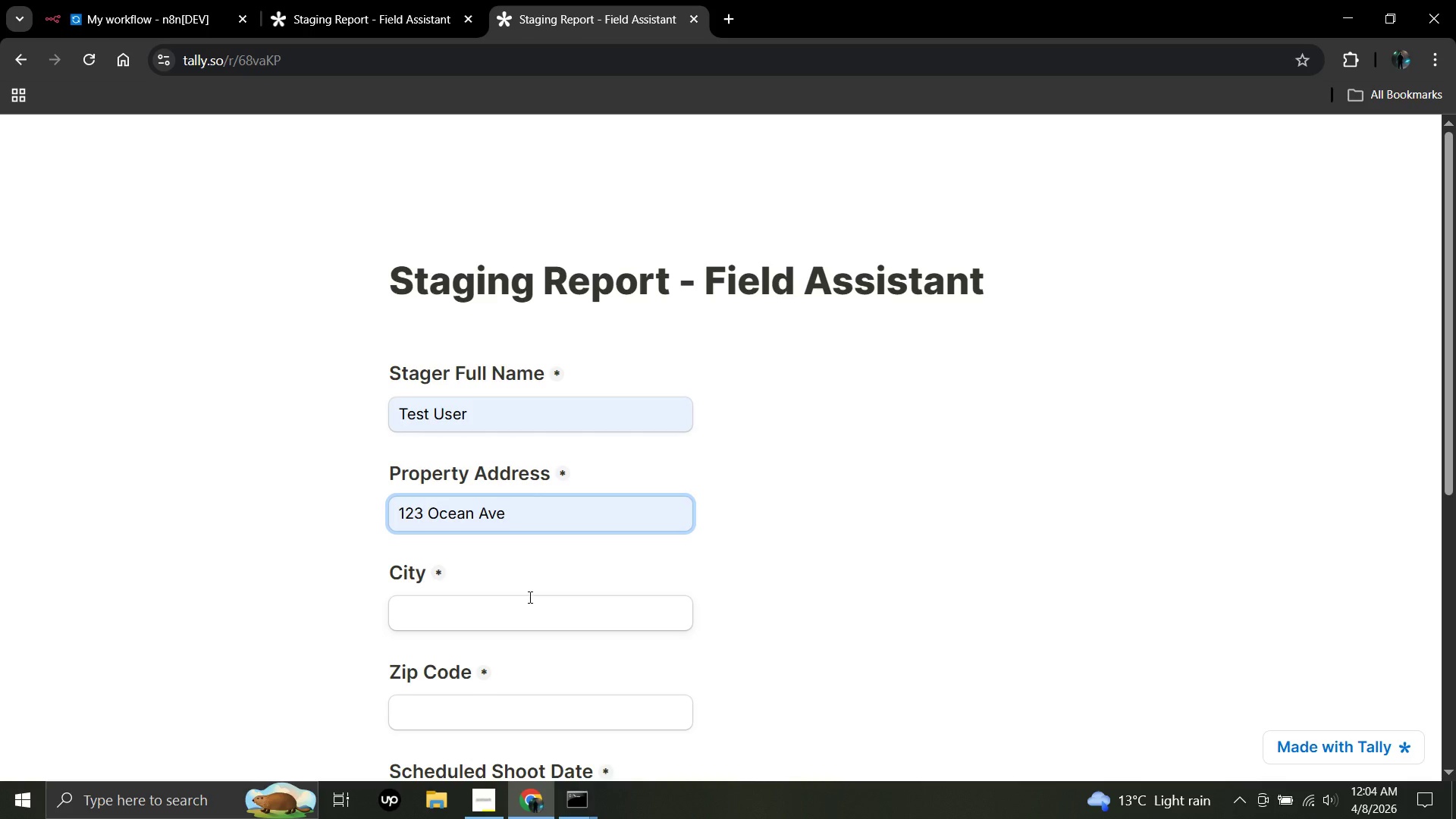 
left_click([549, 609])
 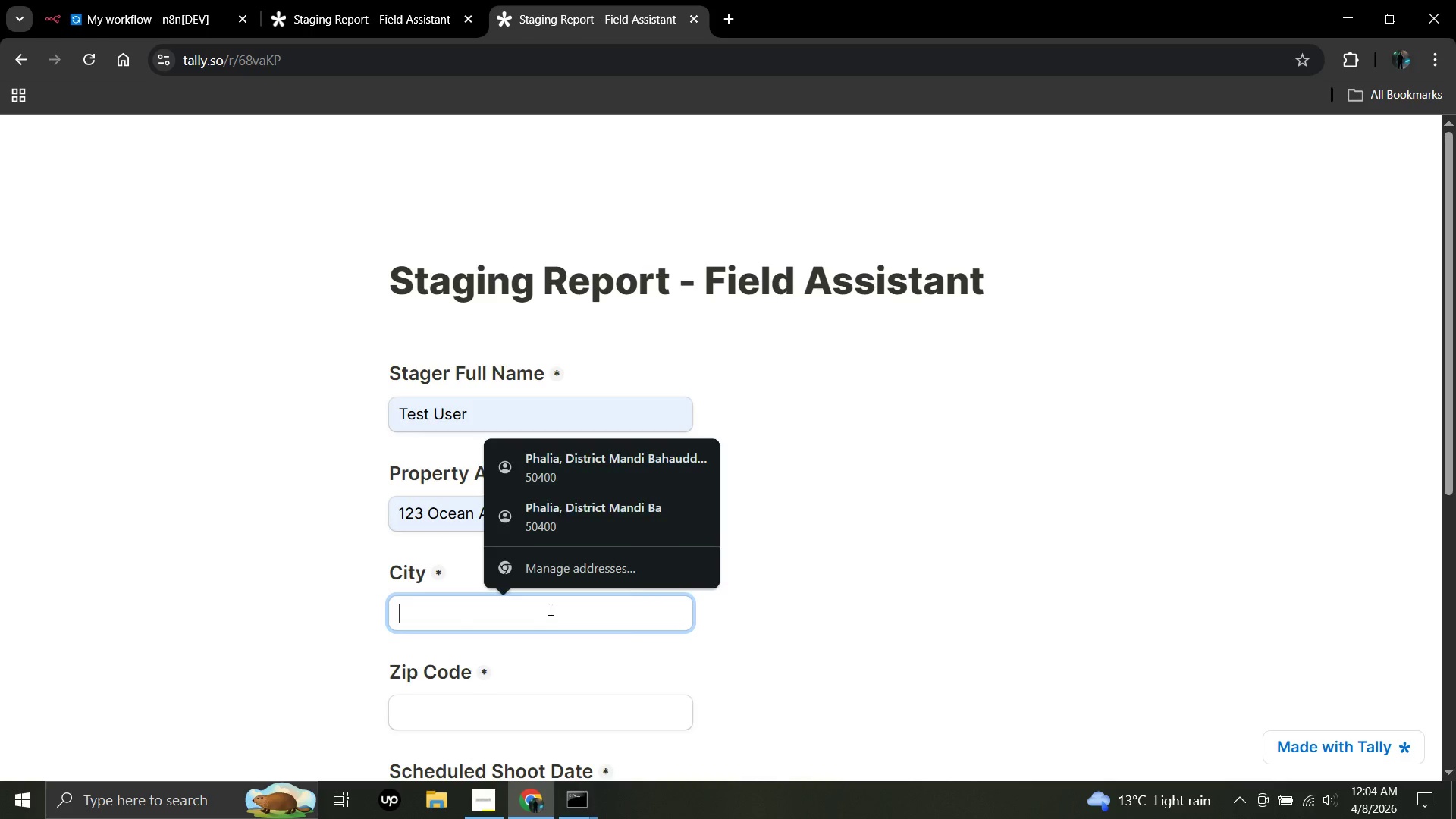 
type(Sa)
 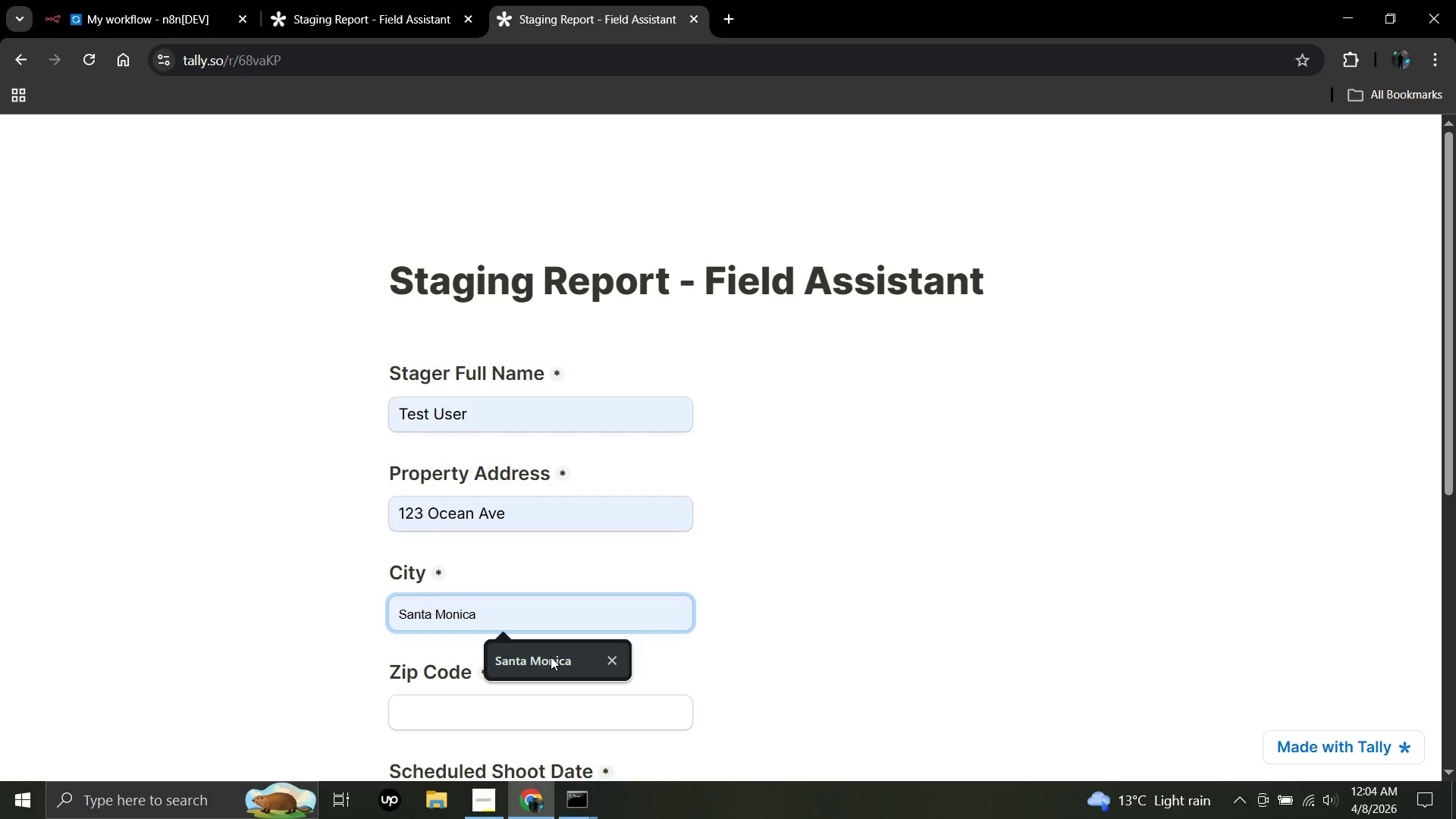 
left_click([551, 657])
 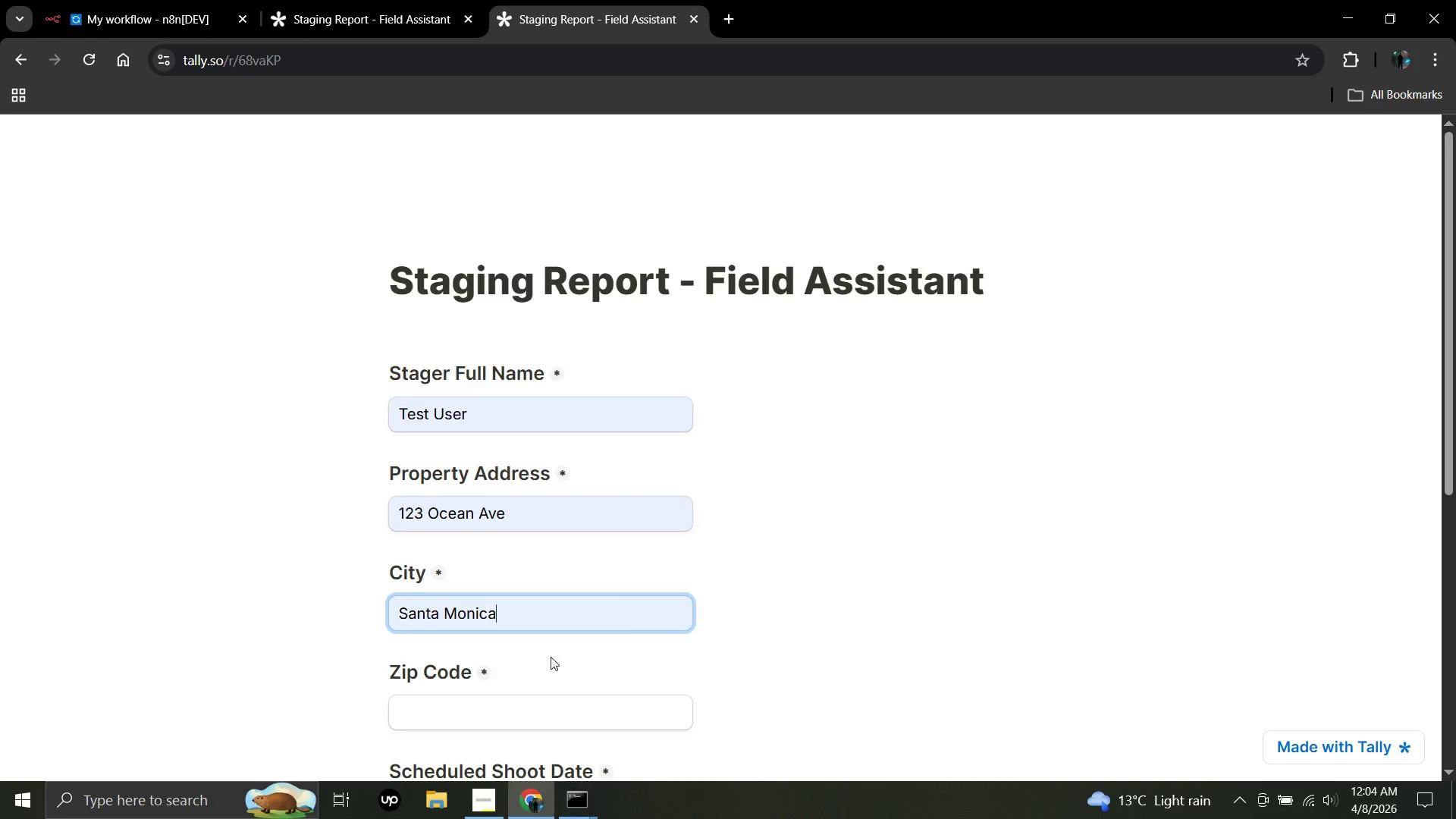 
scroll: coordinate [551, 657], scroll_direction: down, amount: 2.0
 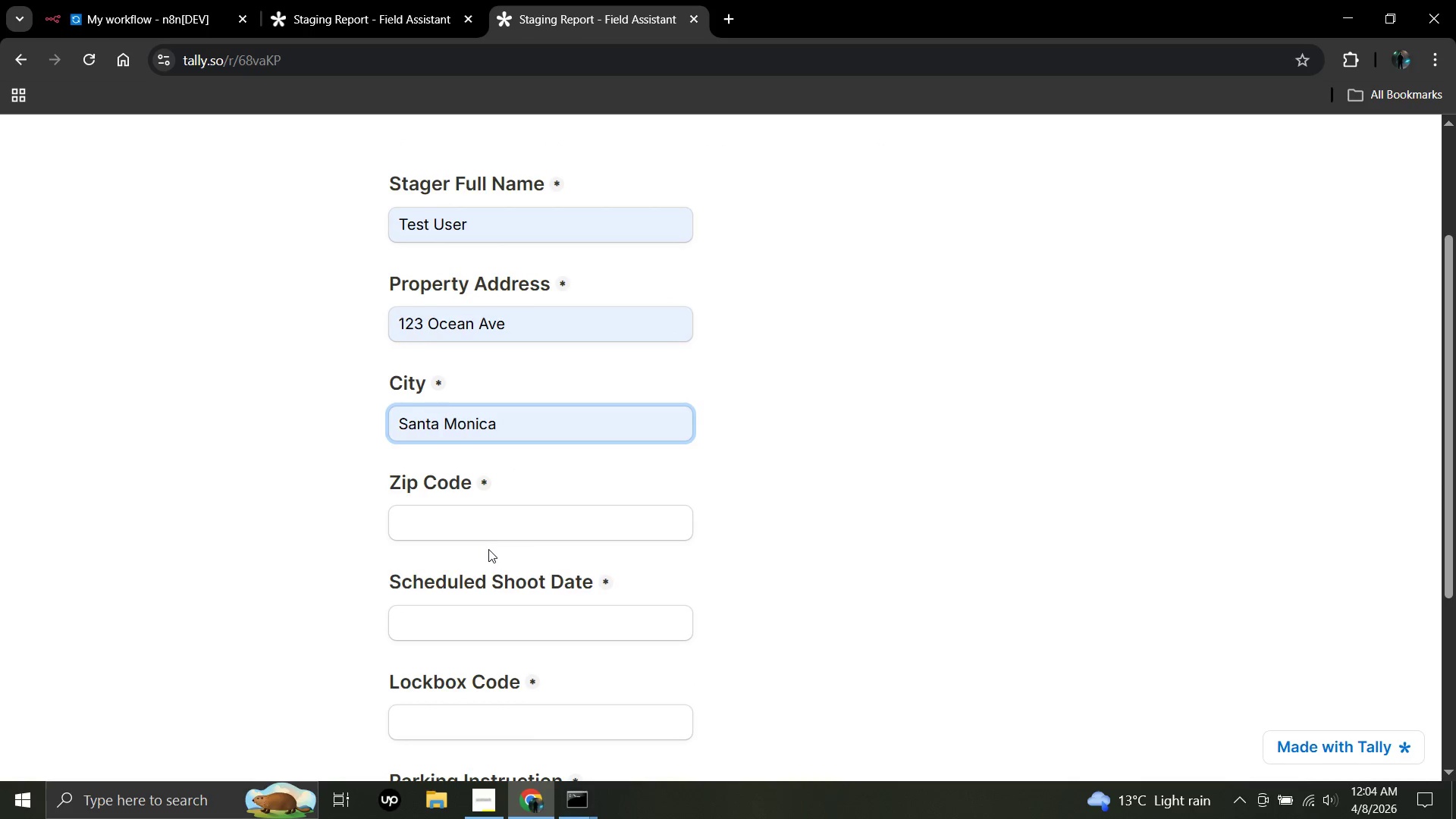 
left_click([496, 532])
 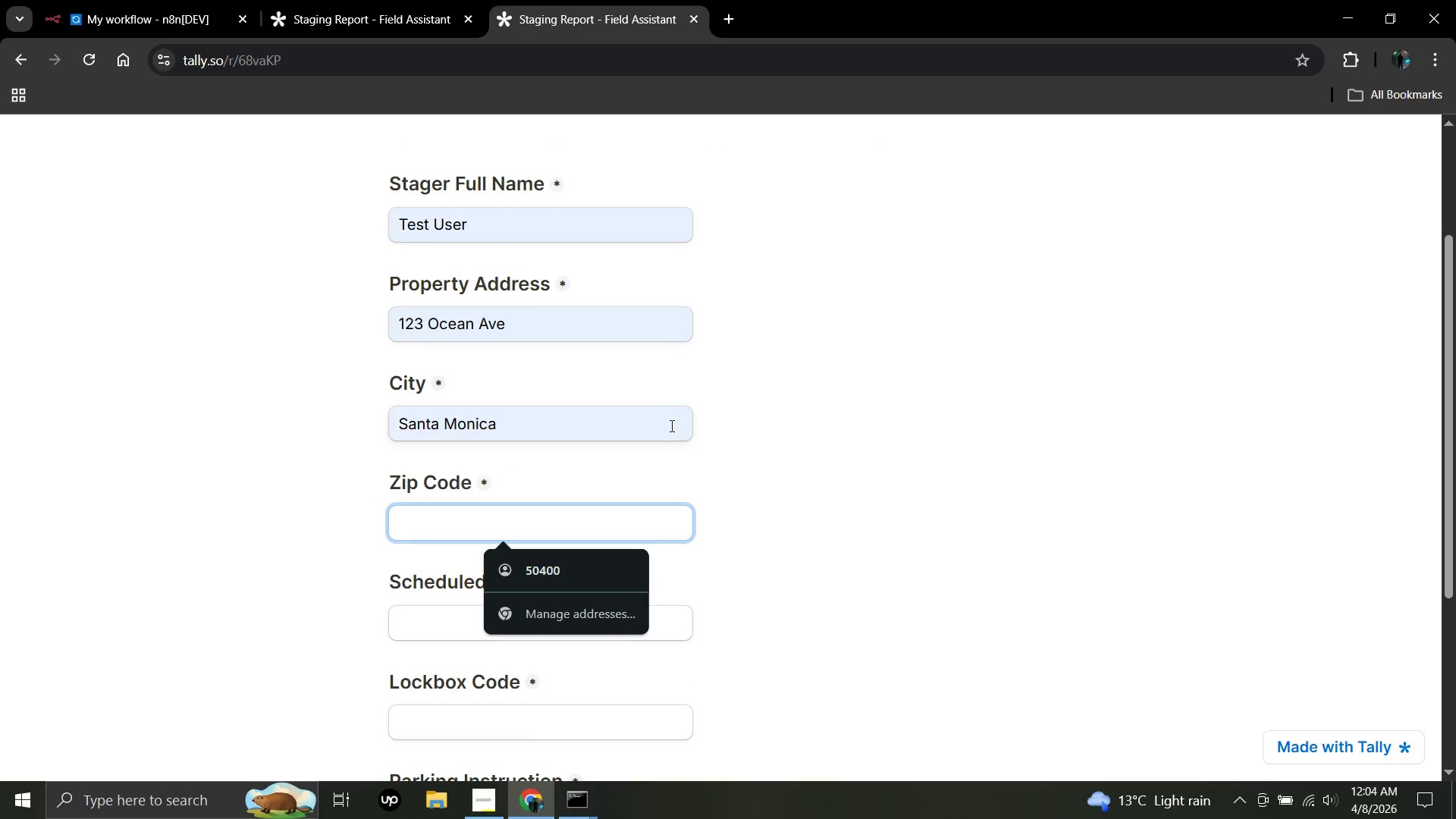 
key(Numpad9)
 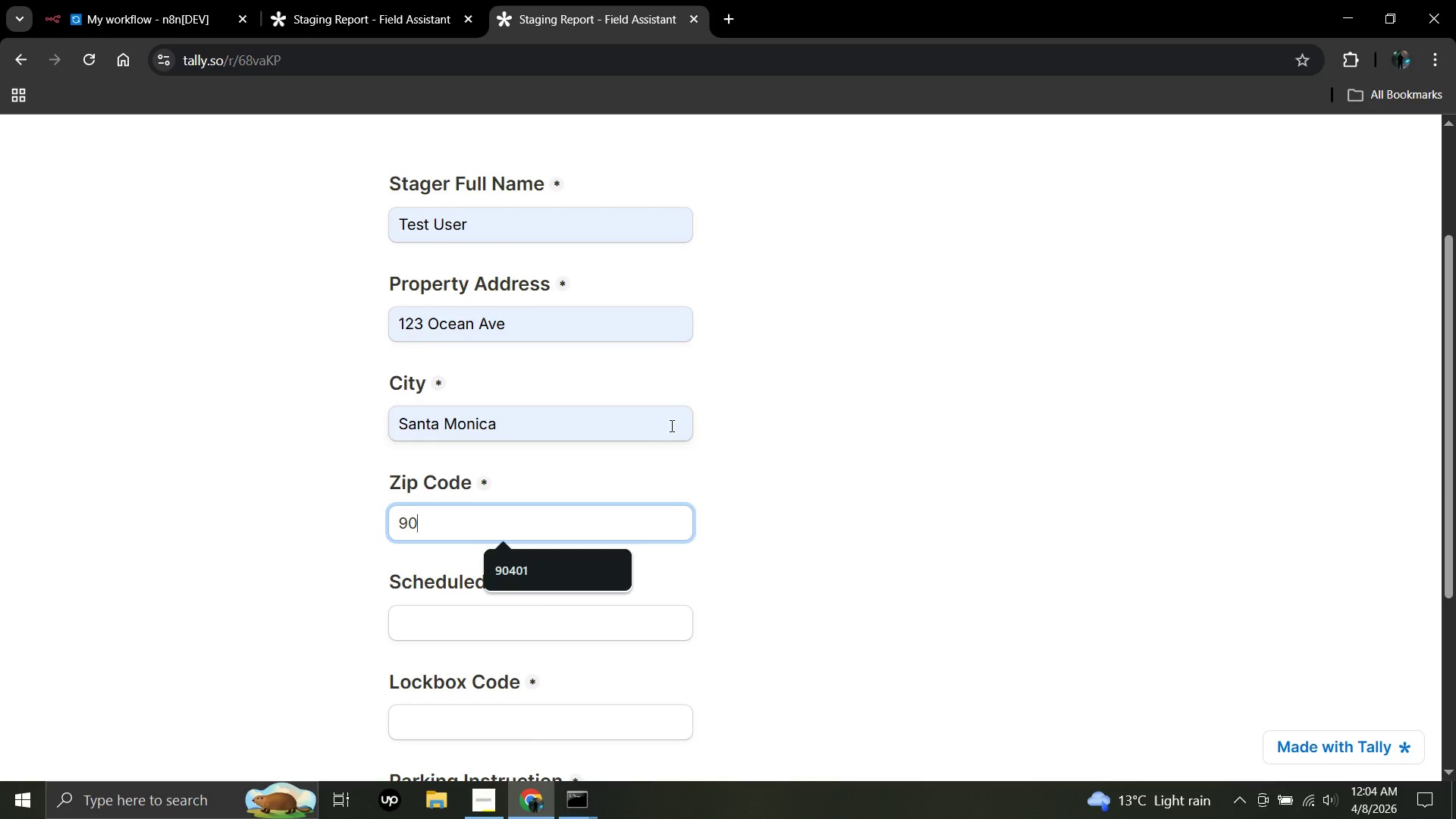 
key(Numpad0)
 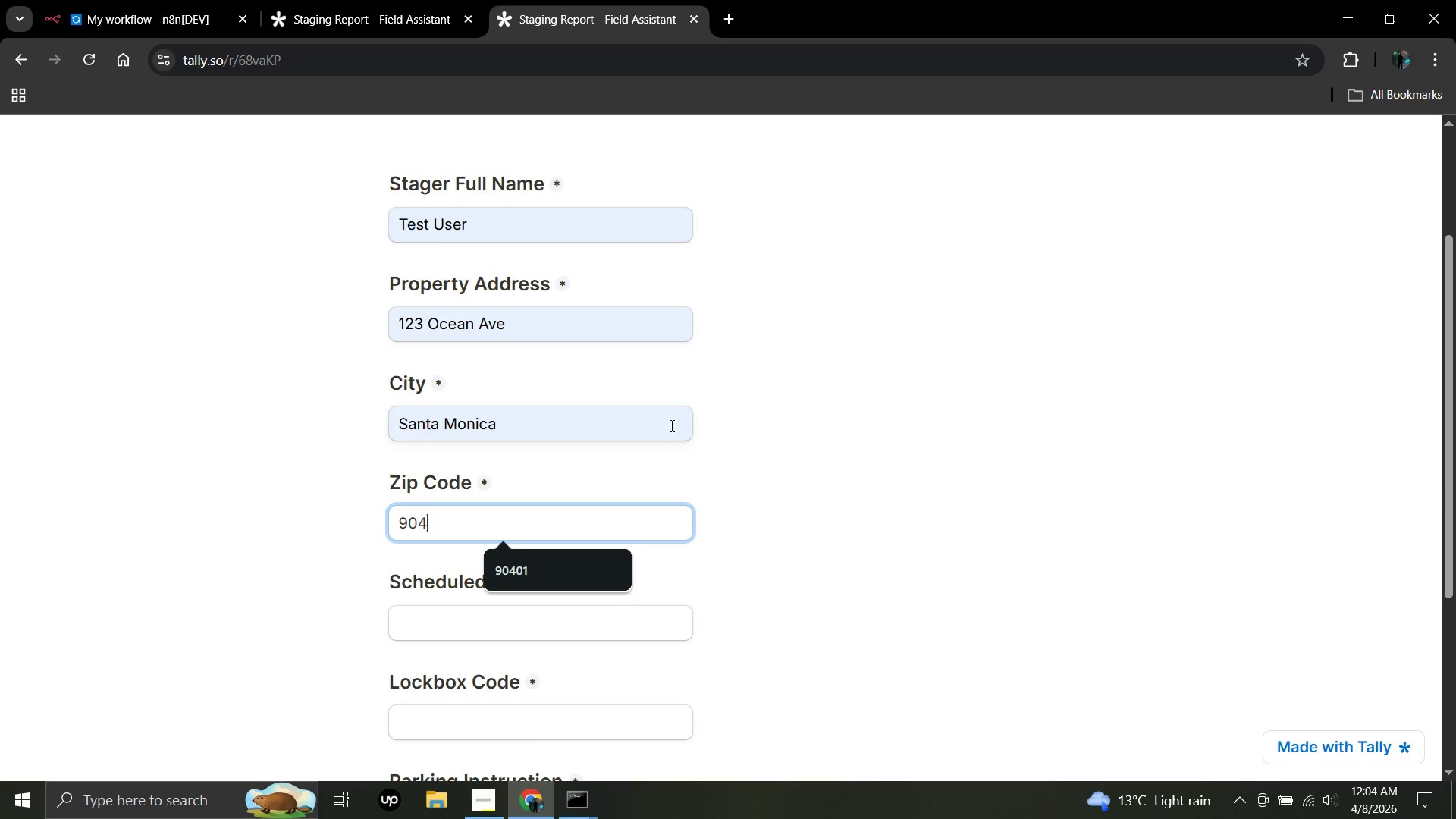 
key(Numpad4)
 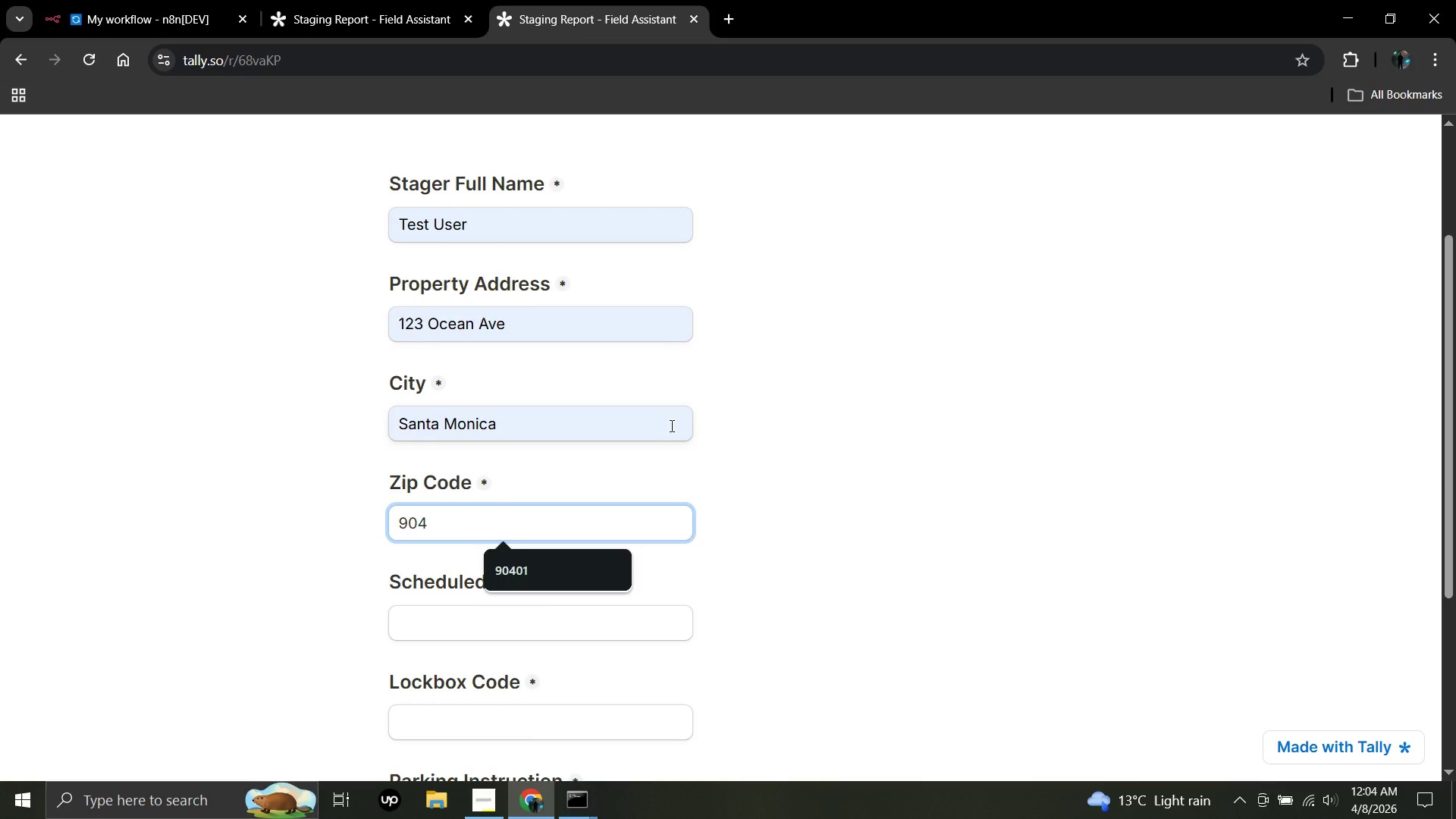 
key(ArrowDown)
 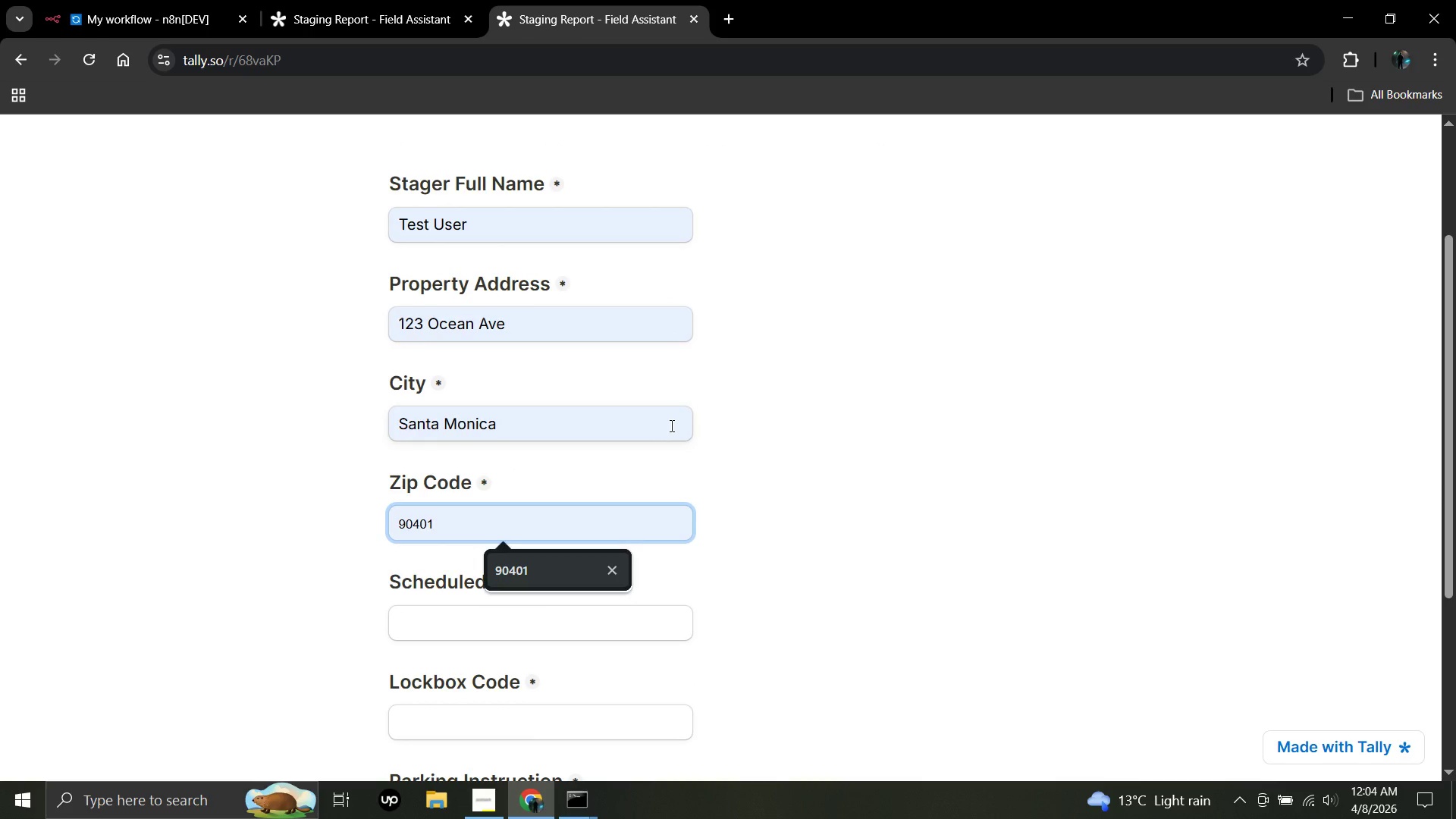 
key(Enter)
 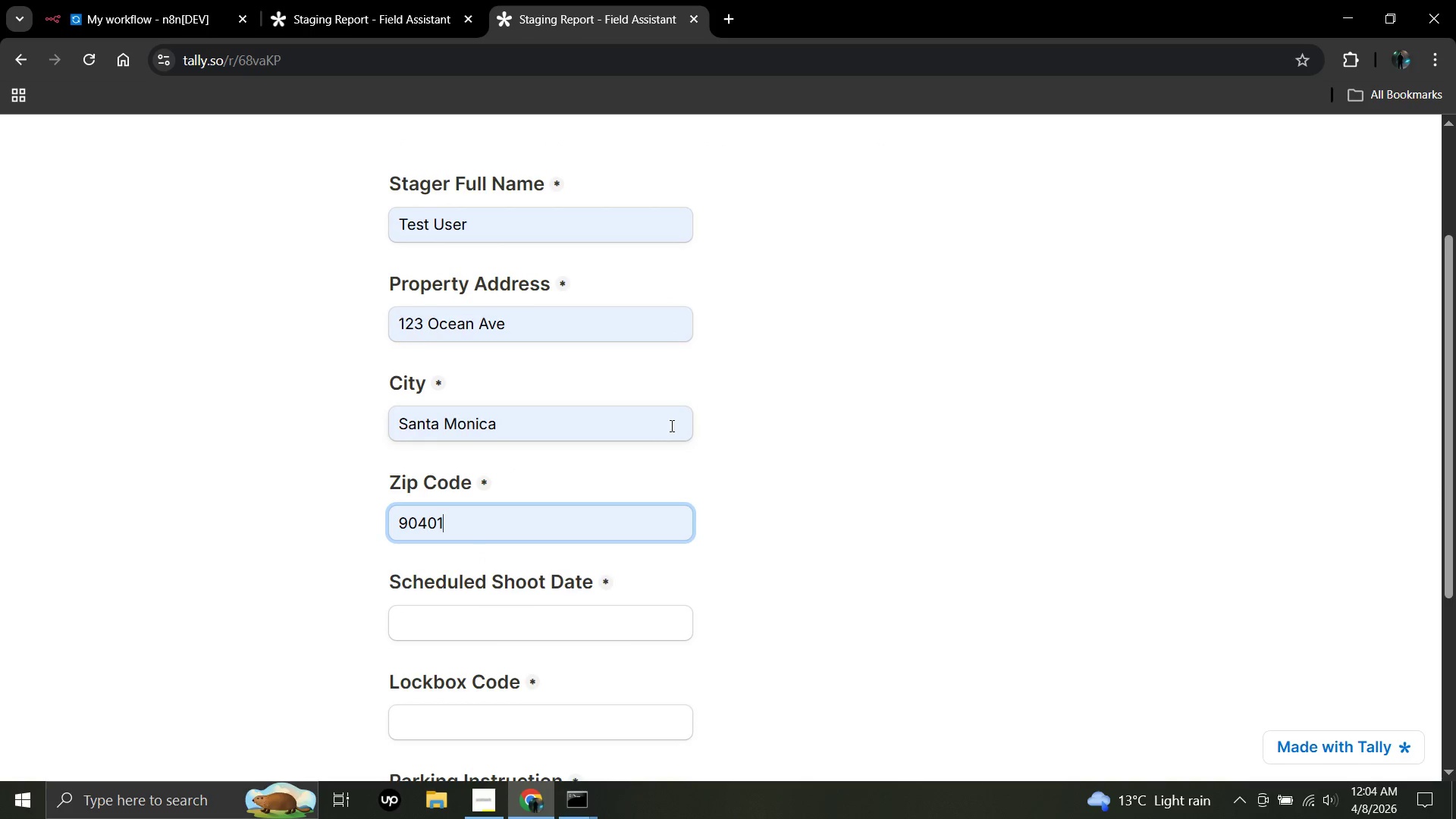 
key(Enter)
 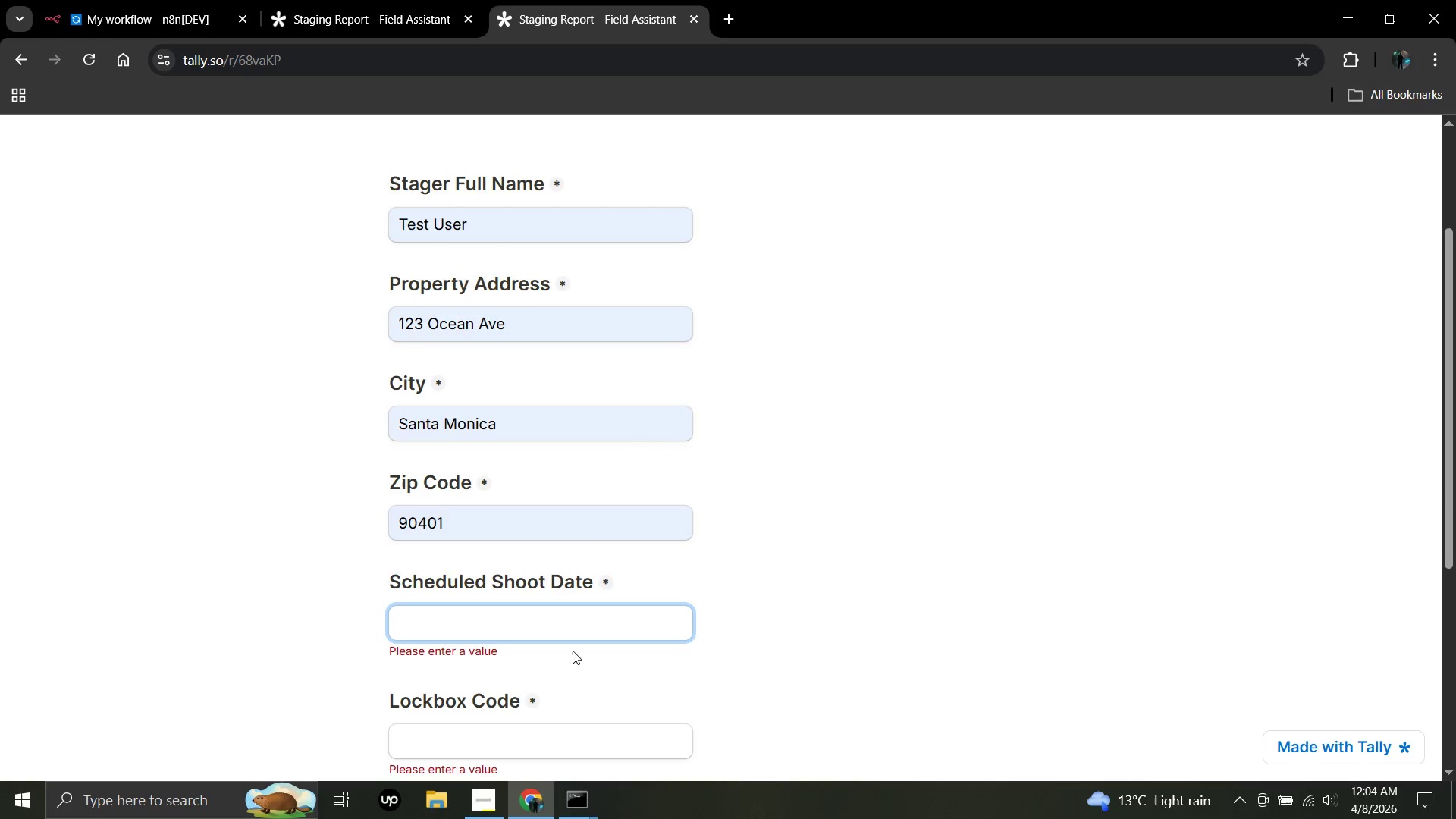 
scroll: coordinate [611, 463], scroll_direction: down, amount: 2.0
 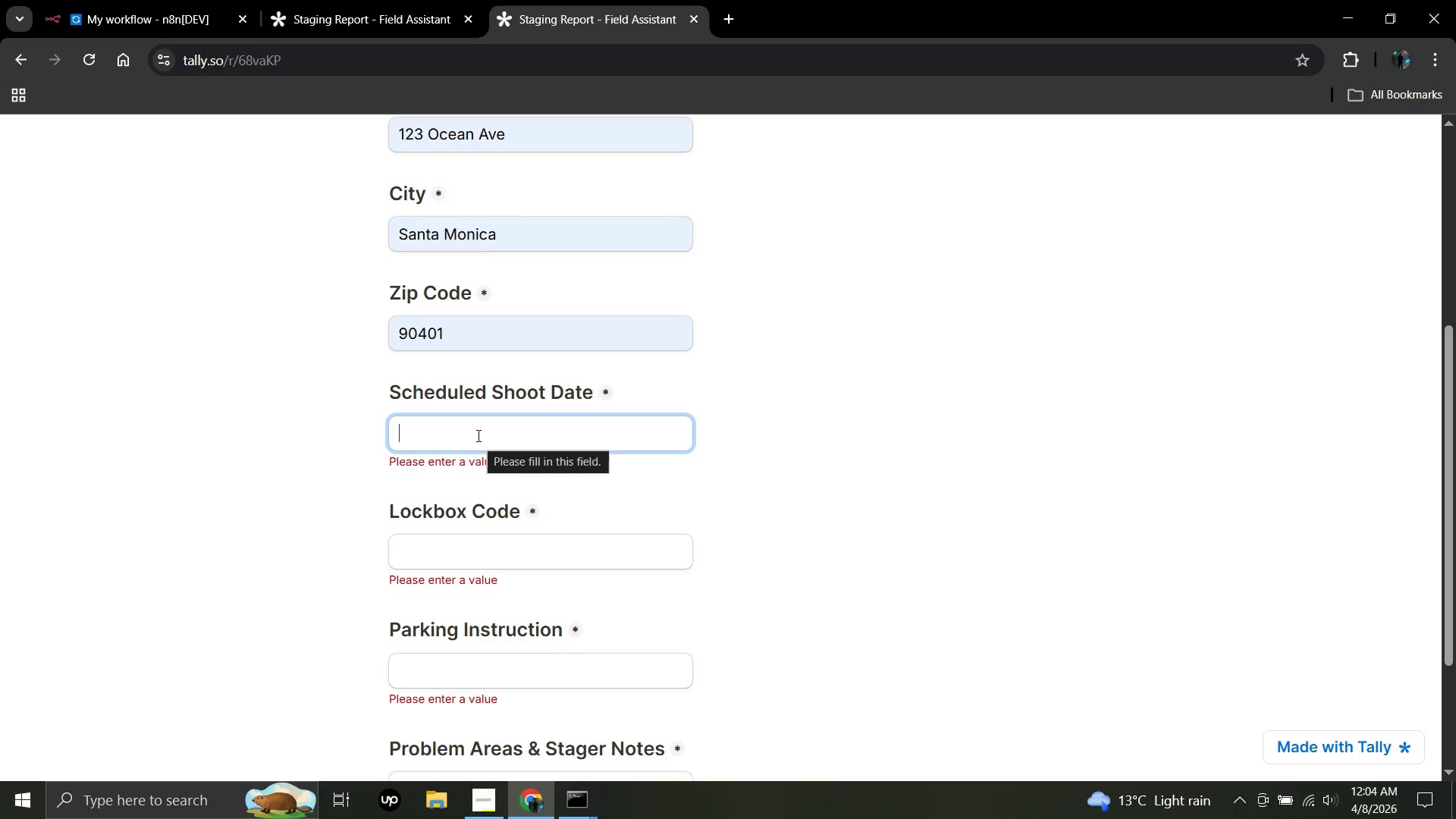 
key(Numpad2)
 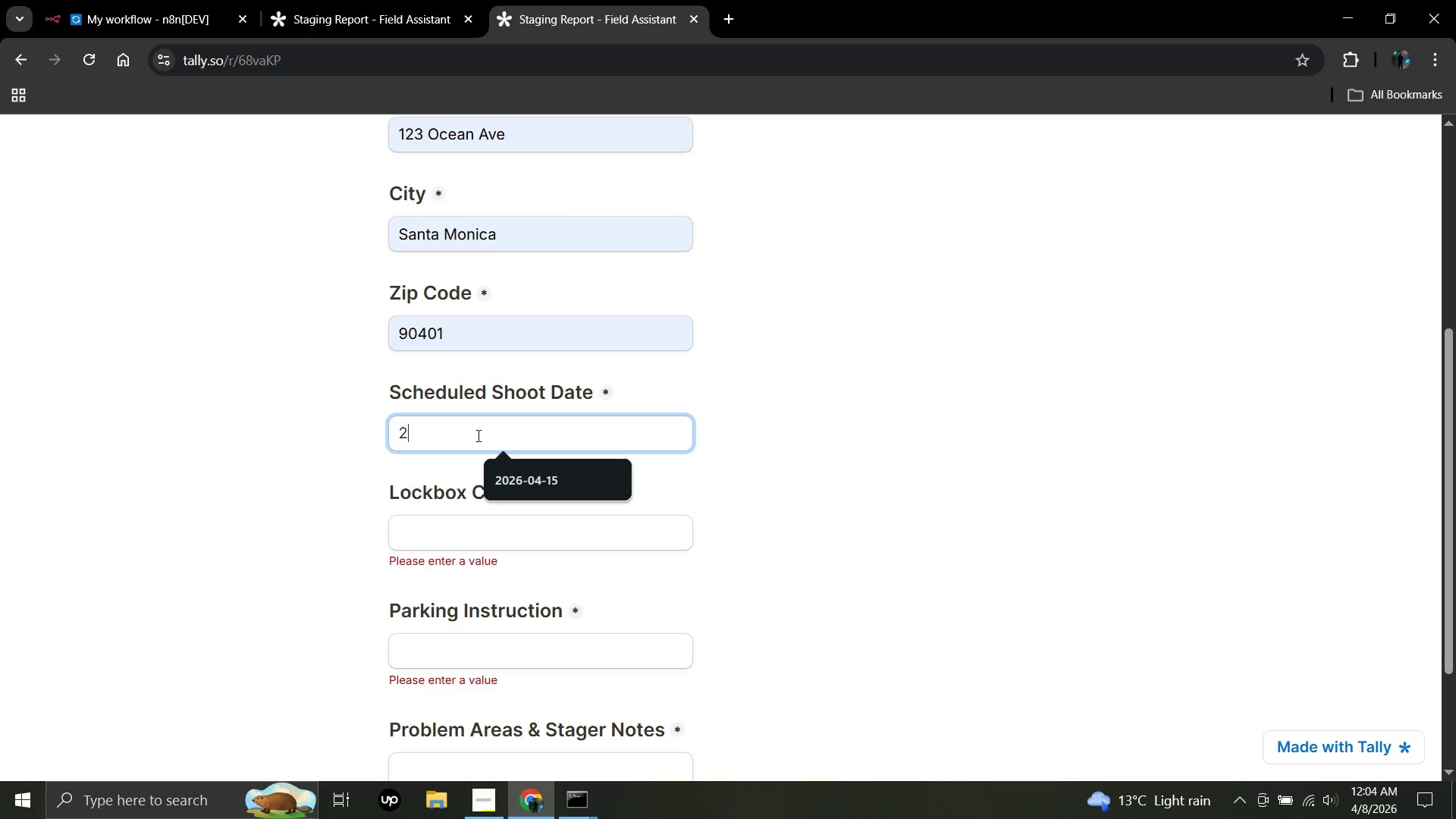 
key(Numpad0)
 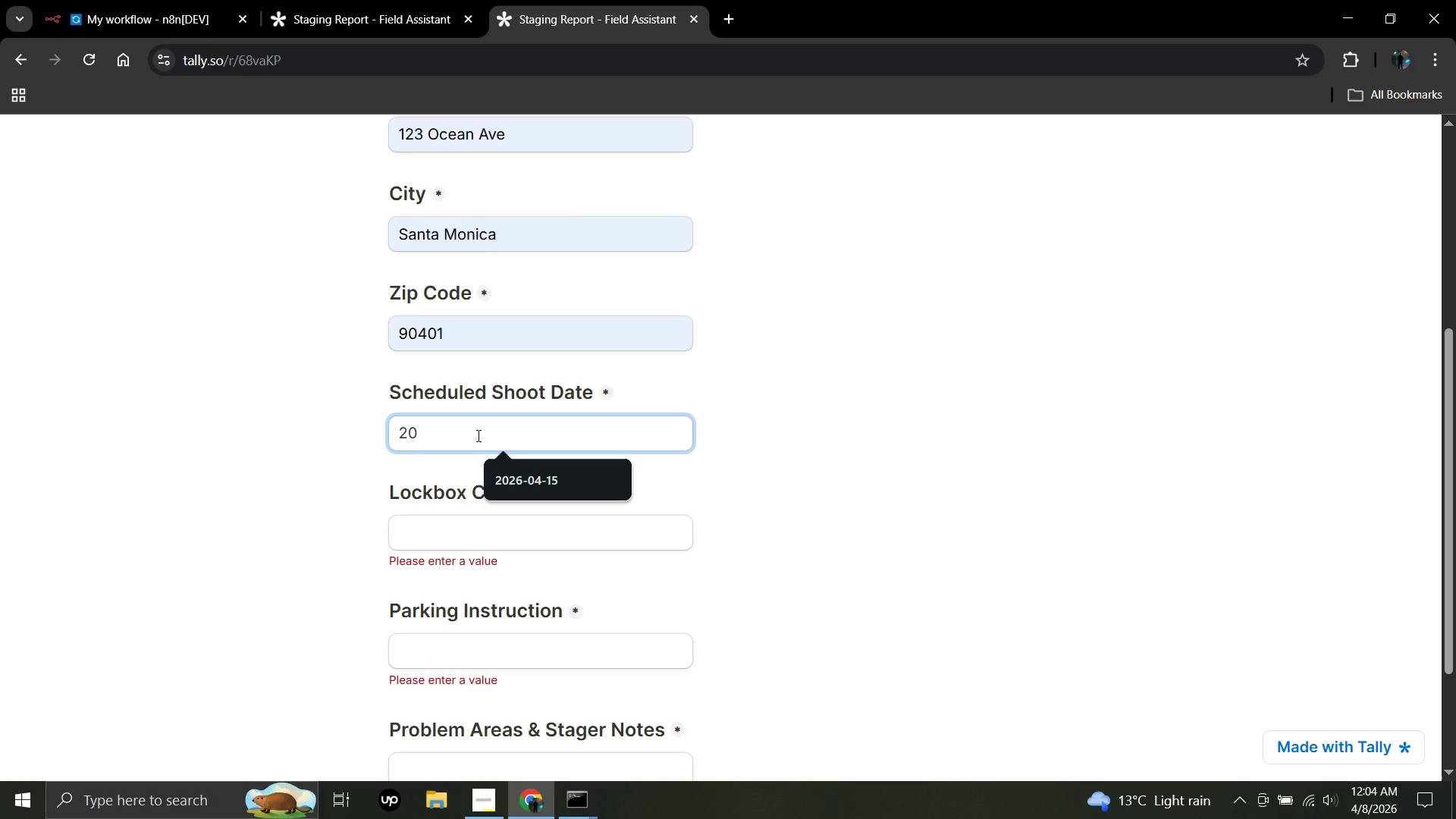 
key(ArrowDown)
 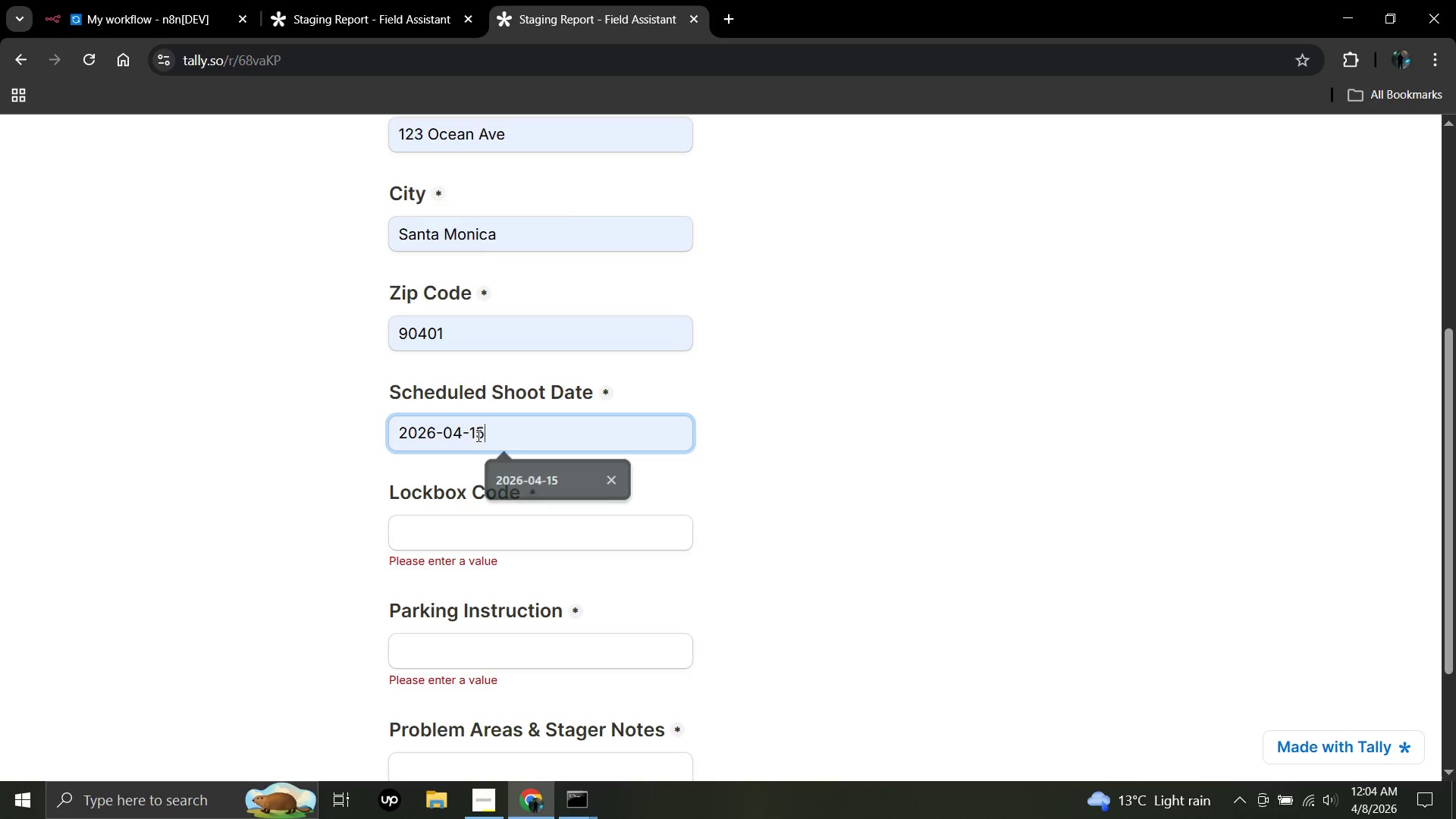 
key(Enter)
 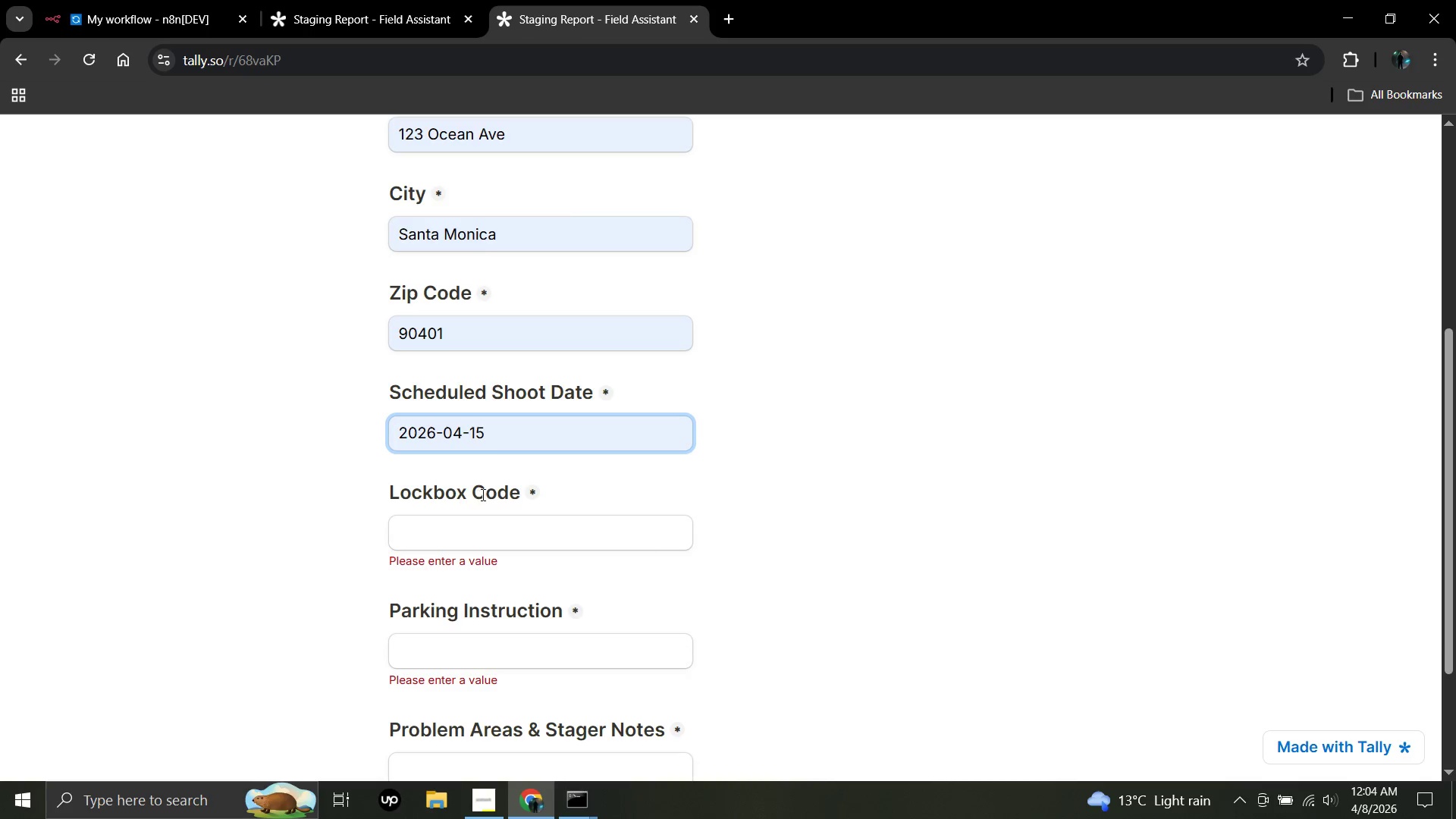 
left_click([510, 534])
 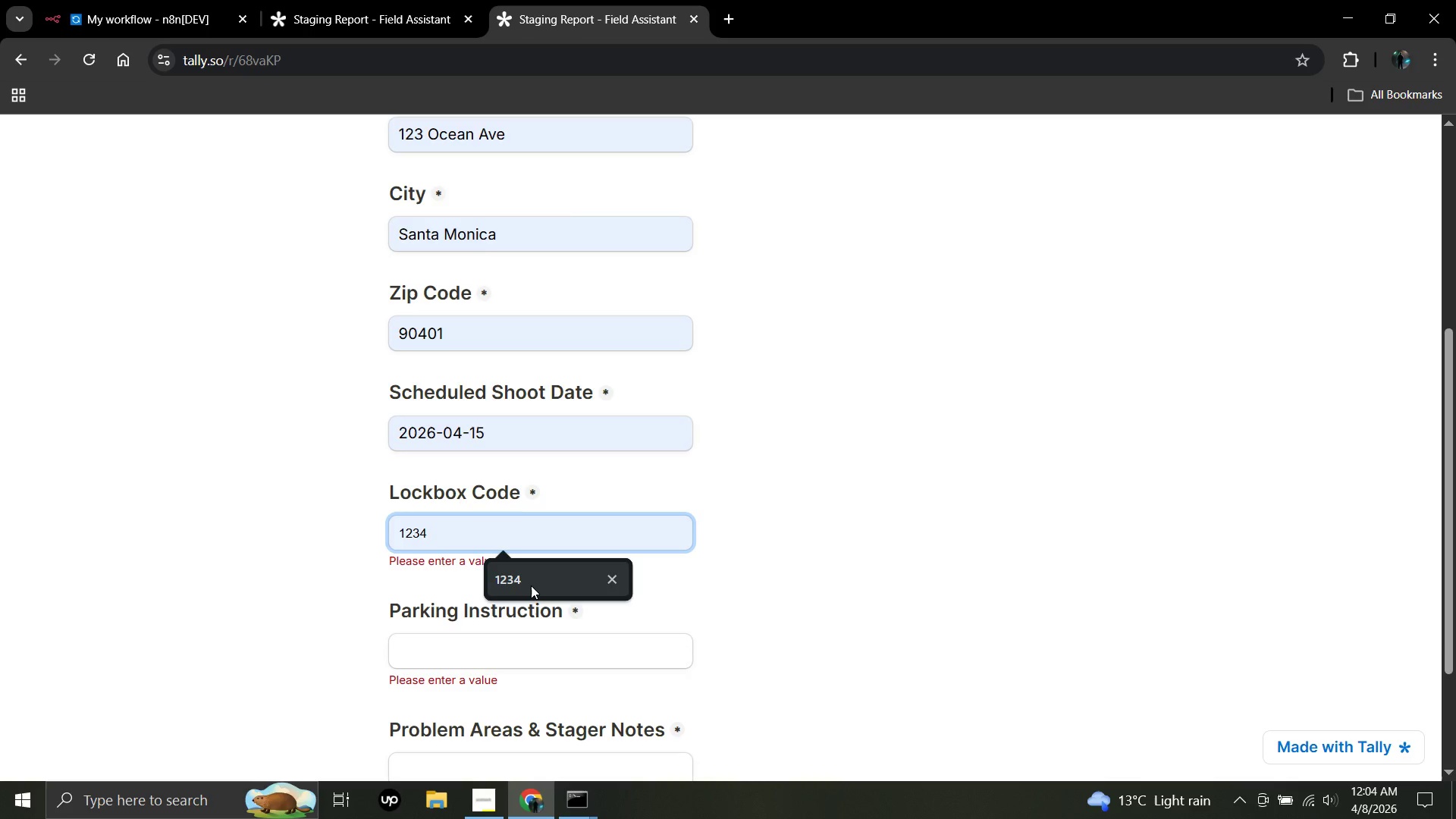 
left_click([531, 585])
 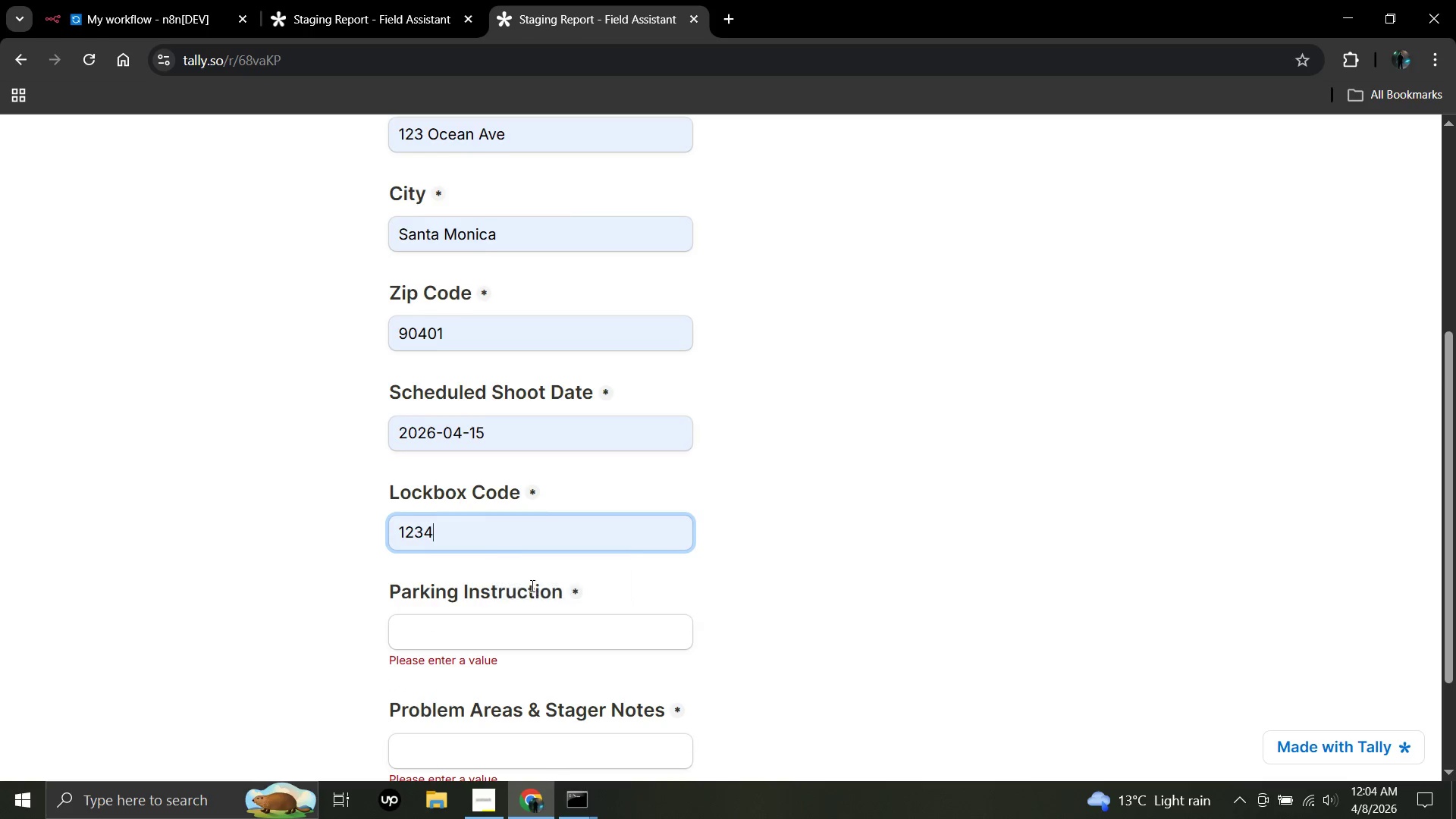 
scroll: coordinate [531, 585], scroll_direction: down, amount: 3.0
 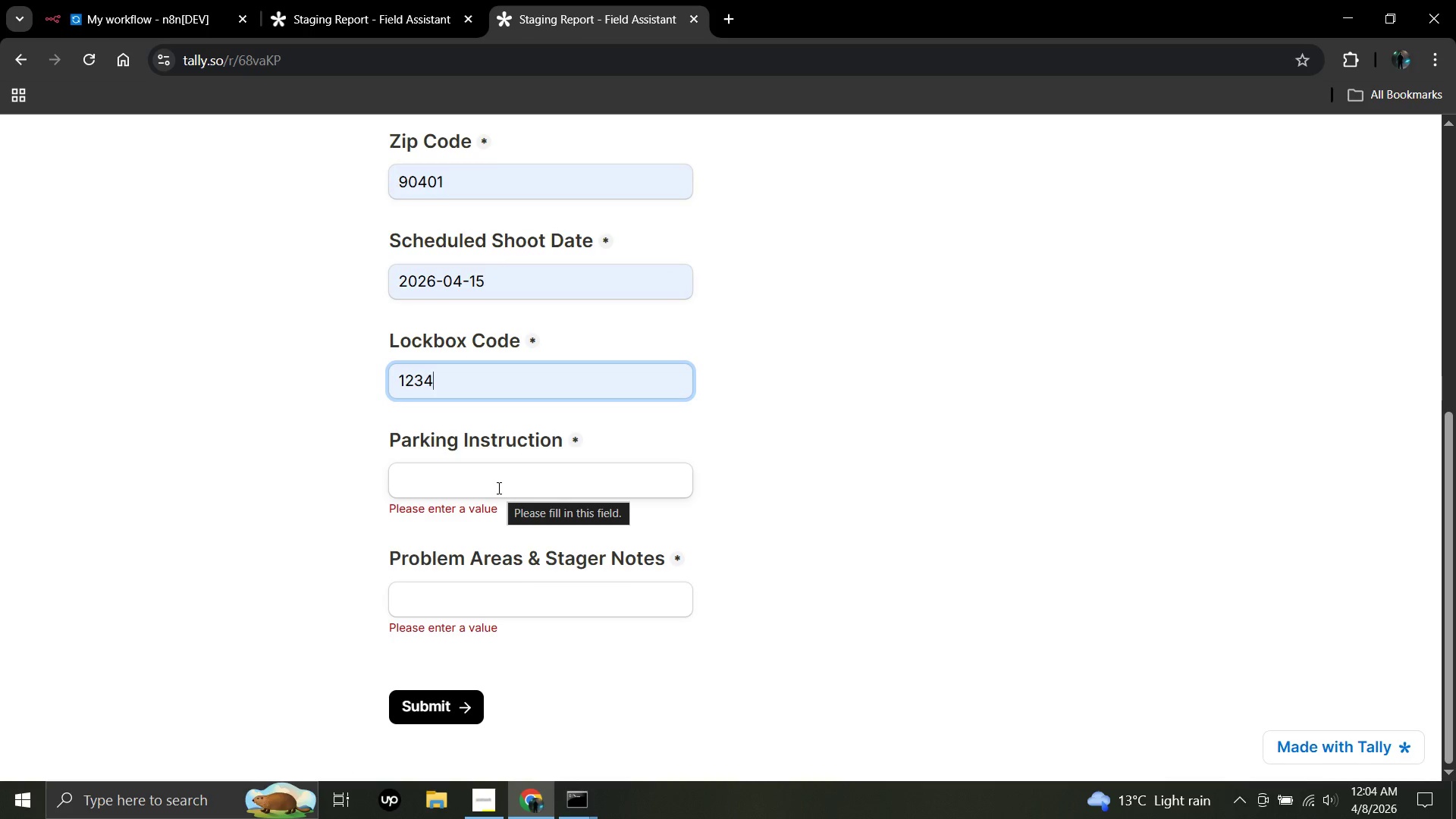 
left_click([497, 488])
 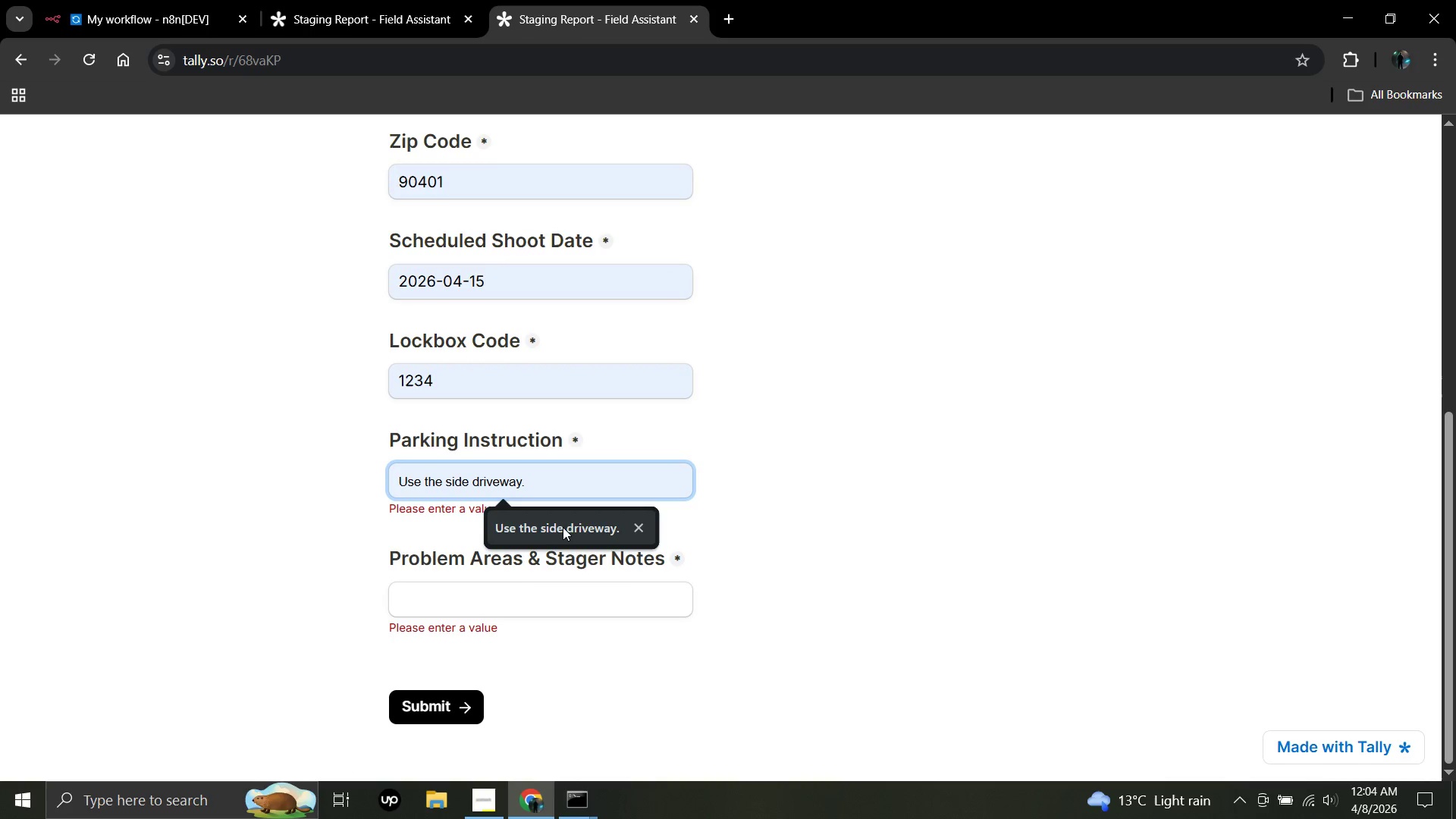 
left_click([565, 532])
 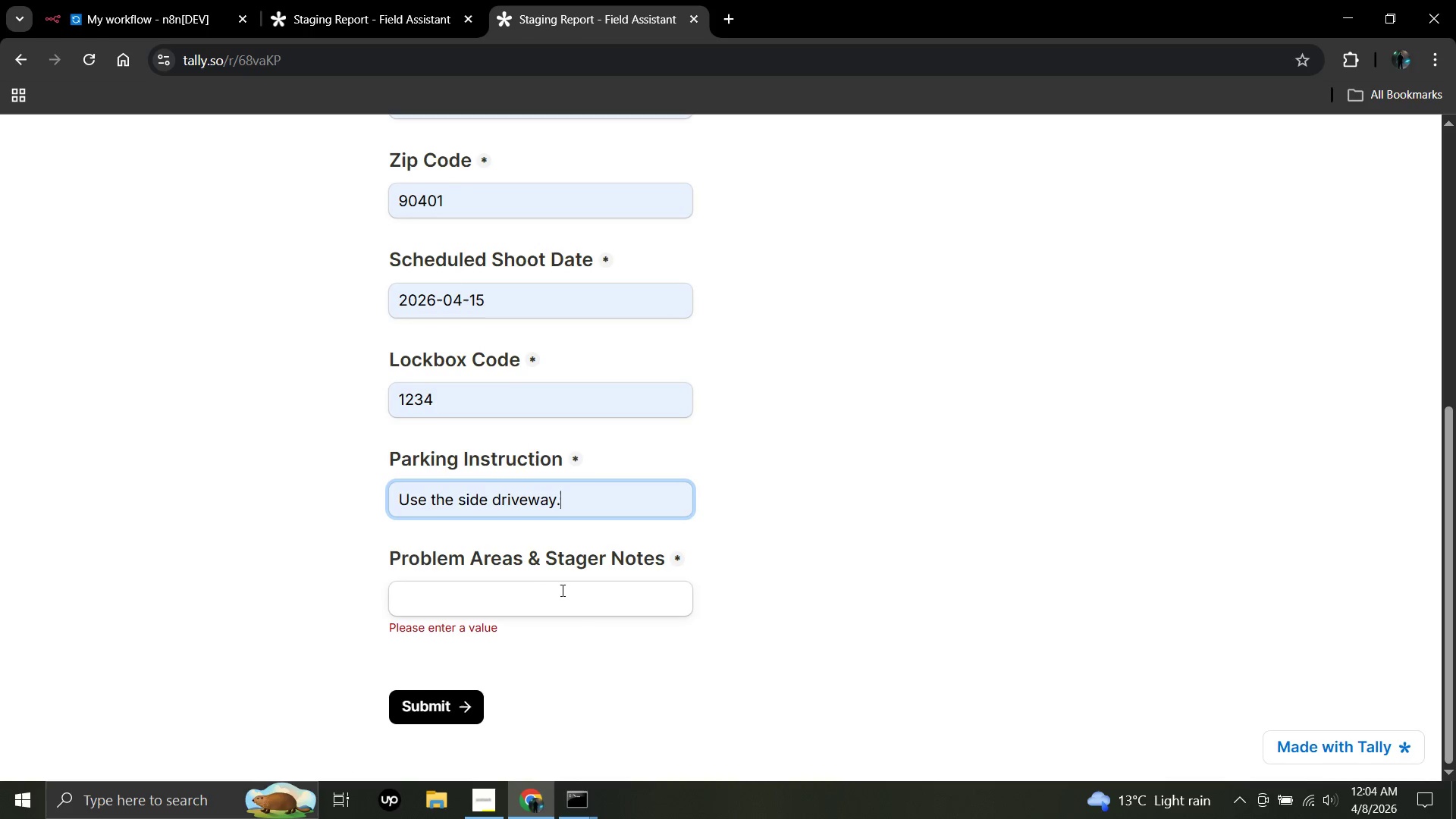 
left_click([561, 590])
 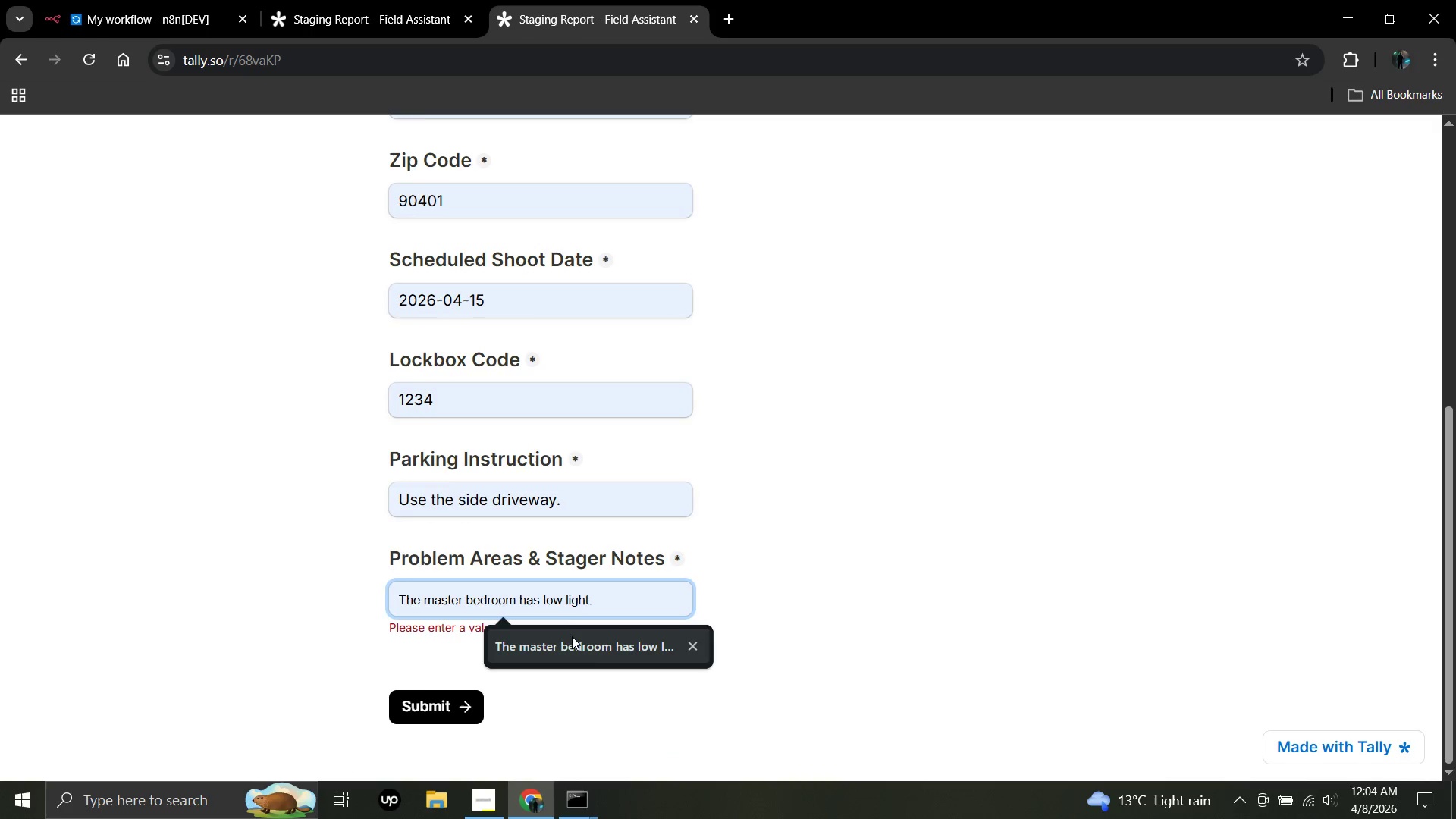 
left_click([572, 638])
 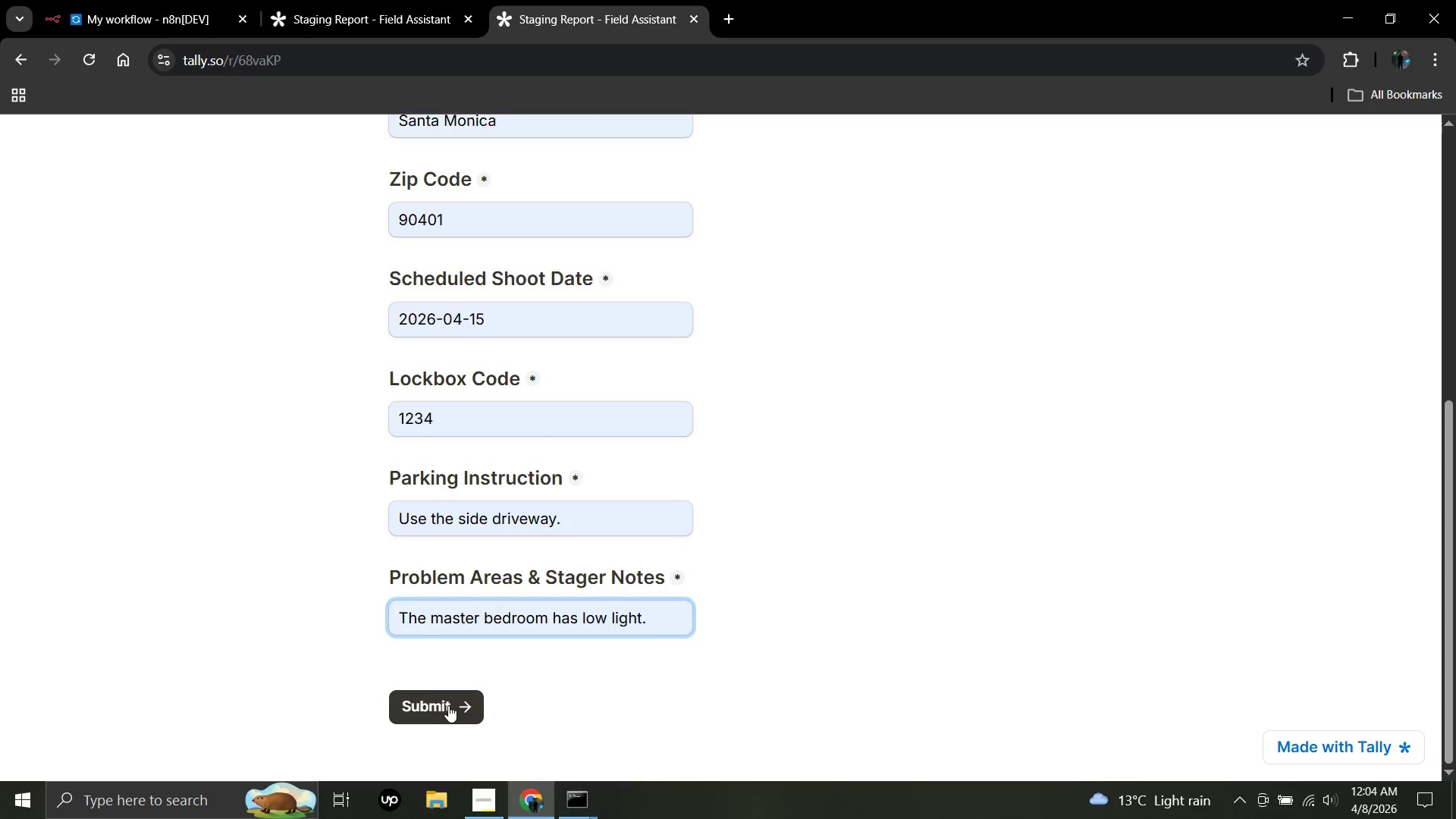 
left_click([59, 0])
 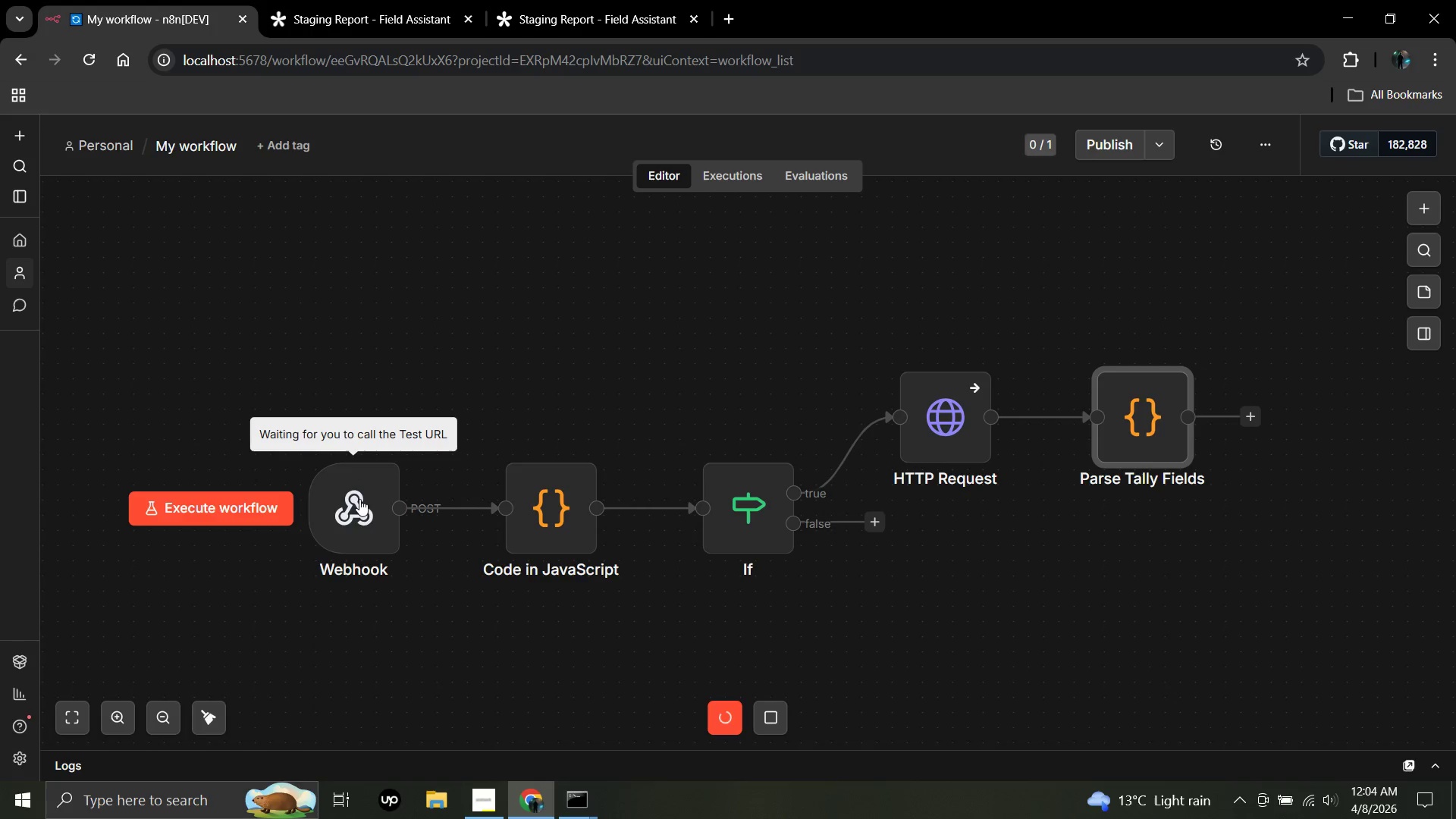 
left_click([614, 0])
 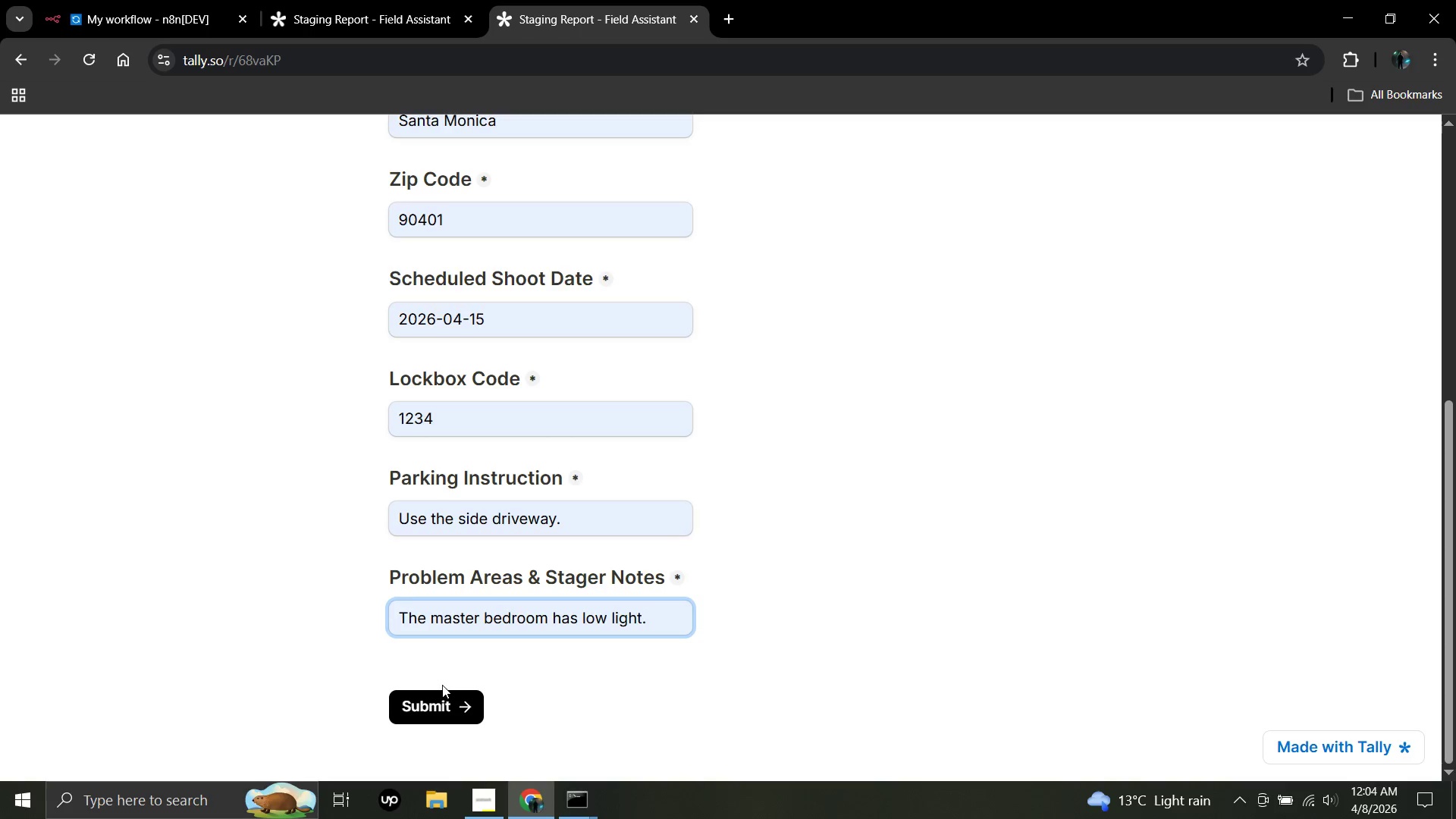 
left_click([456, 709])
 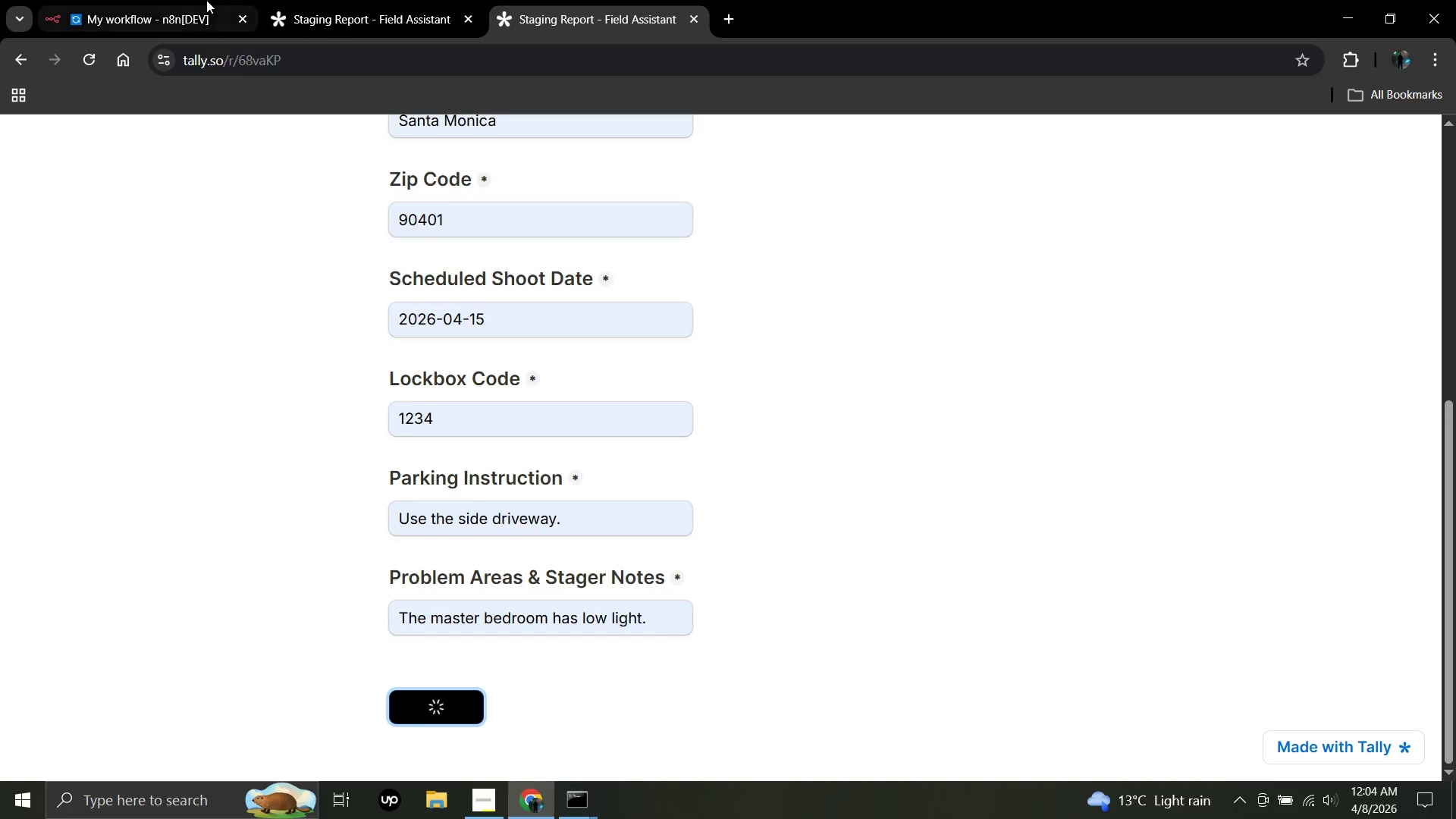 
left_click([140, 0])
 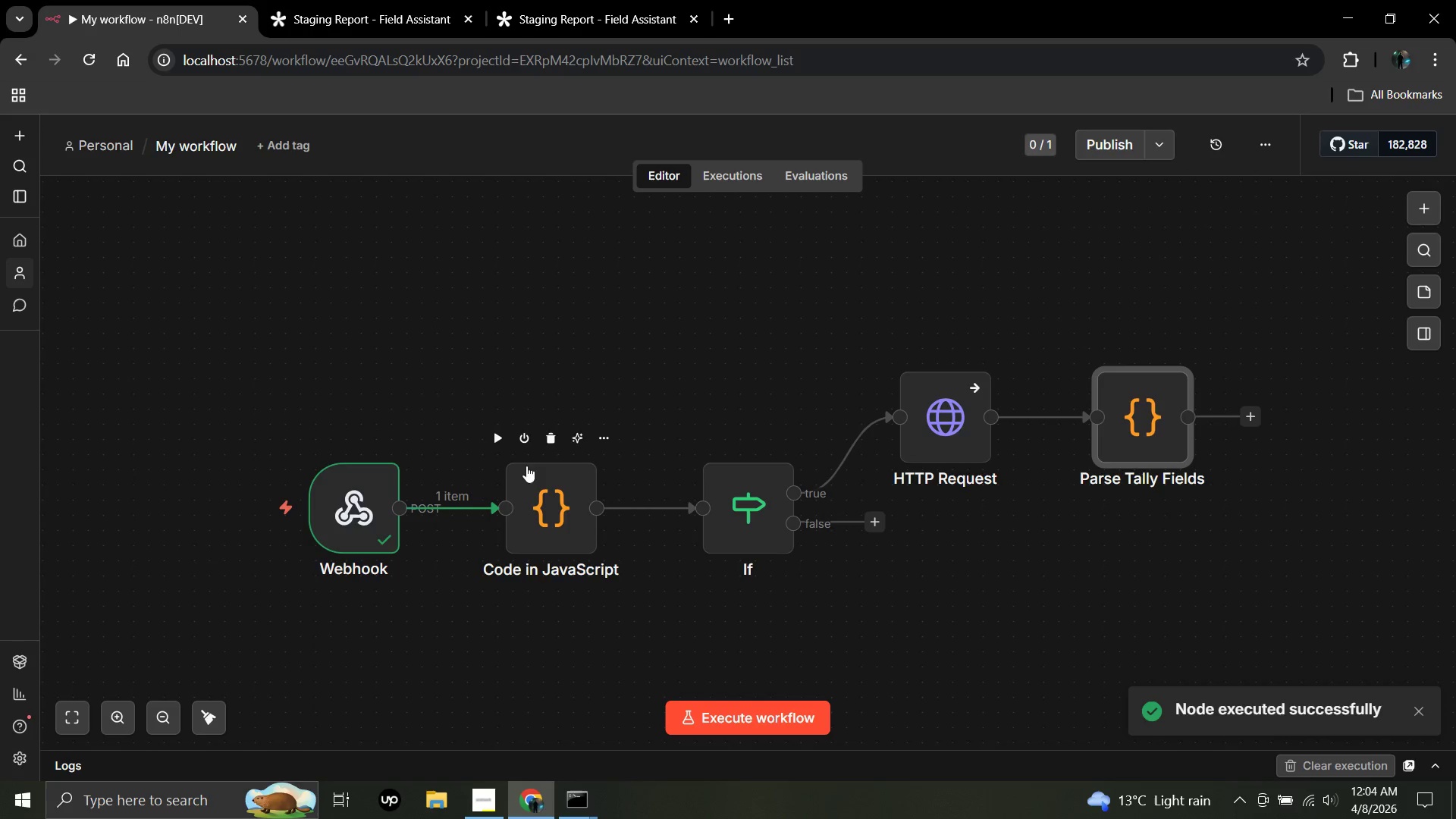 
left_click([500, 441])
 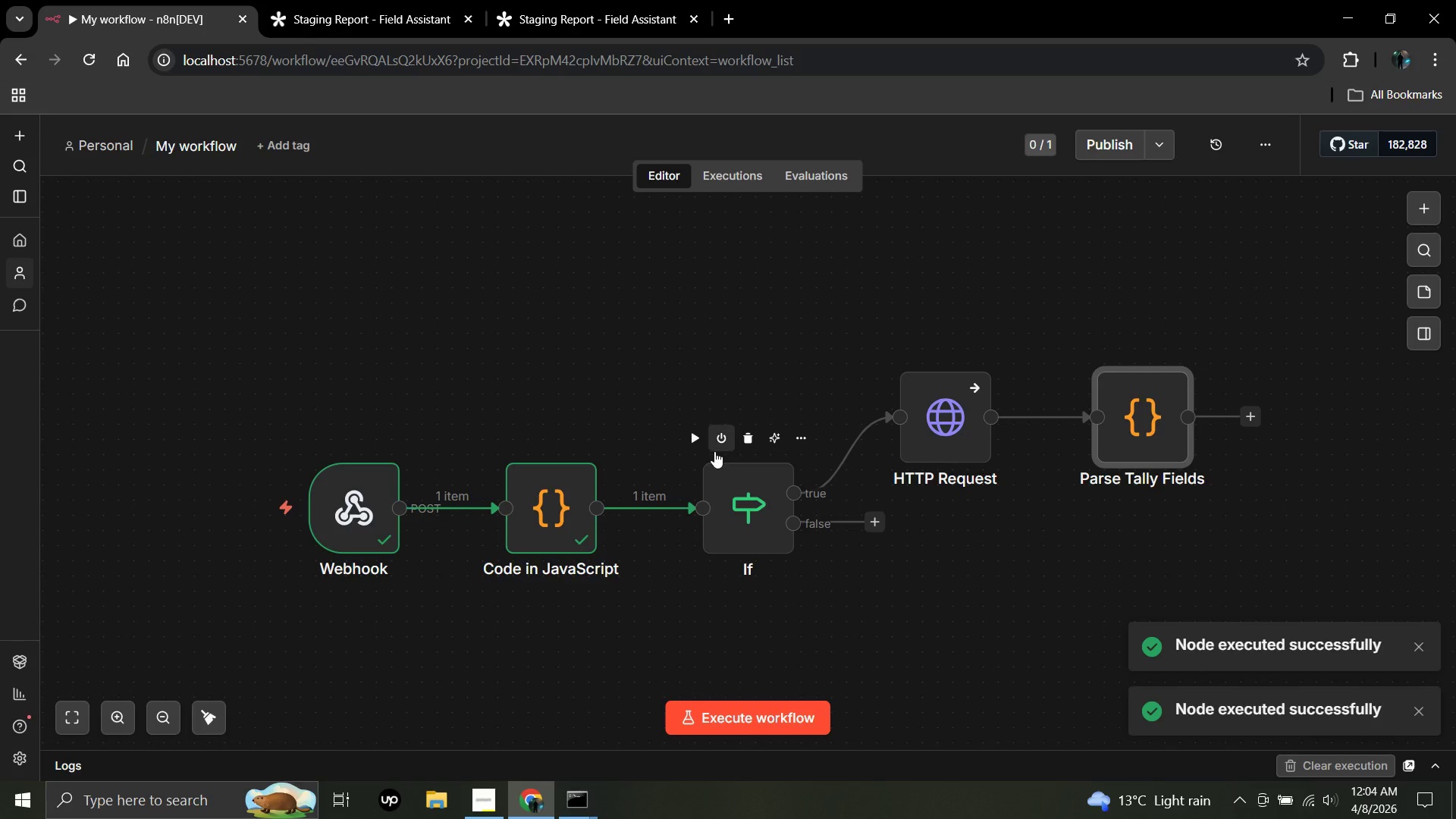 
left_click([695, 441])
 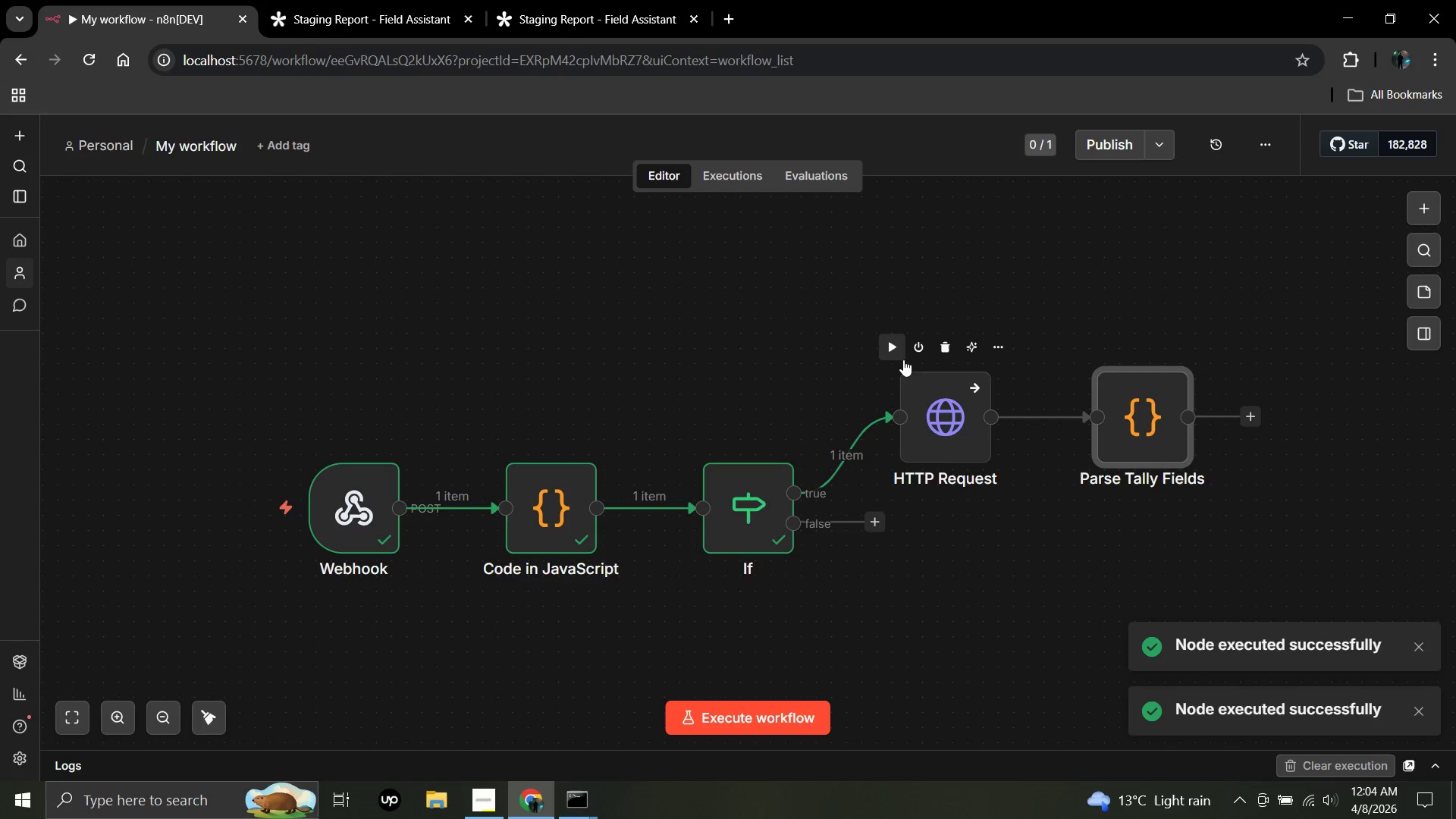 
left_click([895, 347])
 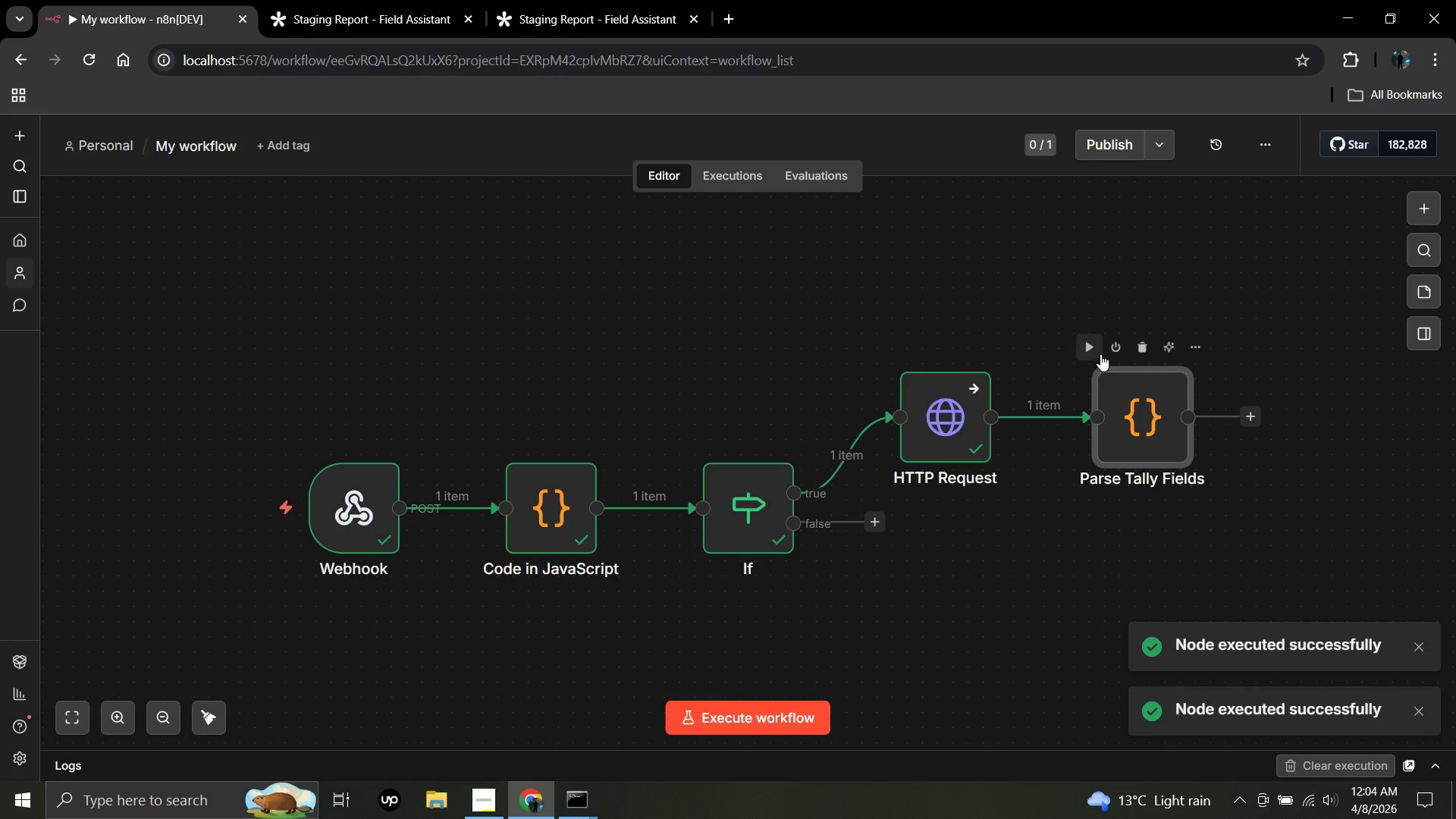 
left_click([1093, 350])
 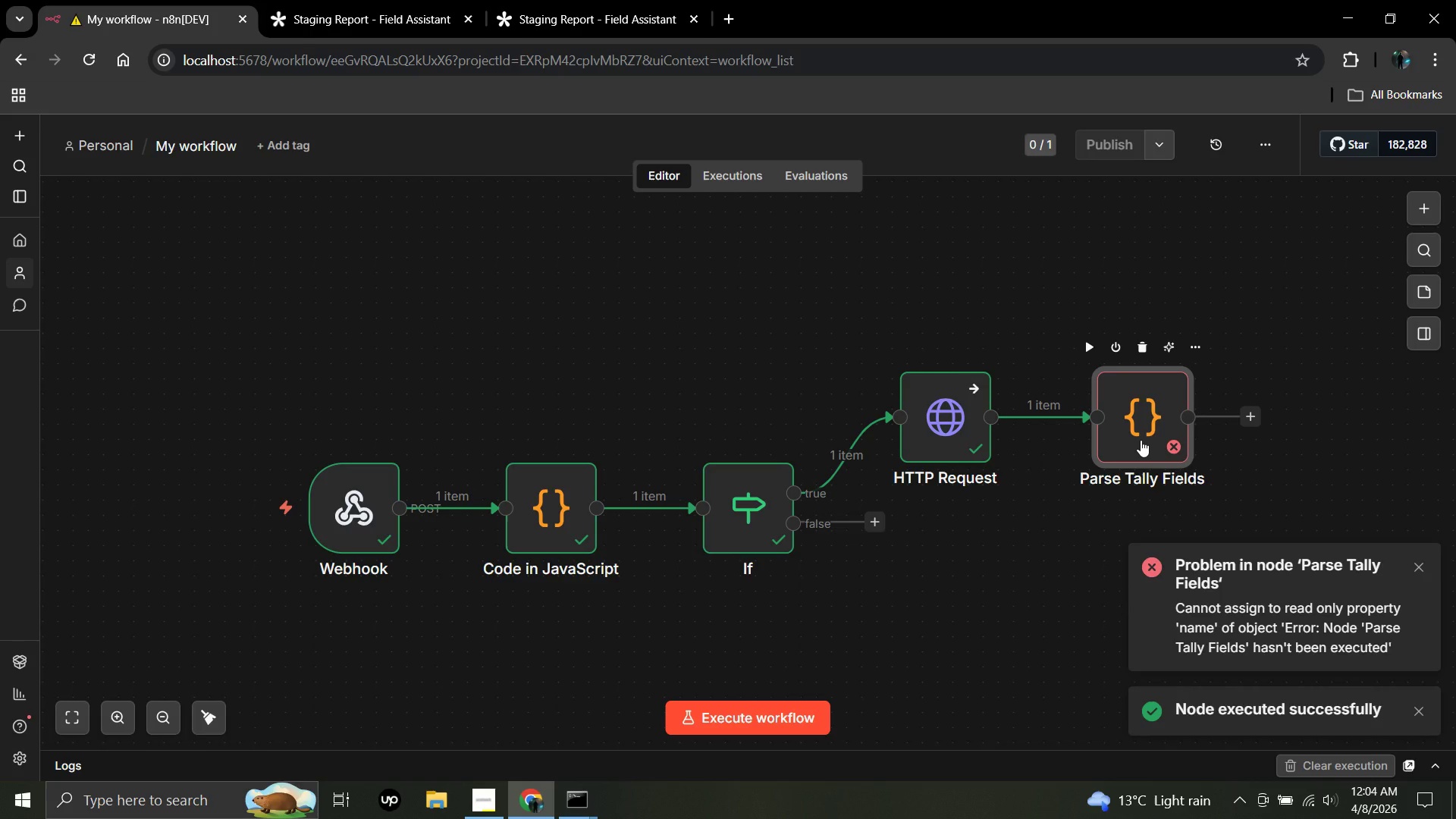 
double_click([1141, 440])
 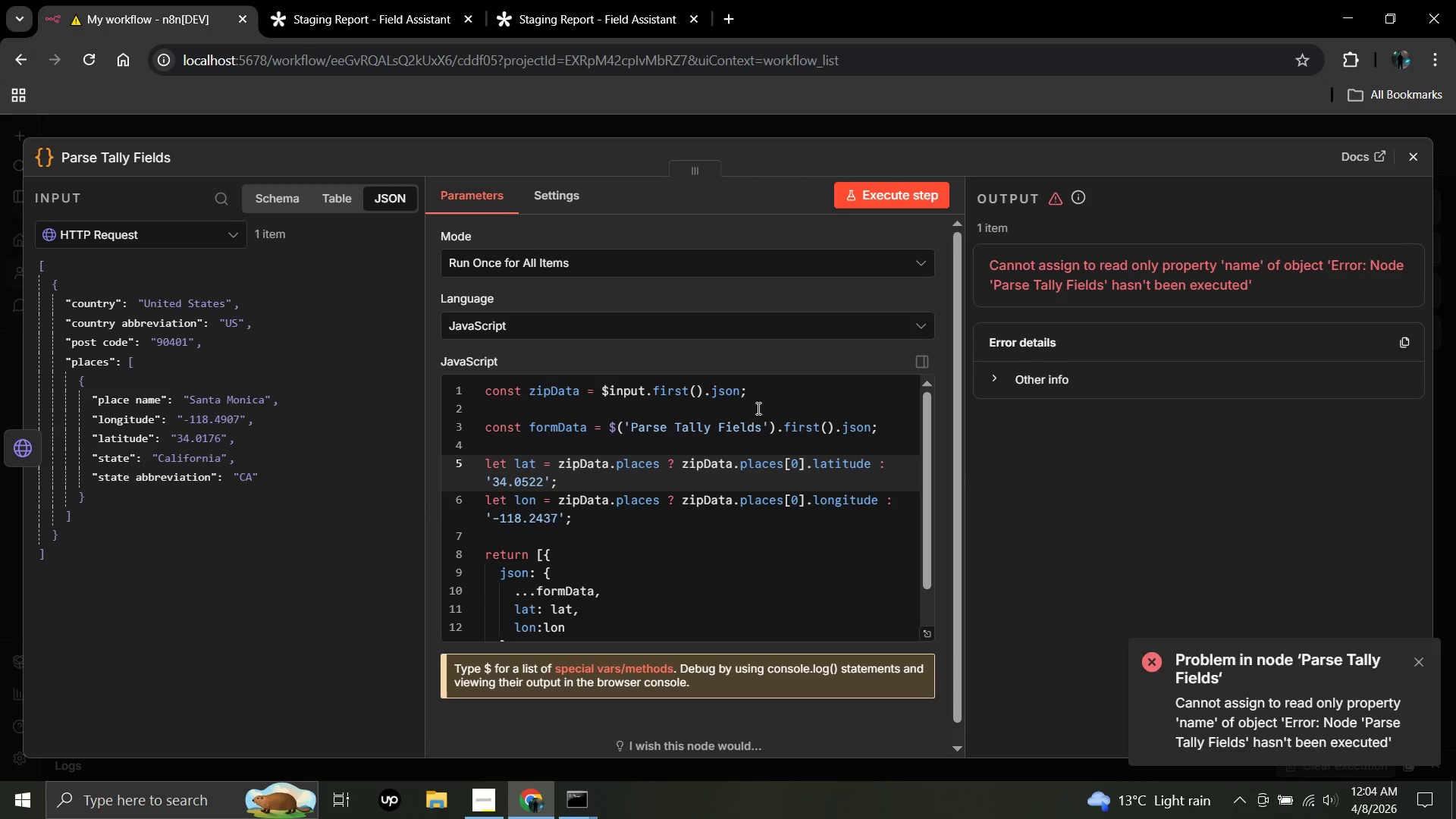 
wait(6.75)
 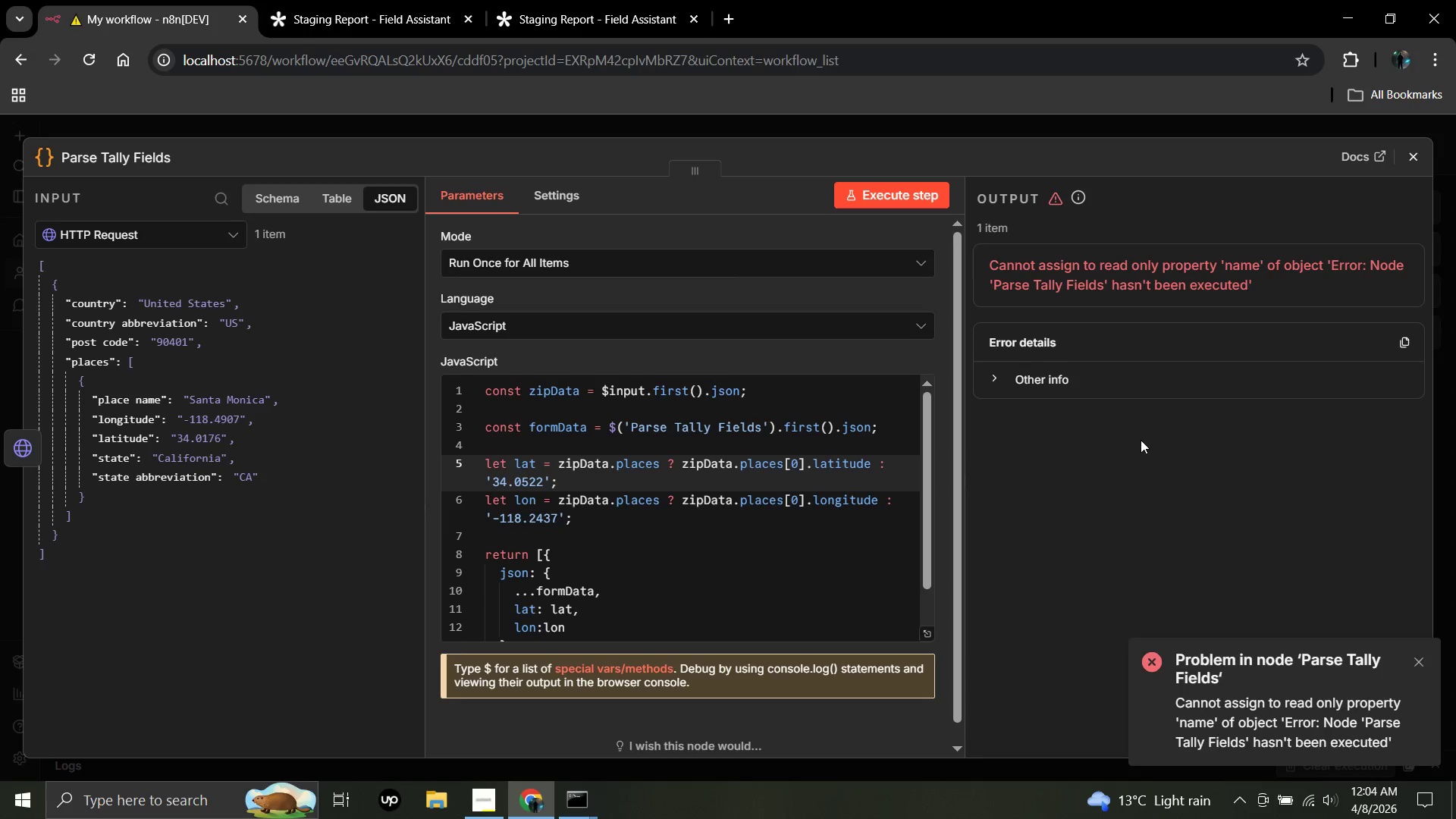 
left_click([847, 199])
 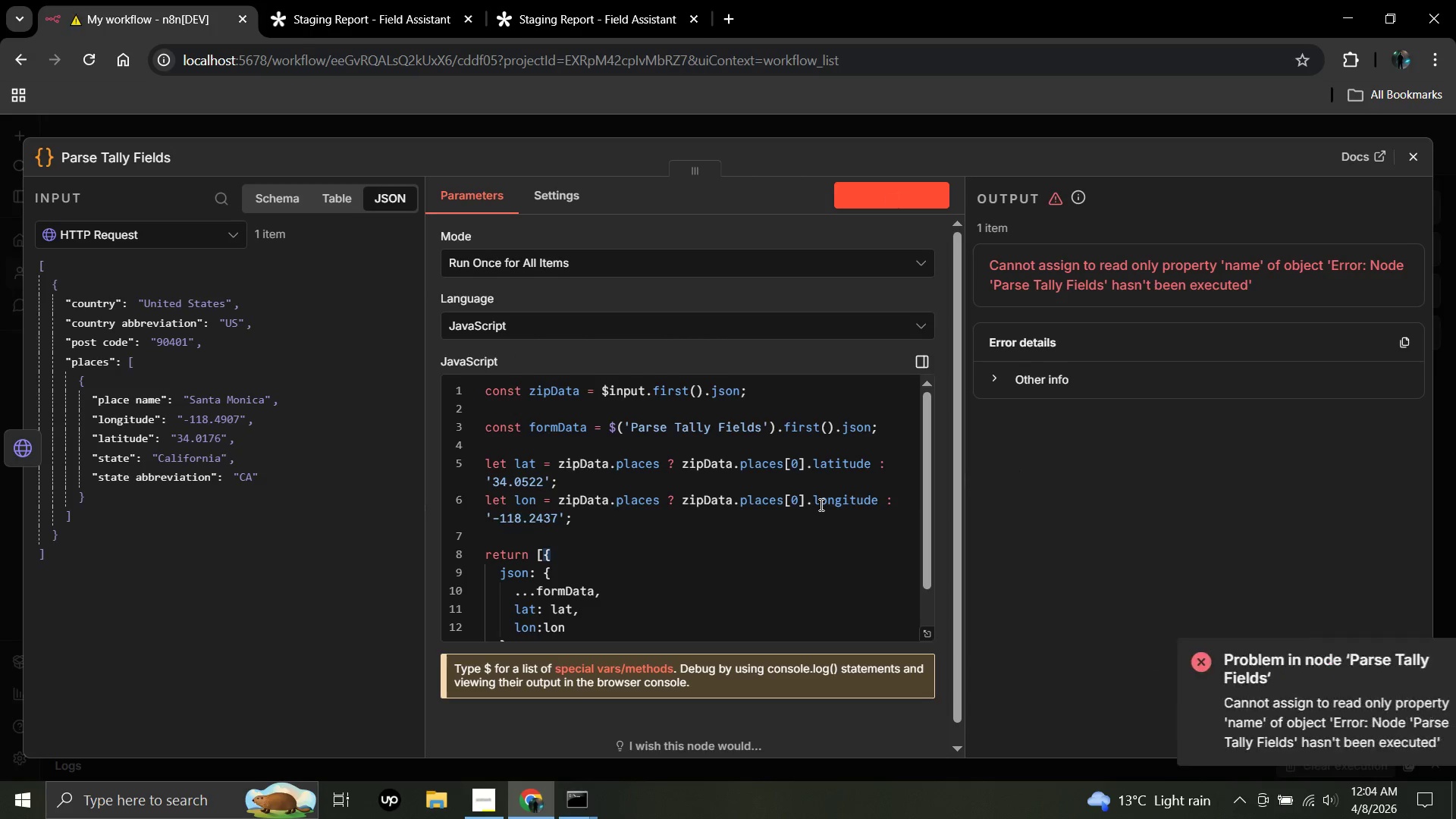 
scroll: coordinate [820, 504], scroll_direction: up, amount: 1.0
 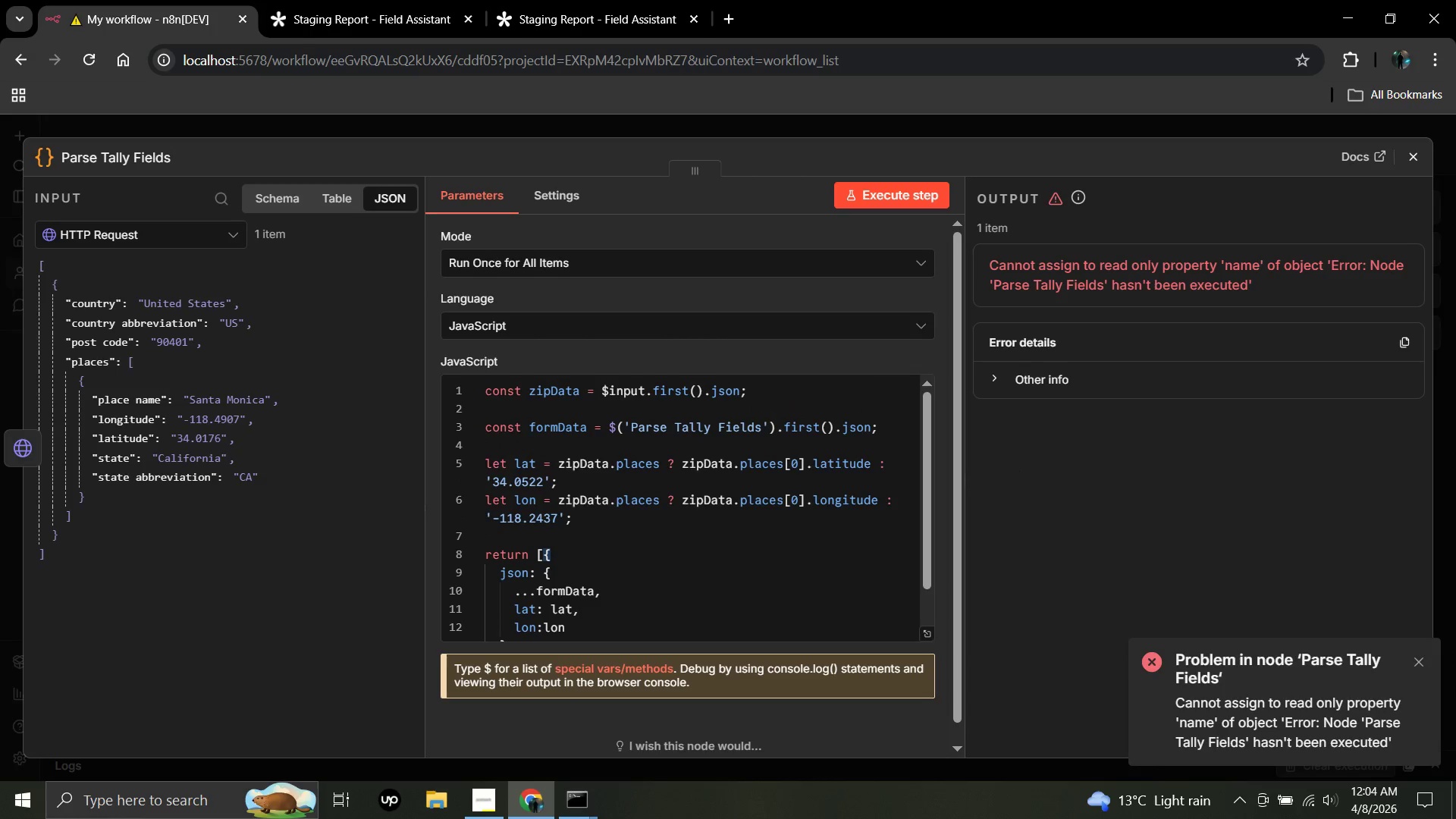 
left_click([1419, 662])
 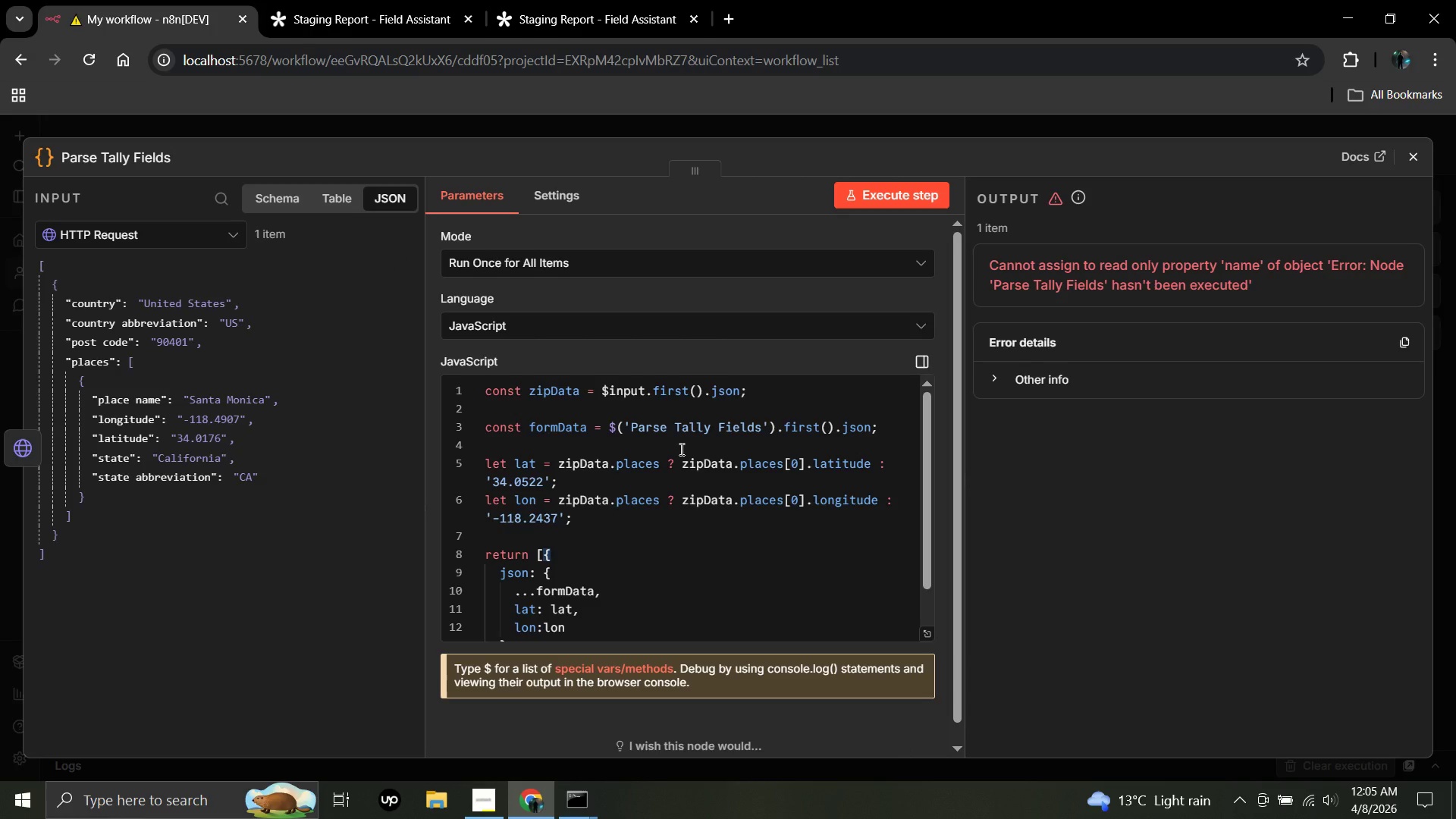 
wait(37.31)
 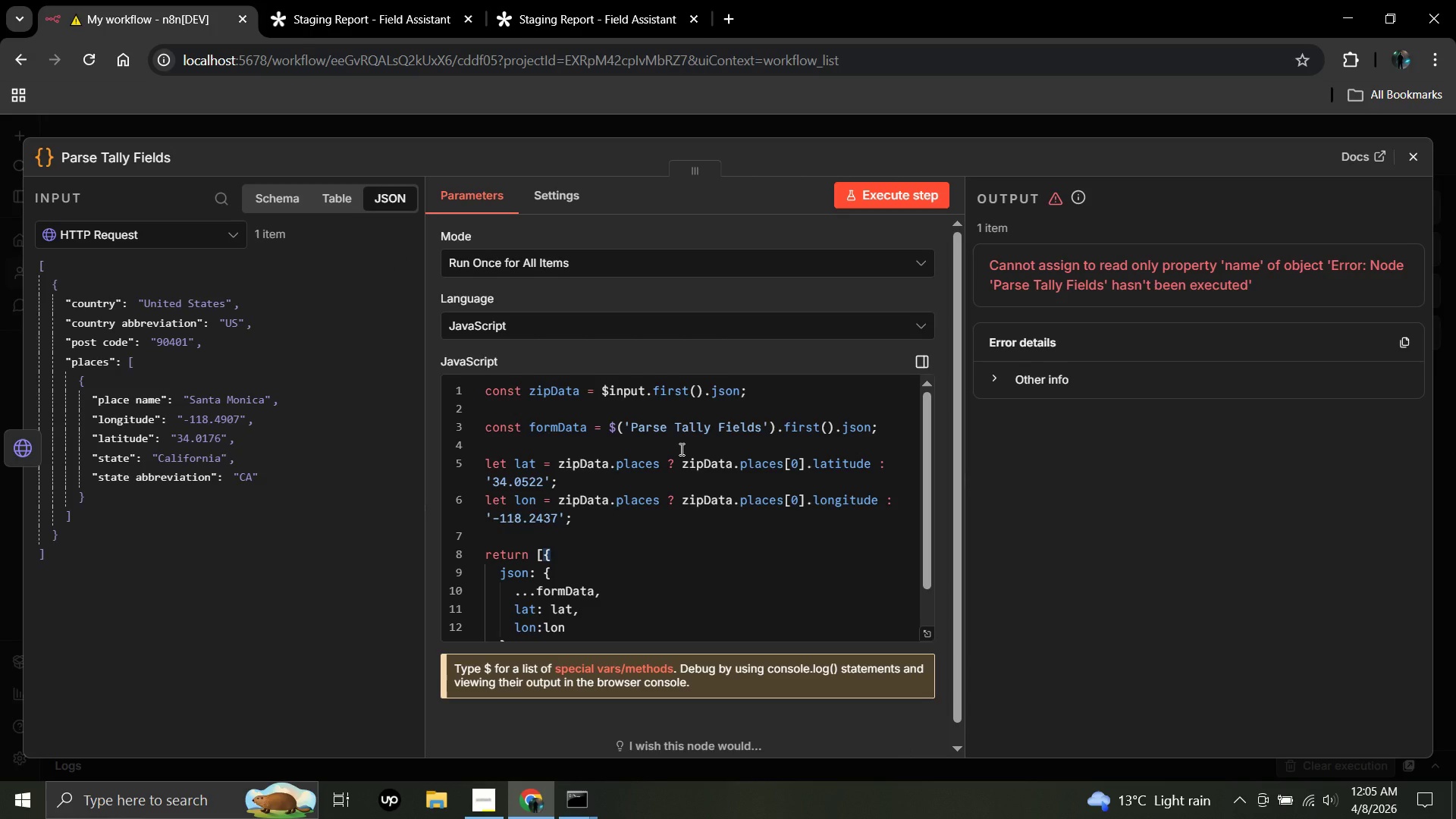 
left_click_drag(start_coordinate=[632, 427], to_coordinate=[761, 426])
 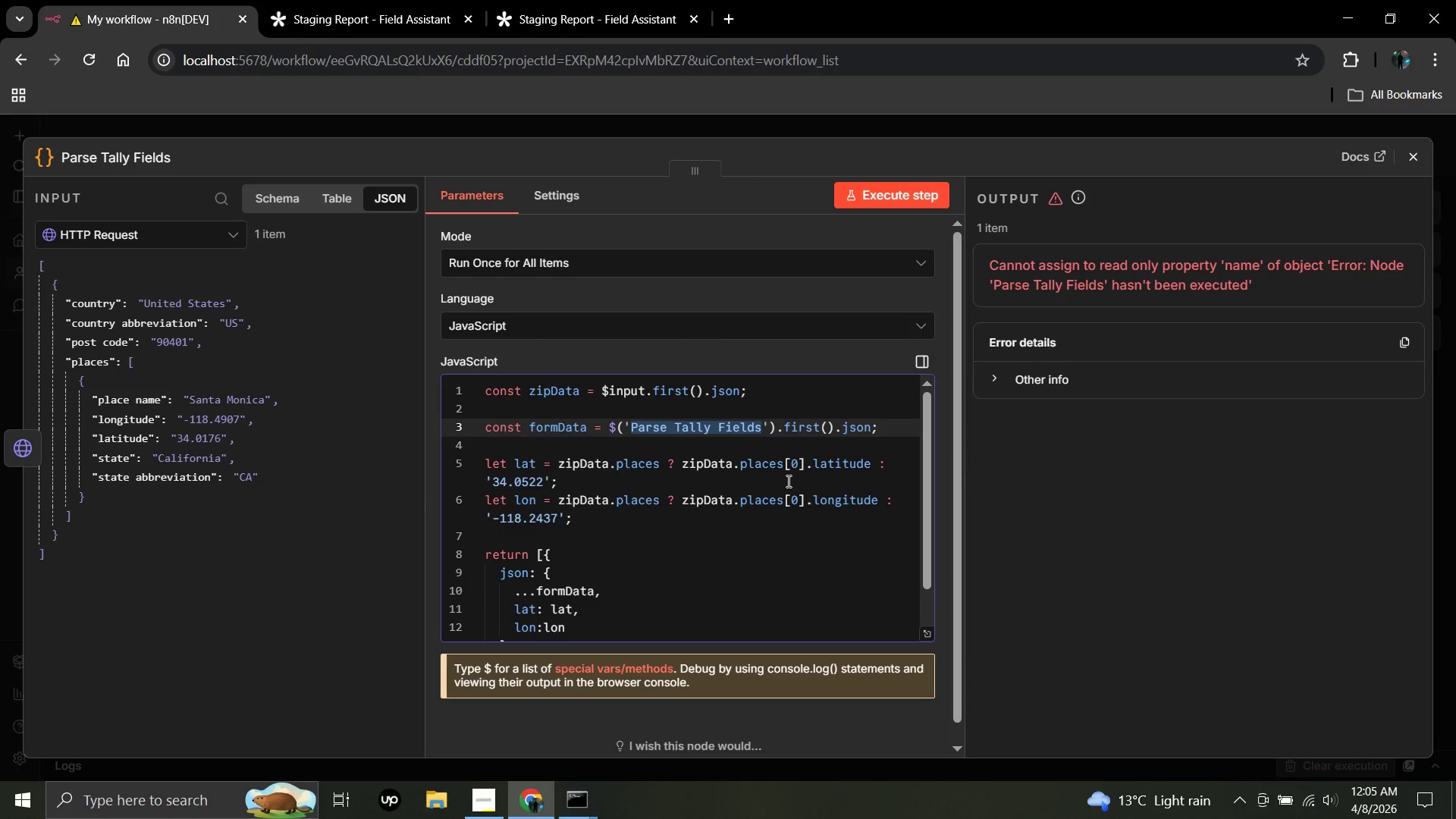 
key(Control+C)
 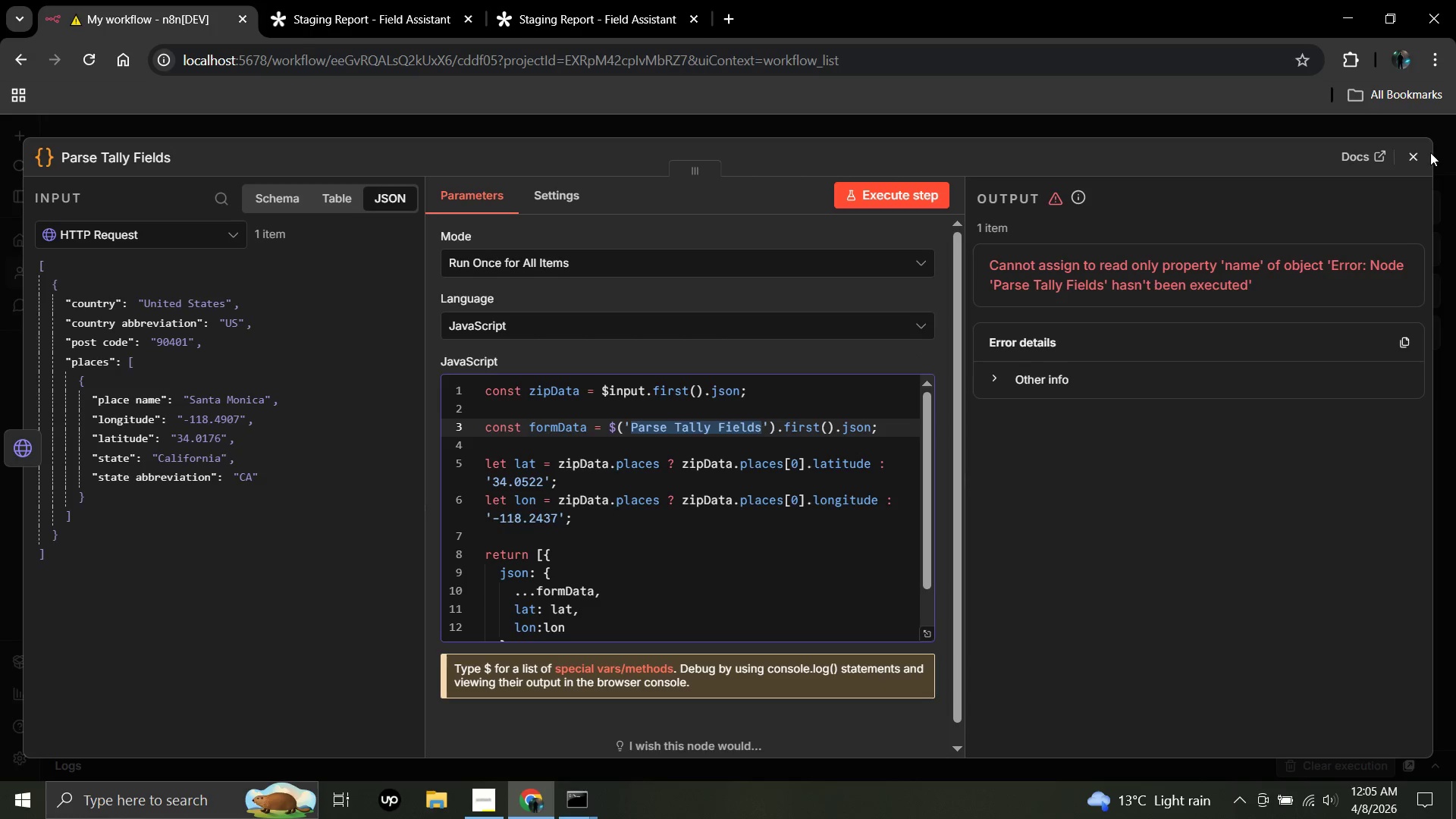 
left_click([1414, 154])
 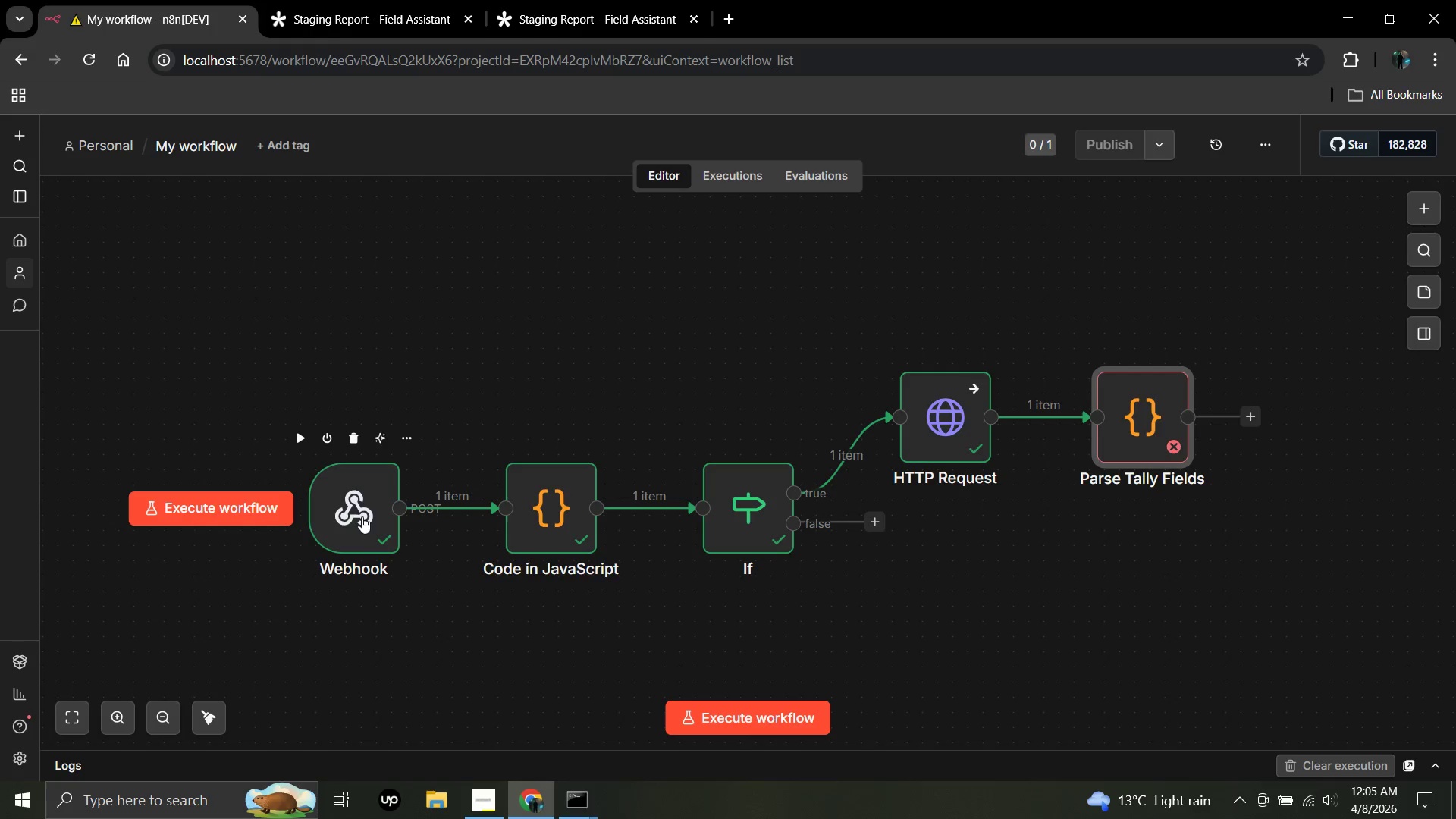 
right_click([366, 494])
 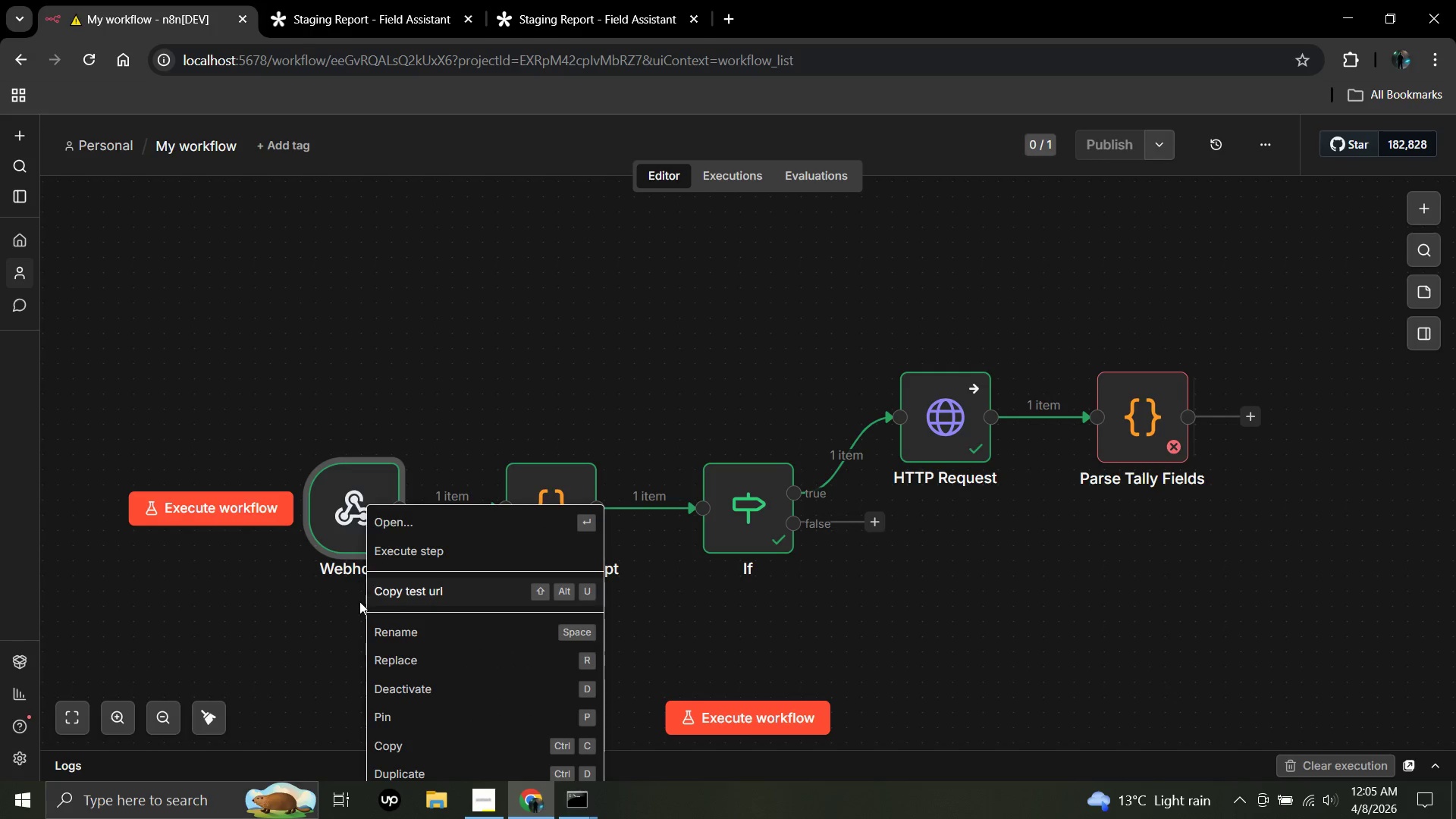 
left_click([397, 636])
 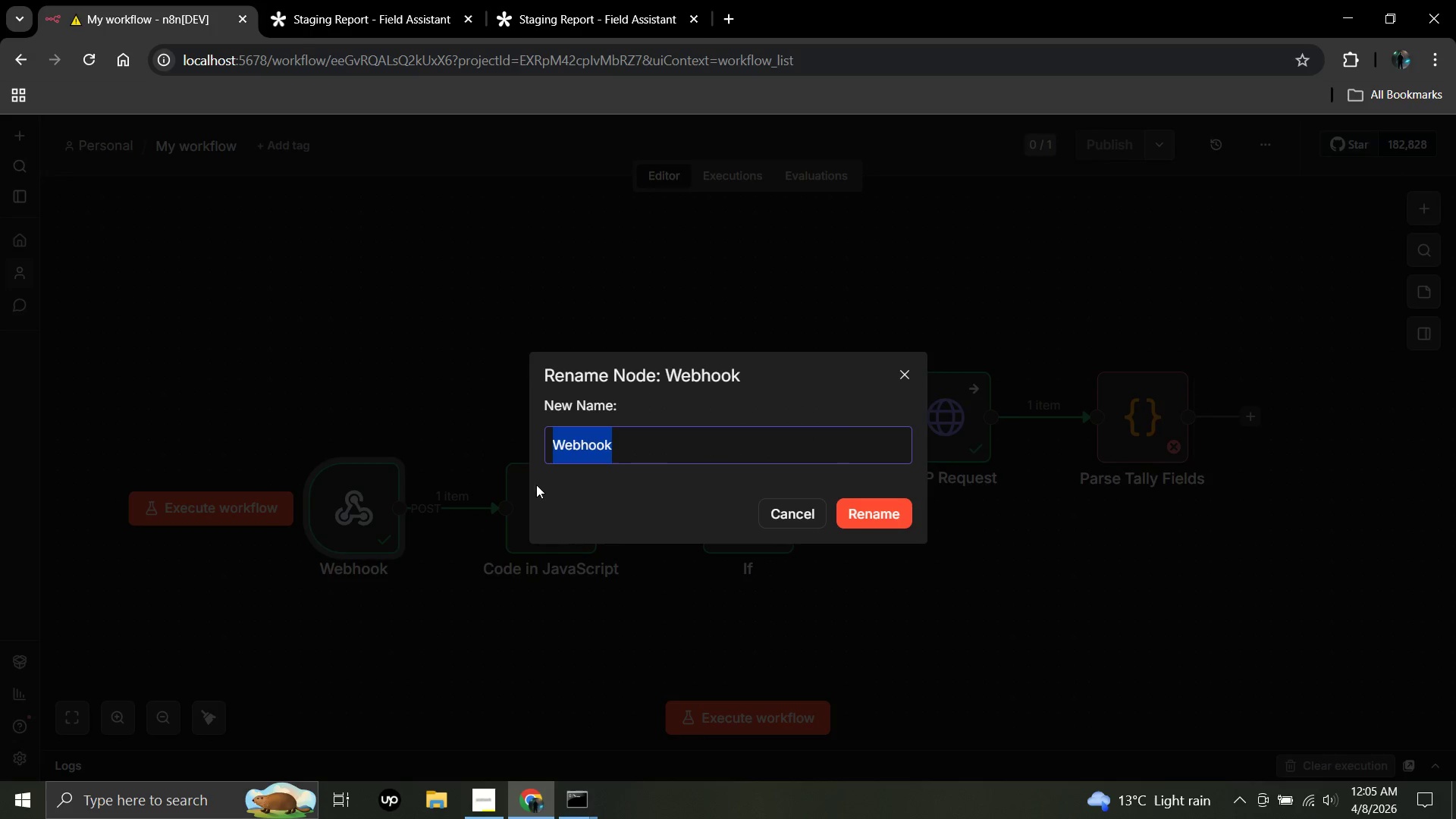 
key(Control+V)
 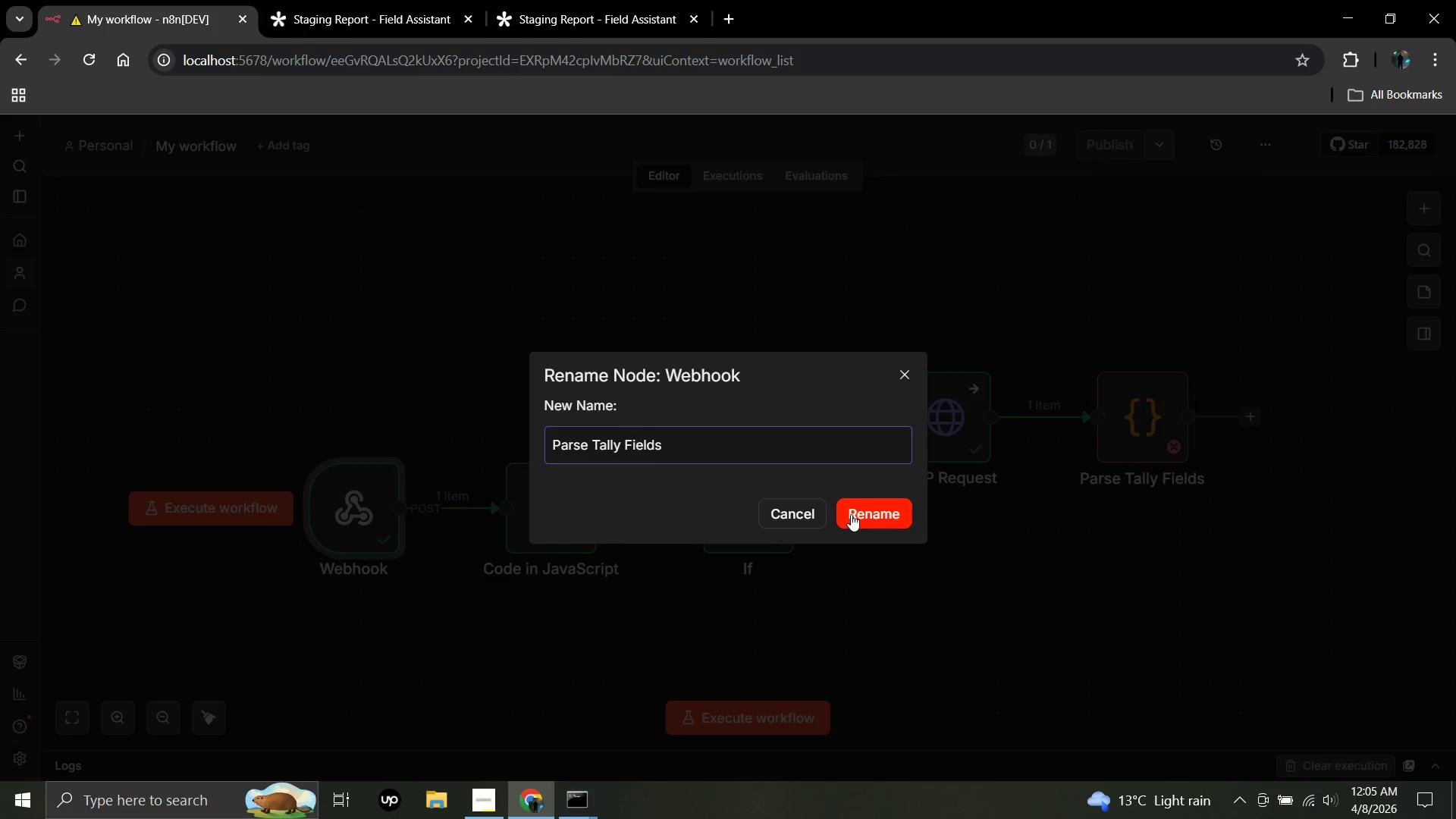 
left_click([855, 512])
 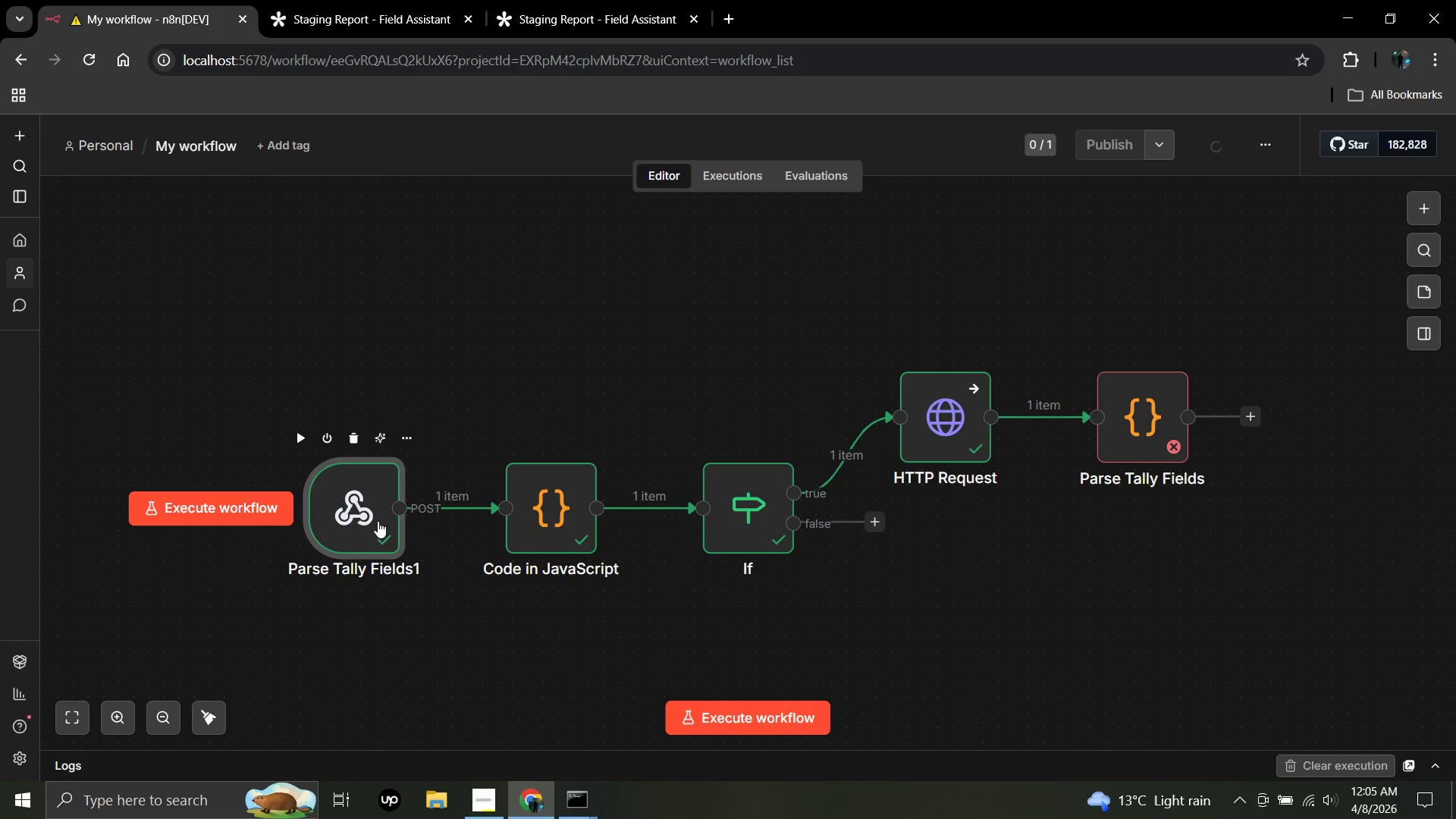 
double_click([378, 521])
 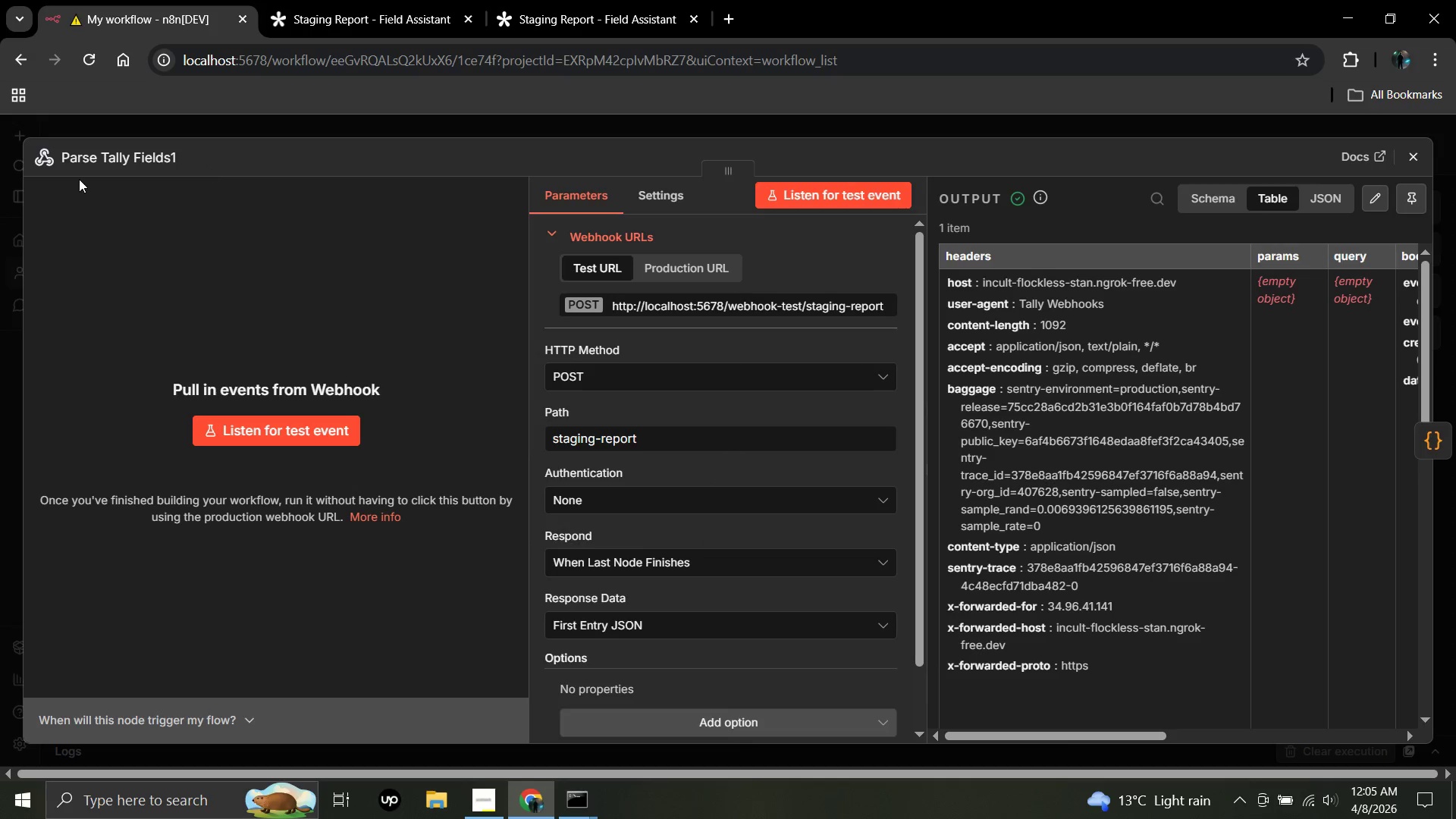 
double_click([126, 157])
 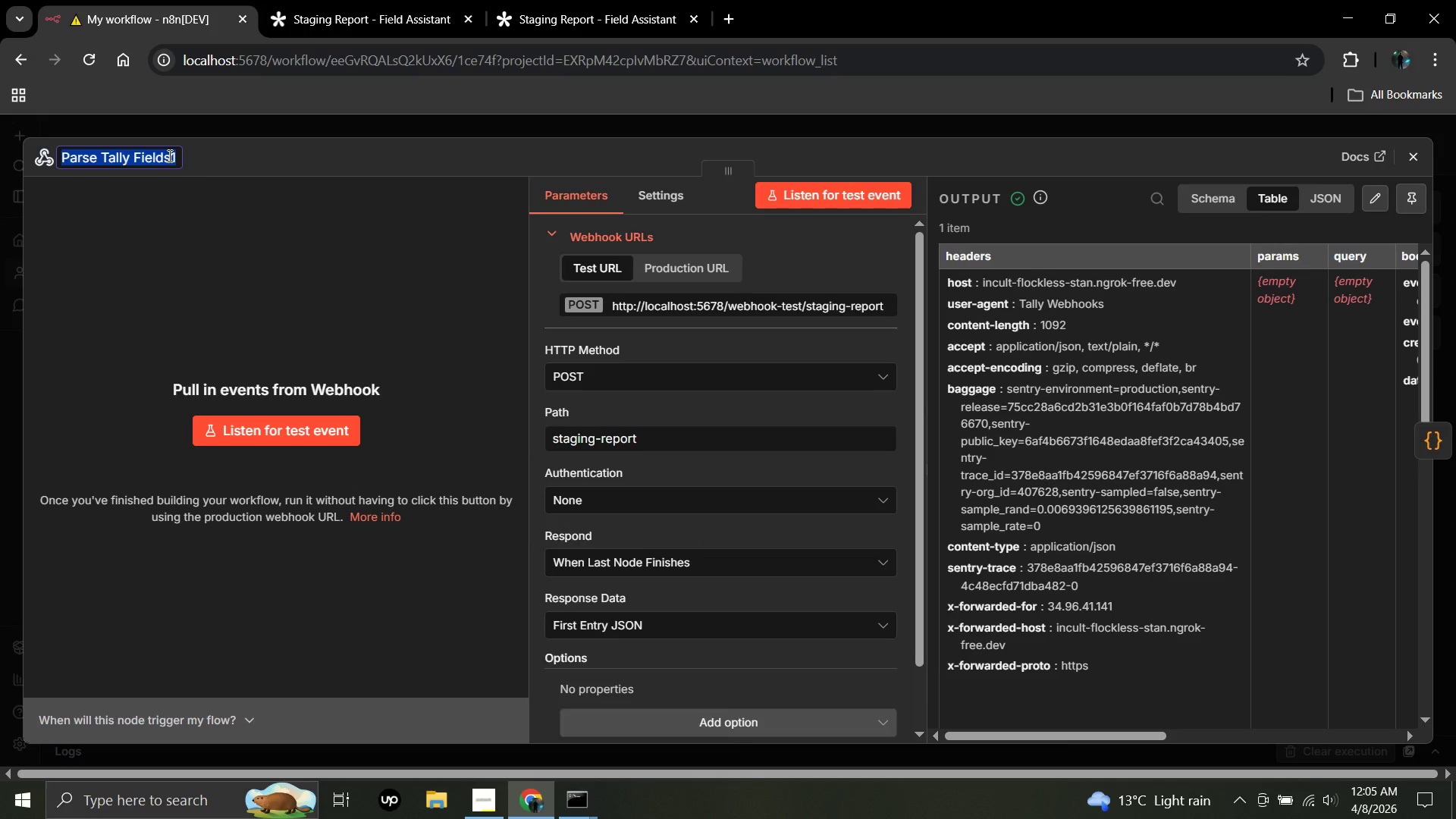 
left_click([168, 155])
 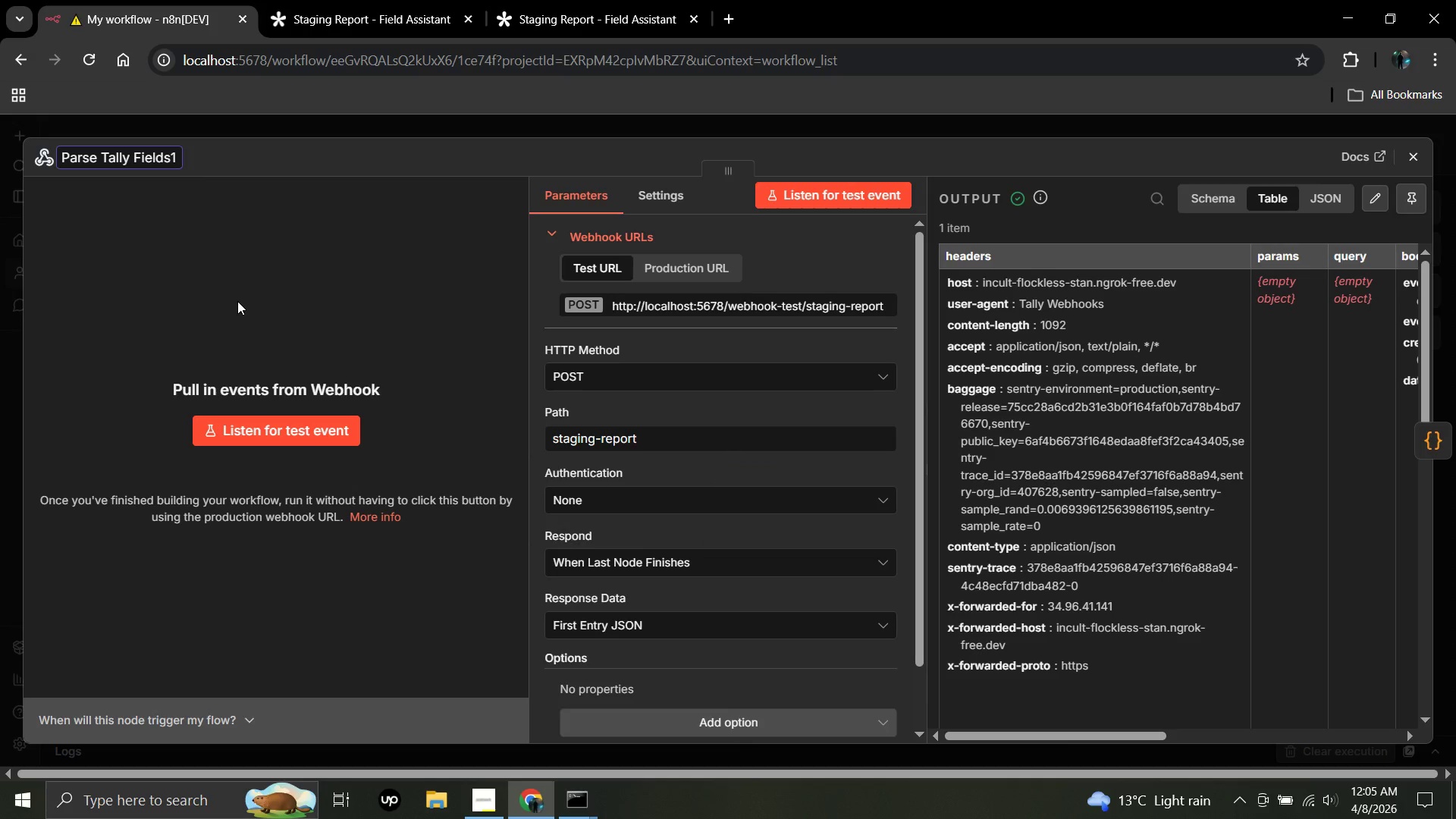 
key(ArrowRight)
 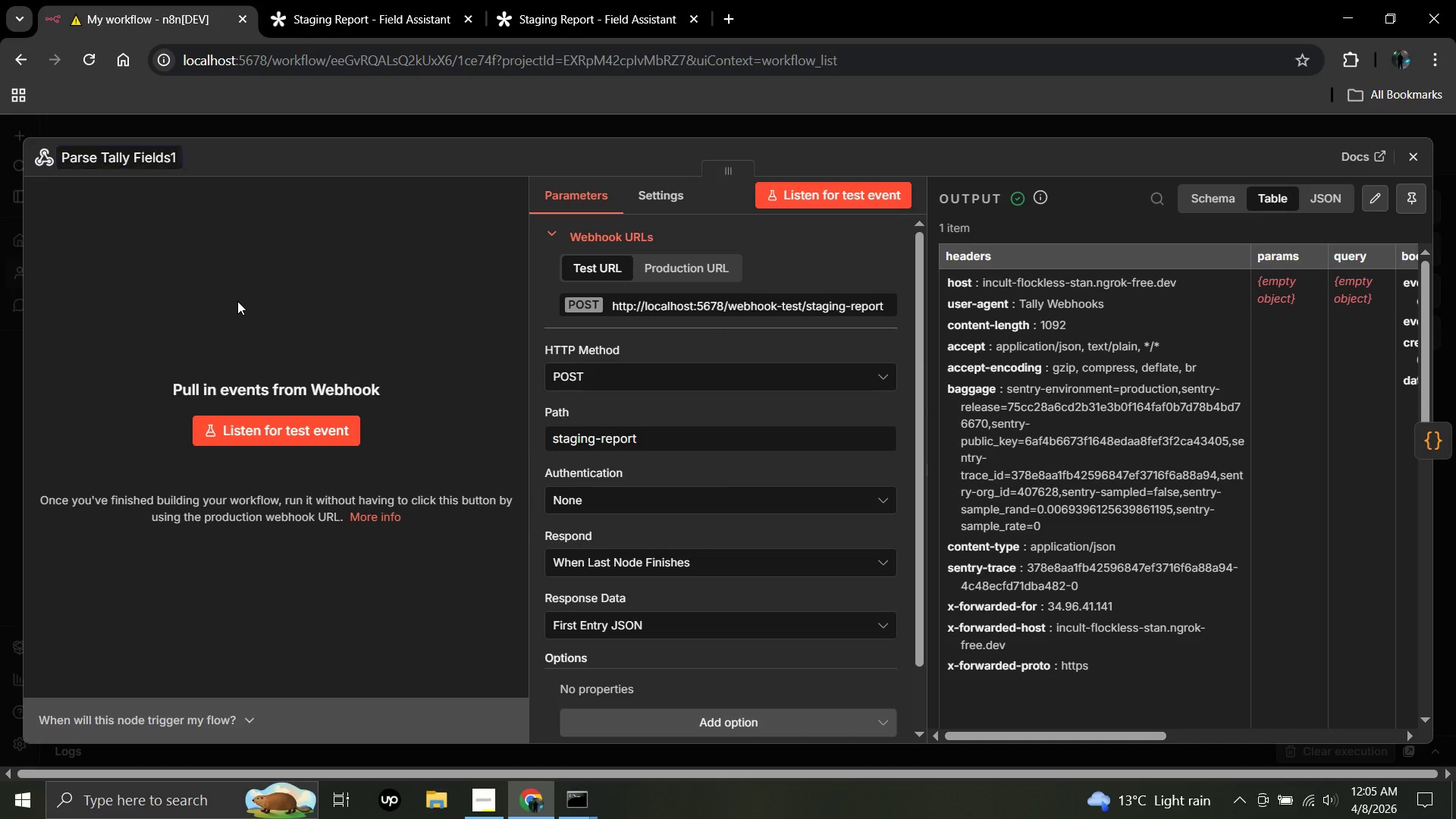 
key(Enter)
 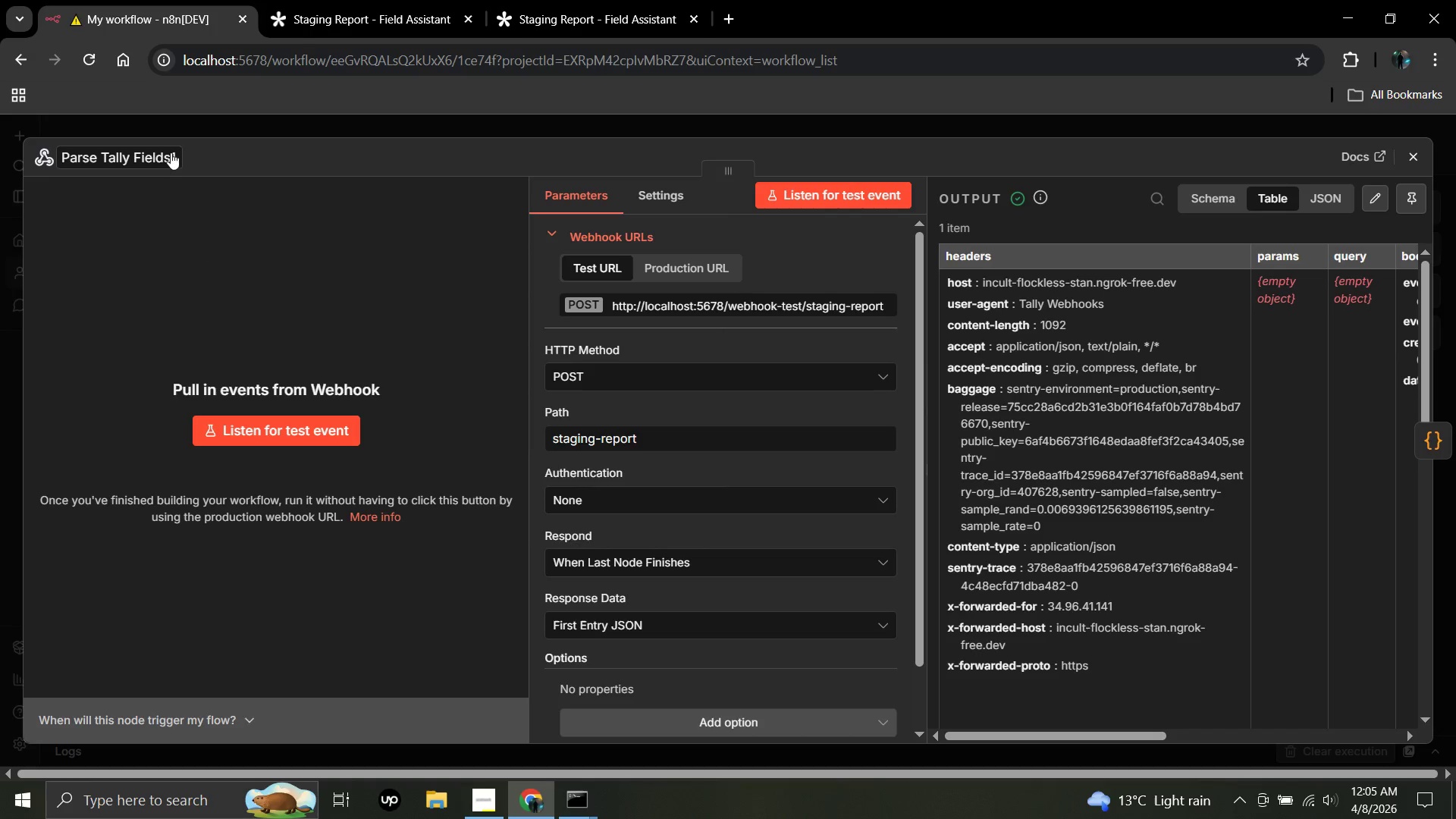 
double_click([147, 158])
 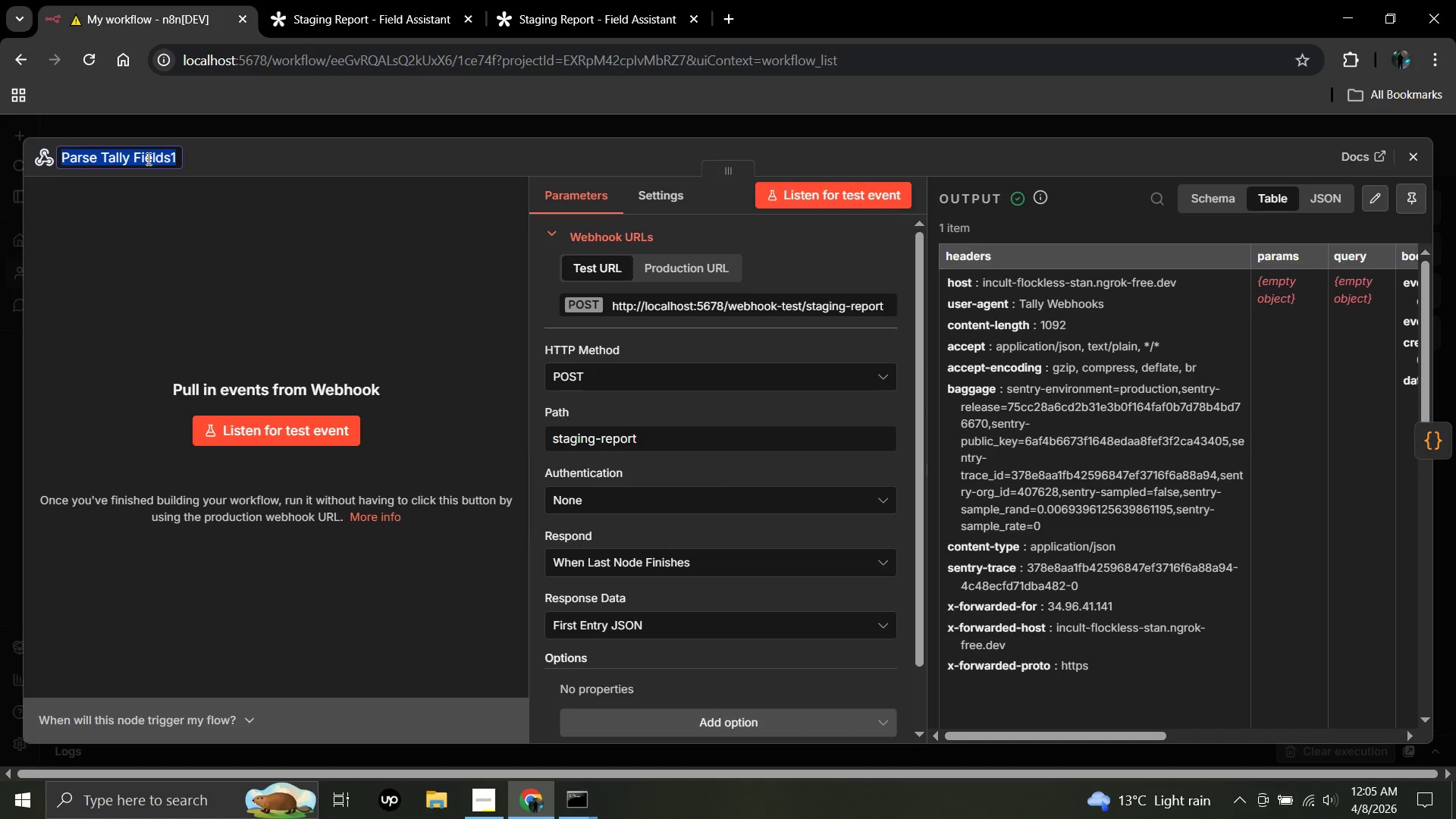 
triple_click([147, 158])
 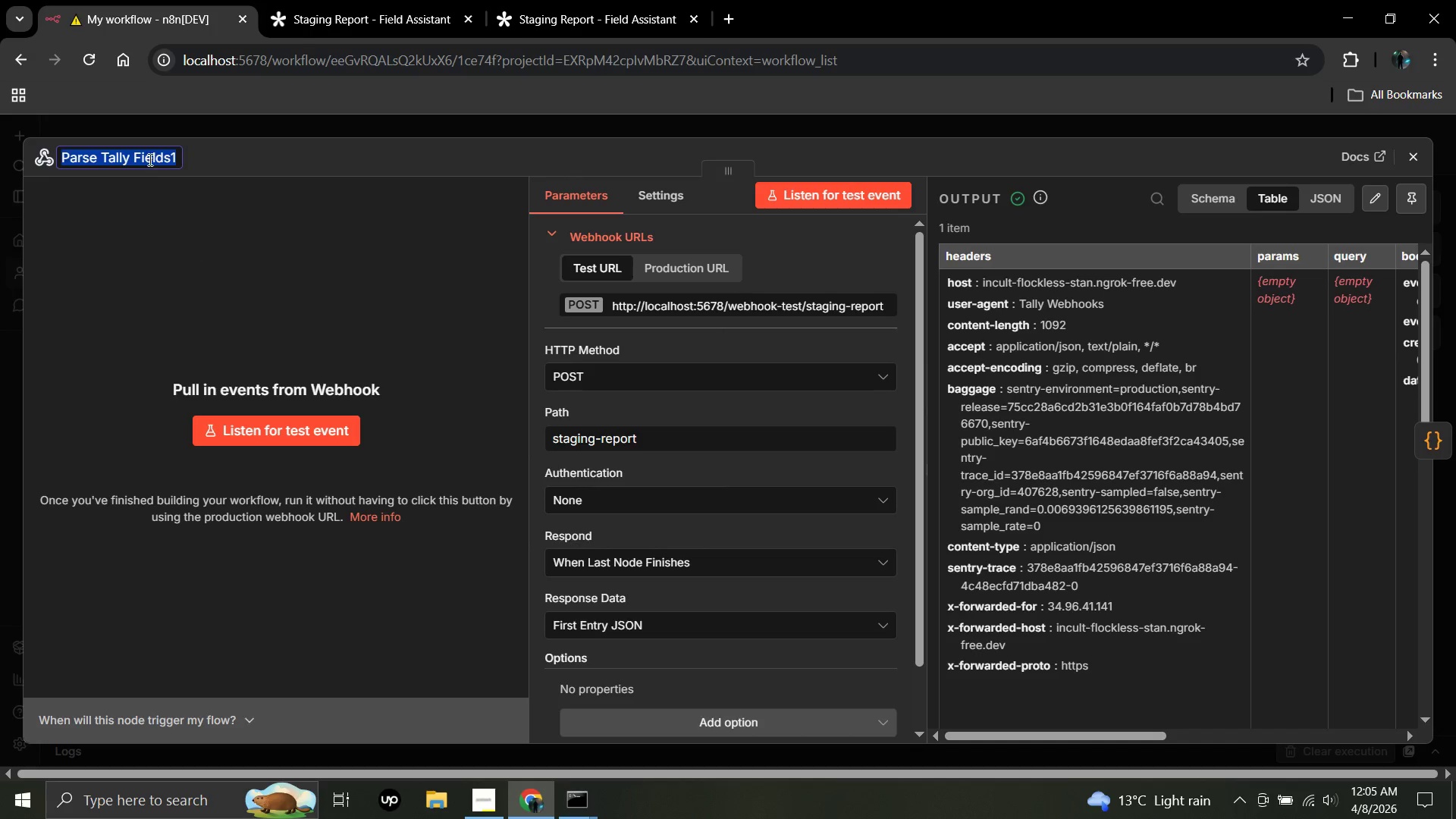 
left_click([149, 152])
 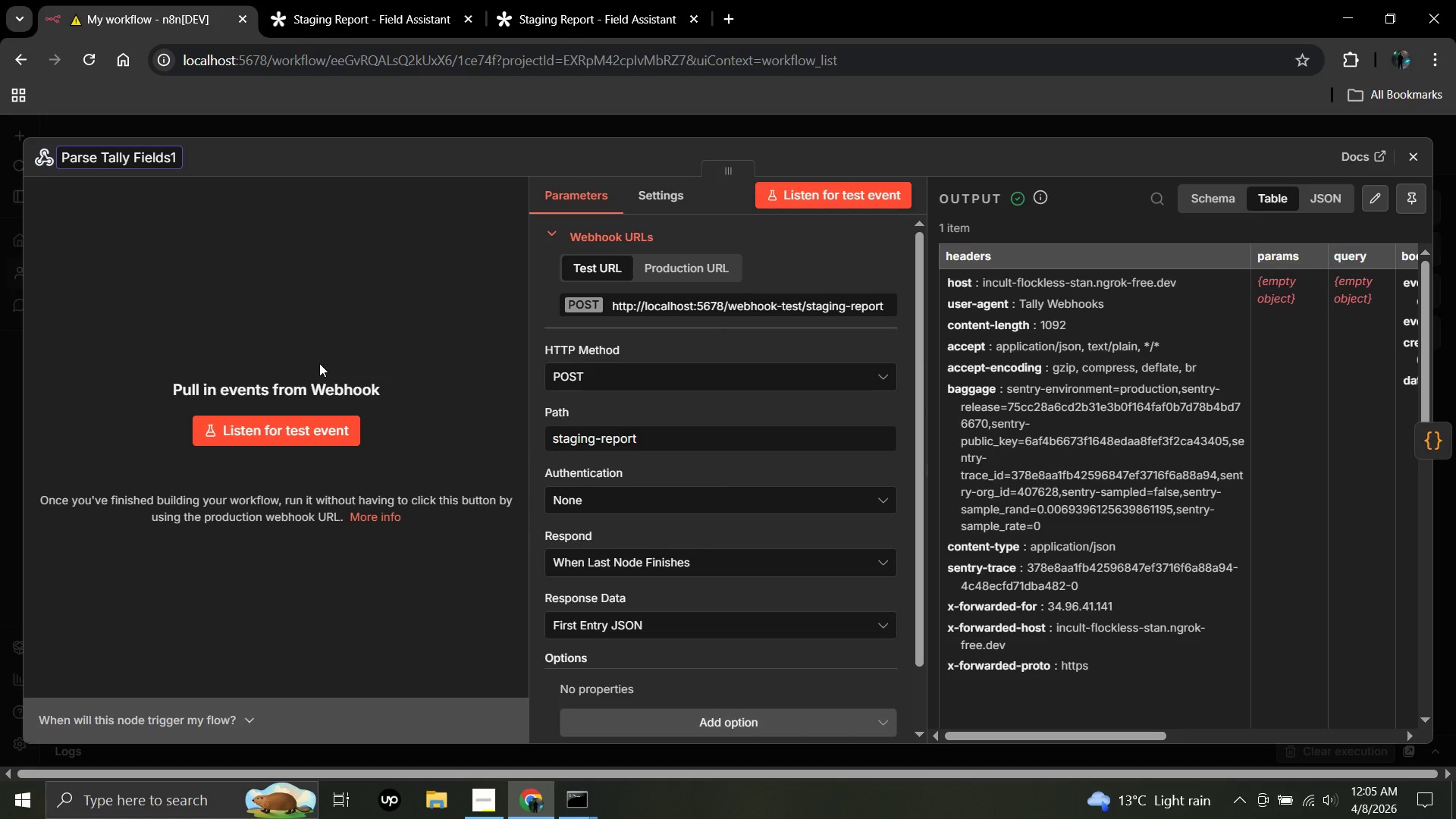 
hold_key(key=ArrowRight, duration=0.97)
 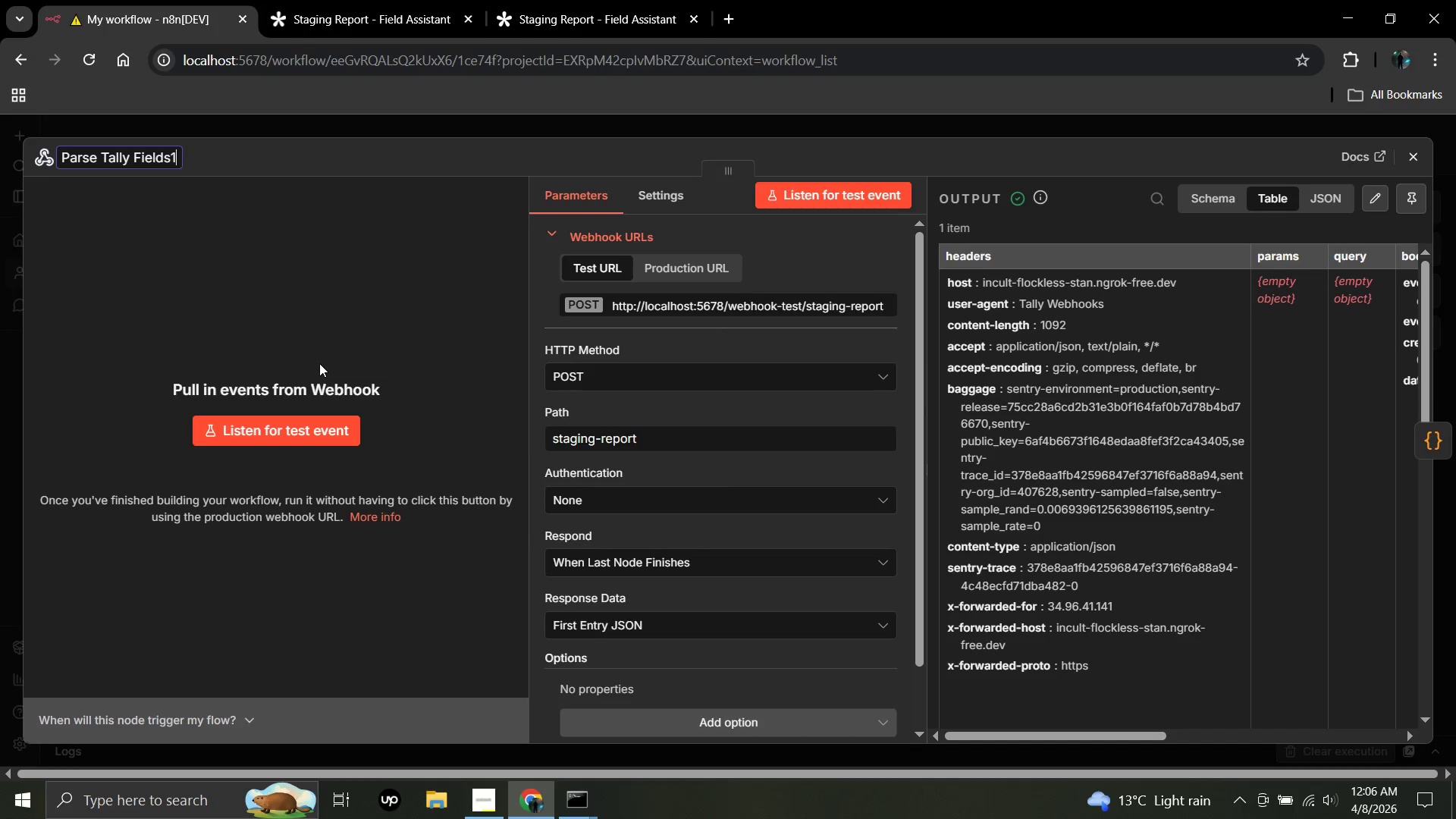 
key(Backspace)
 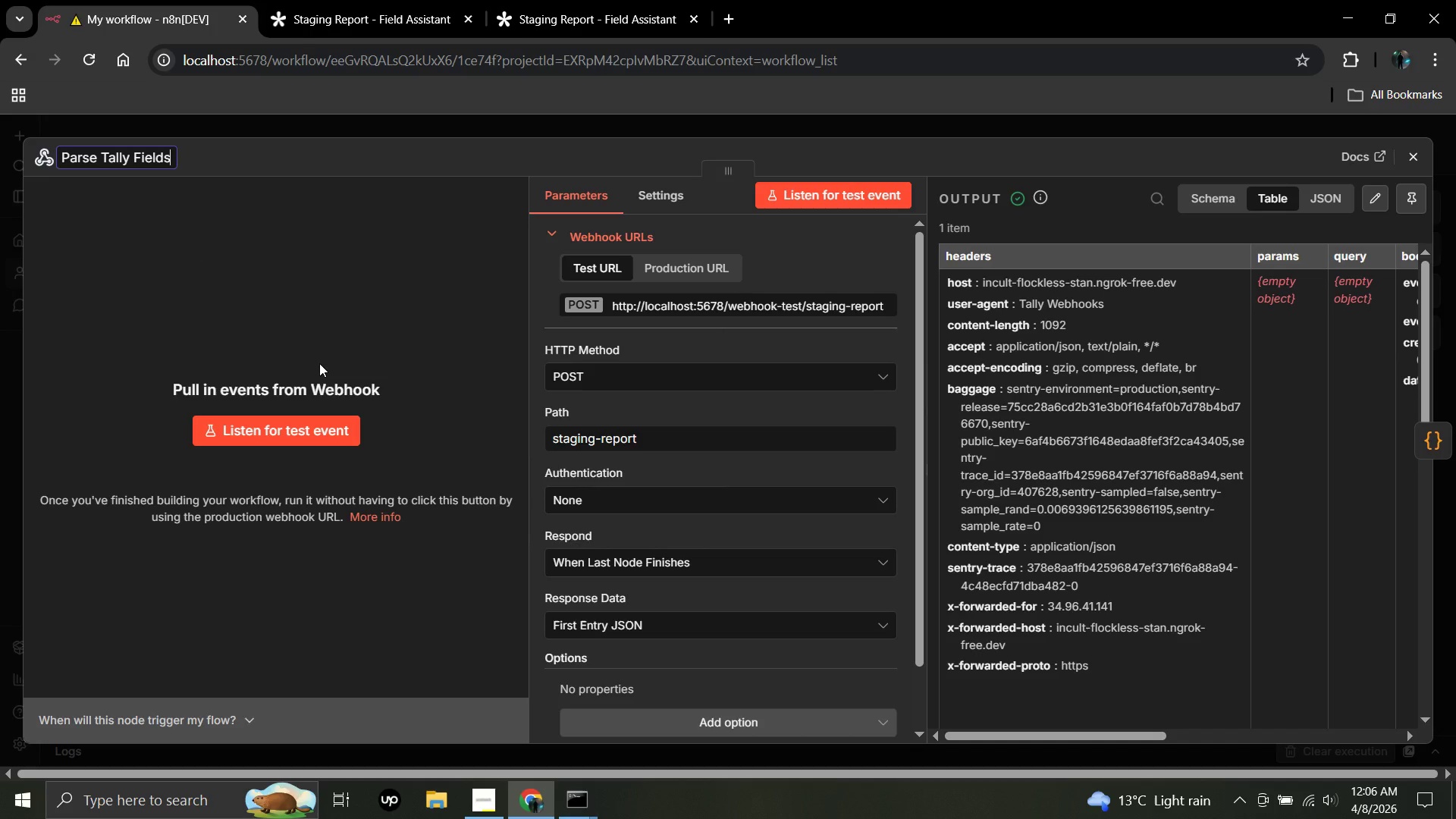 
key(Enter)
 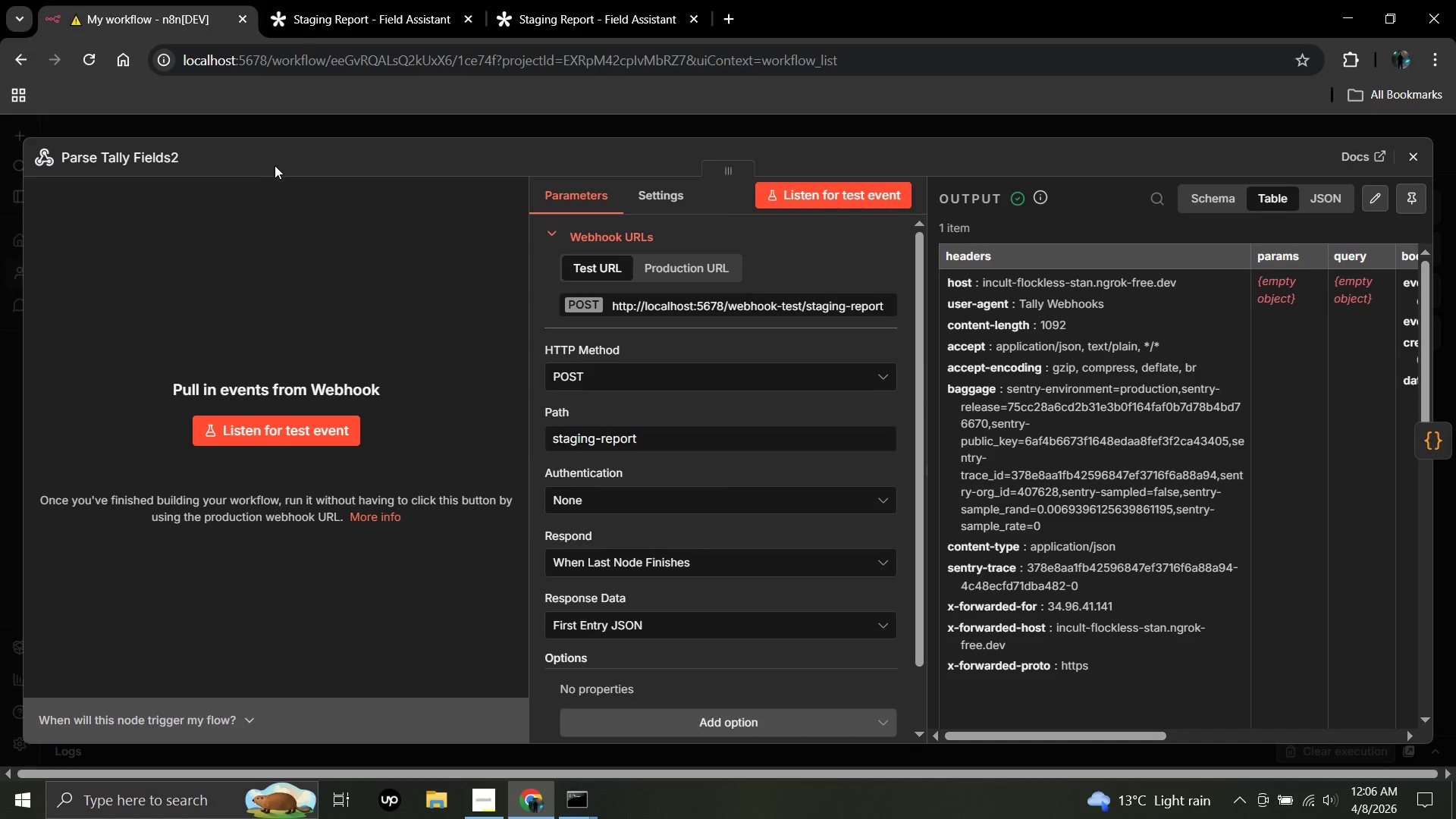 
double_click([158, 163])
 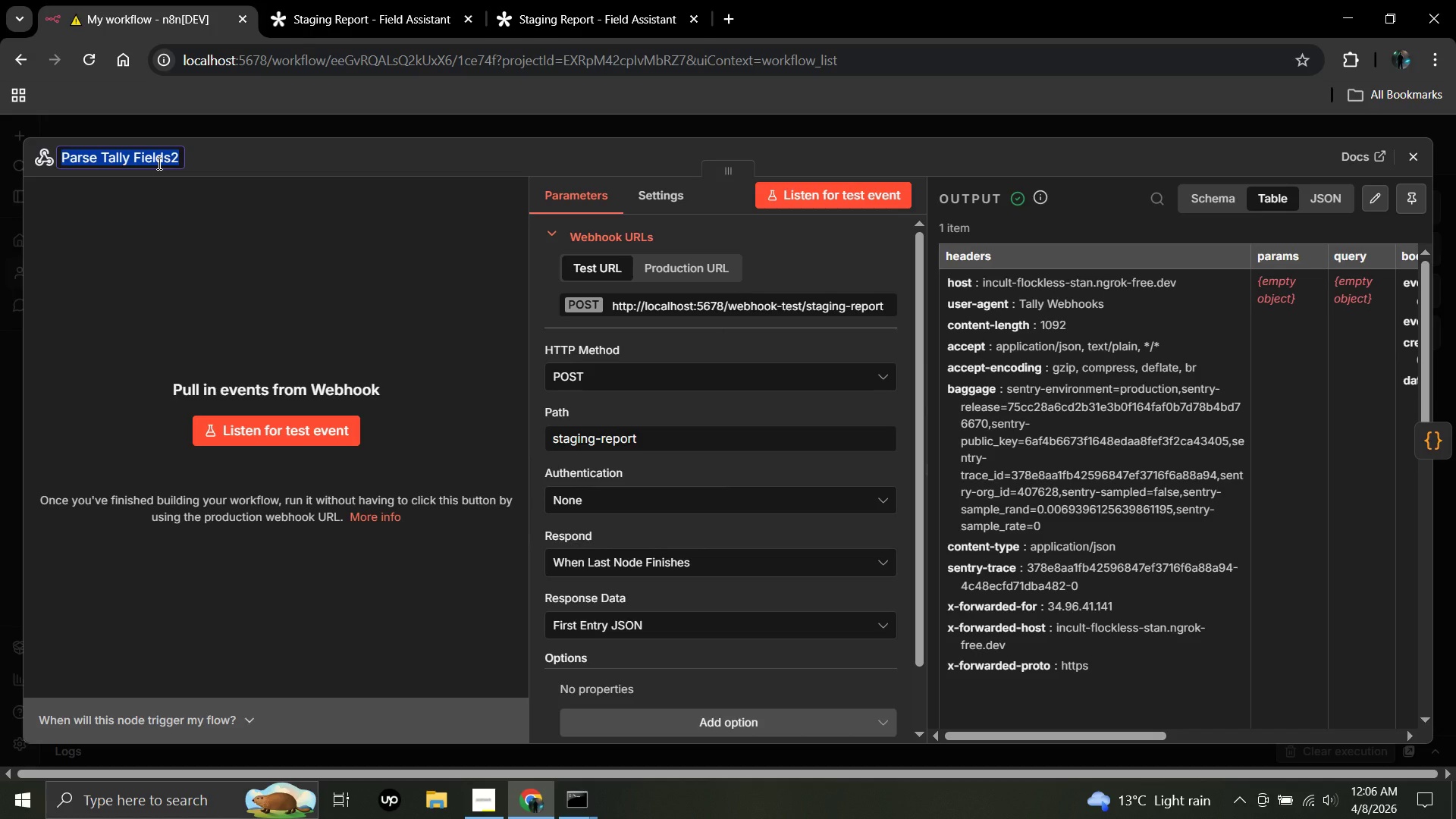 
triple_click([158, 163])
 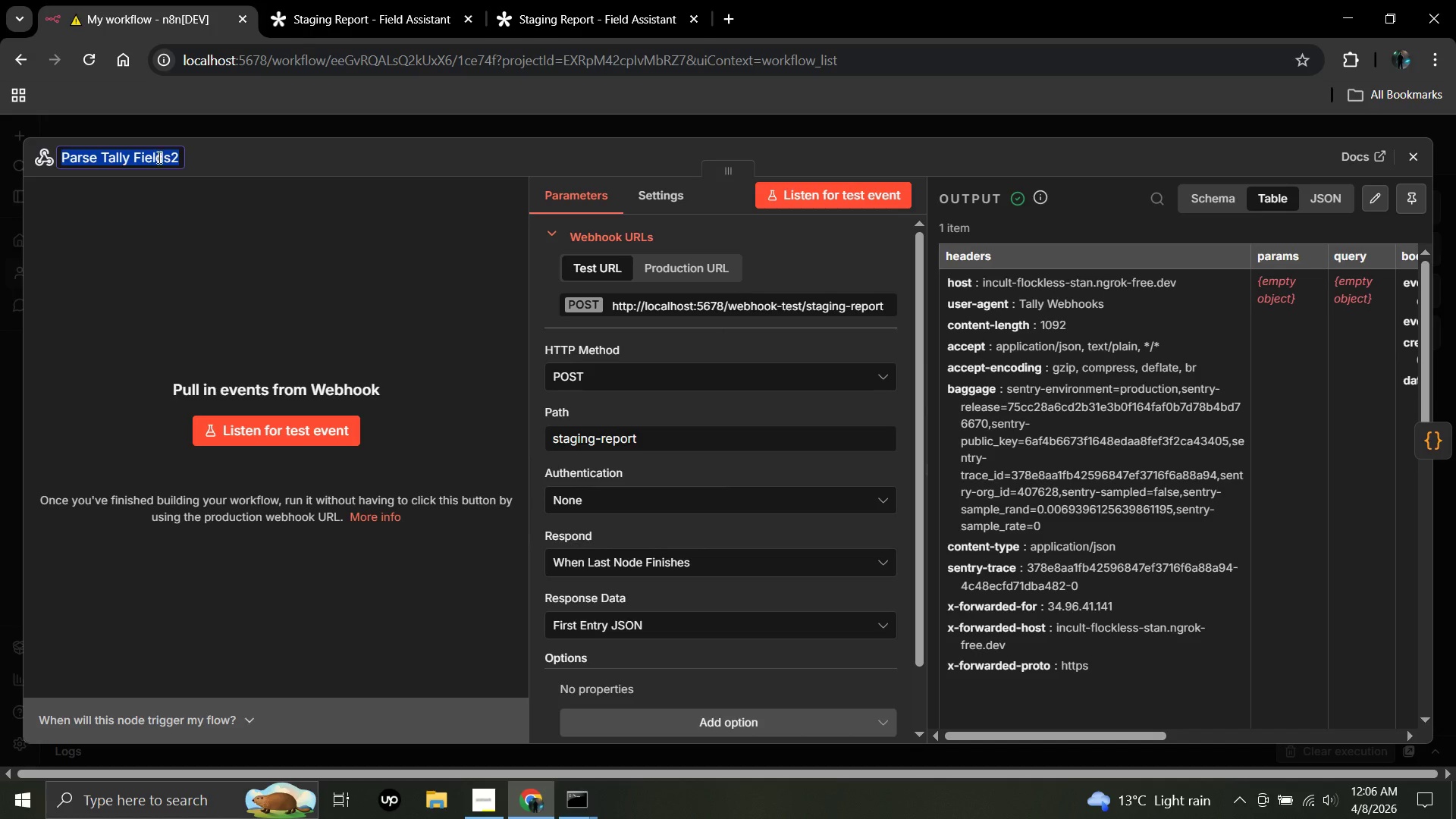 
left_click([158, 155])
 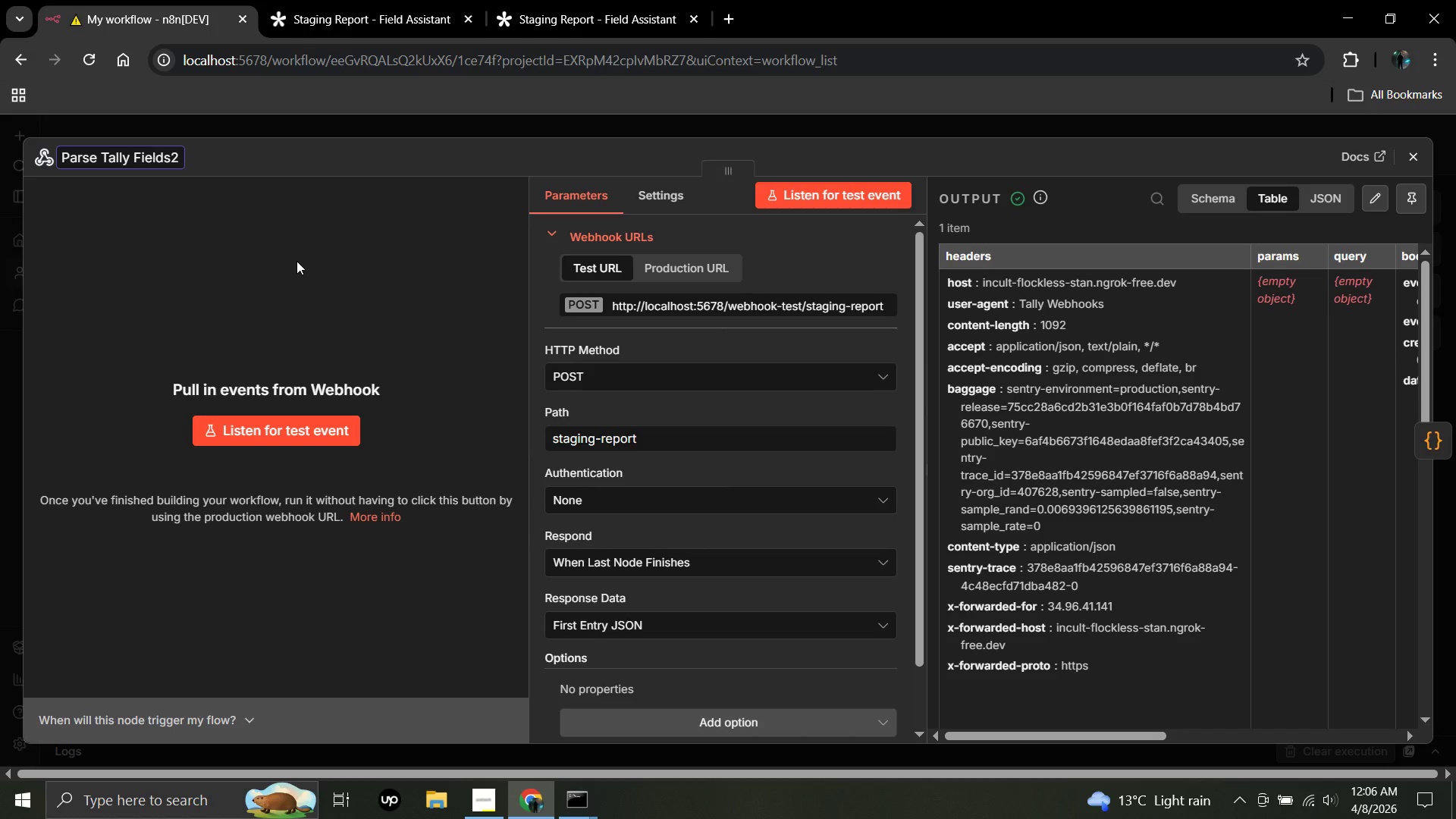 
hold_key(key=ArrowRight, duration=0.75)
 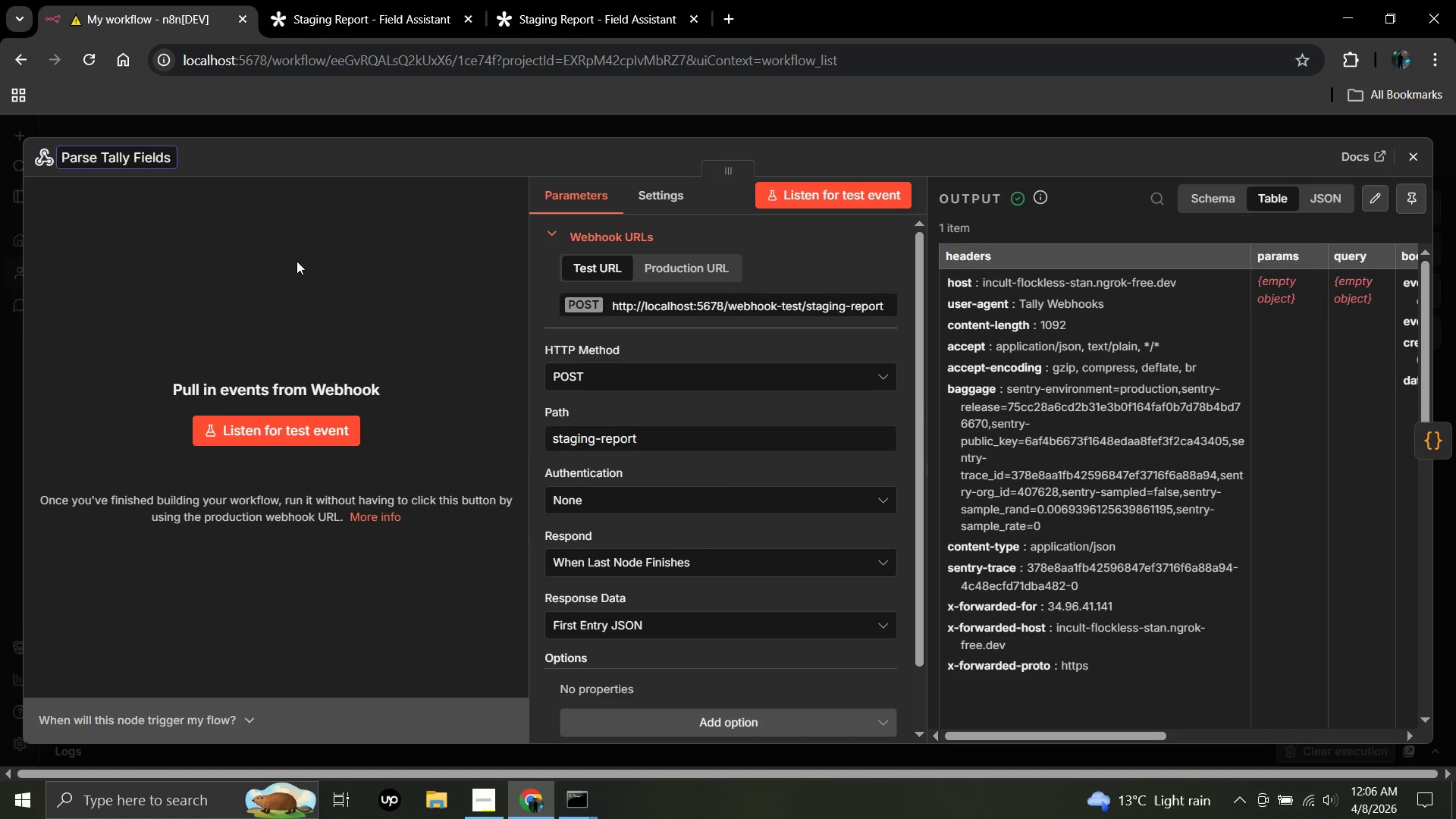 
key(Backspace)
 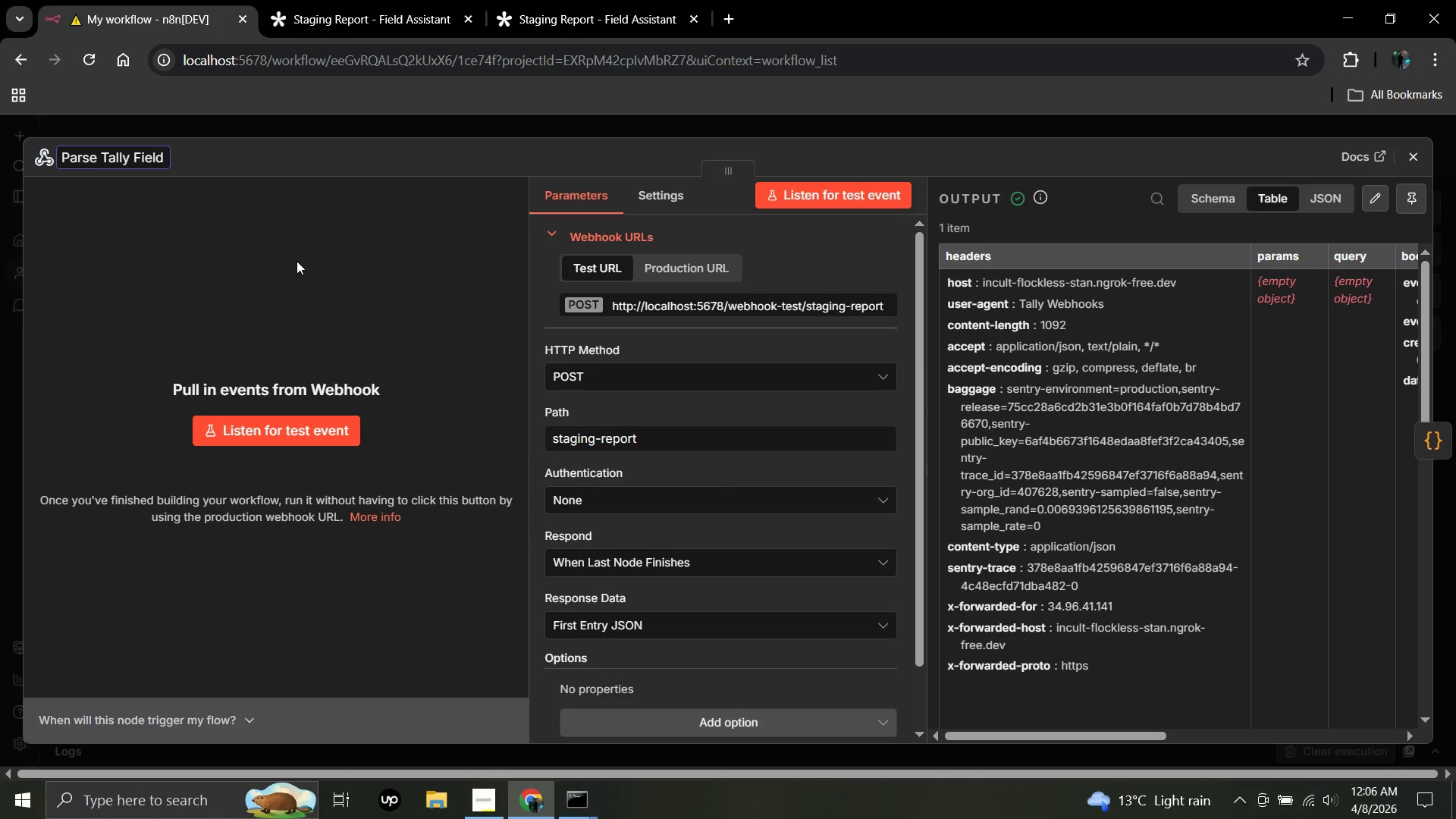 
key(Backspace)
 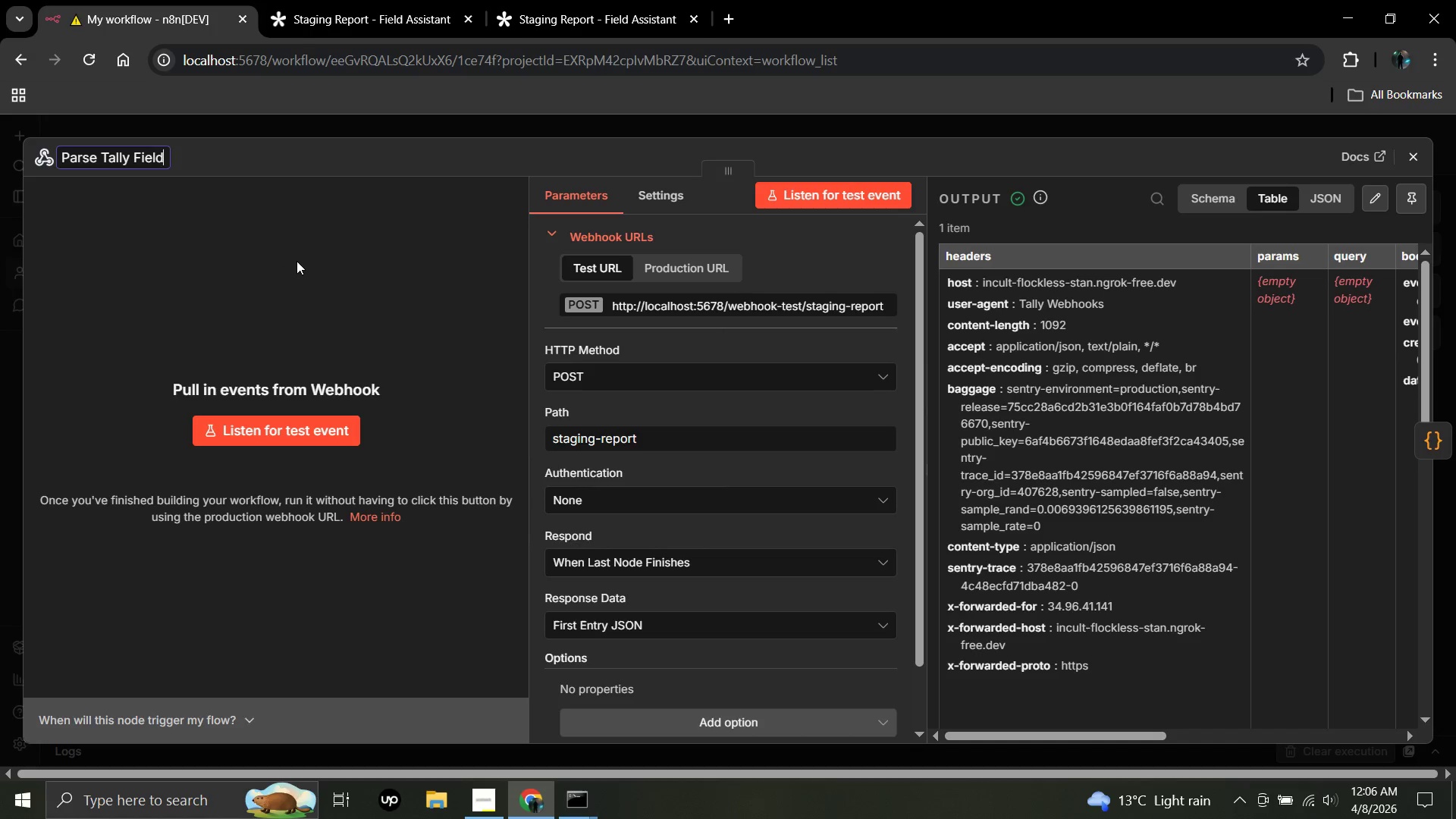 
key(S)
 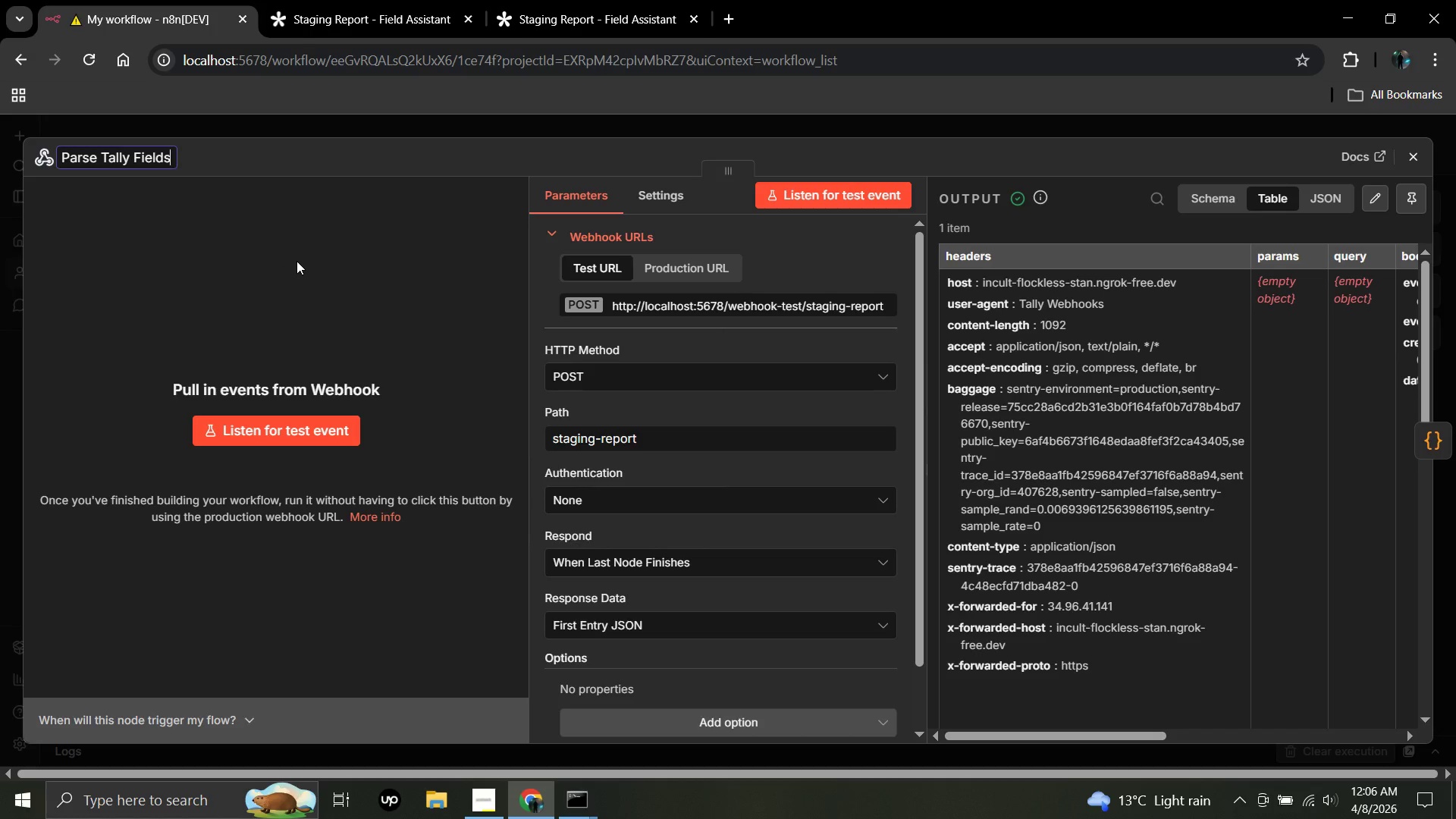 
key(Enter)
 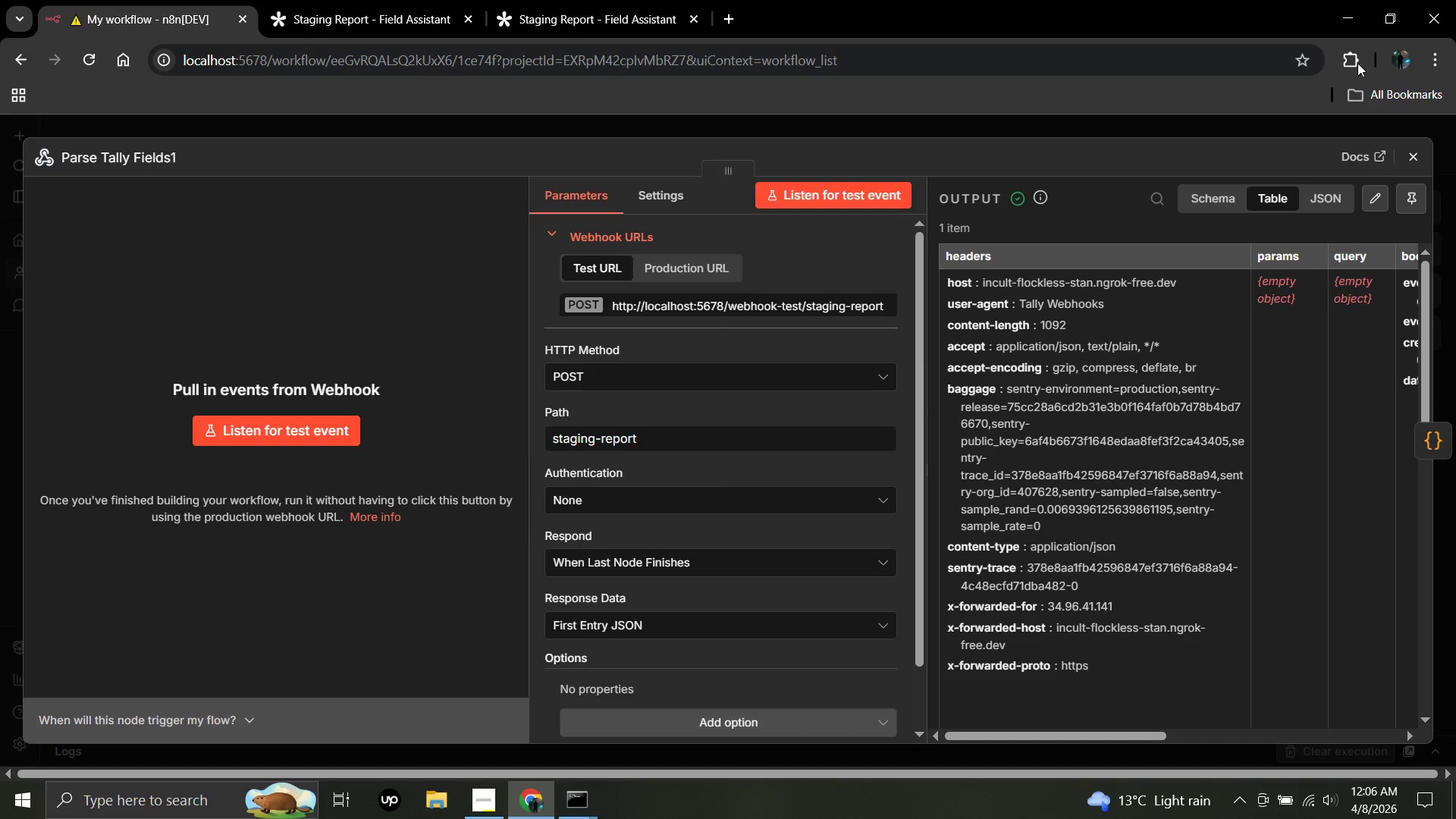 
left_click([1418, 163])
 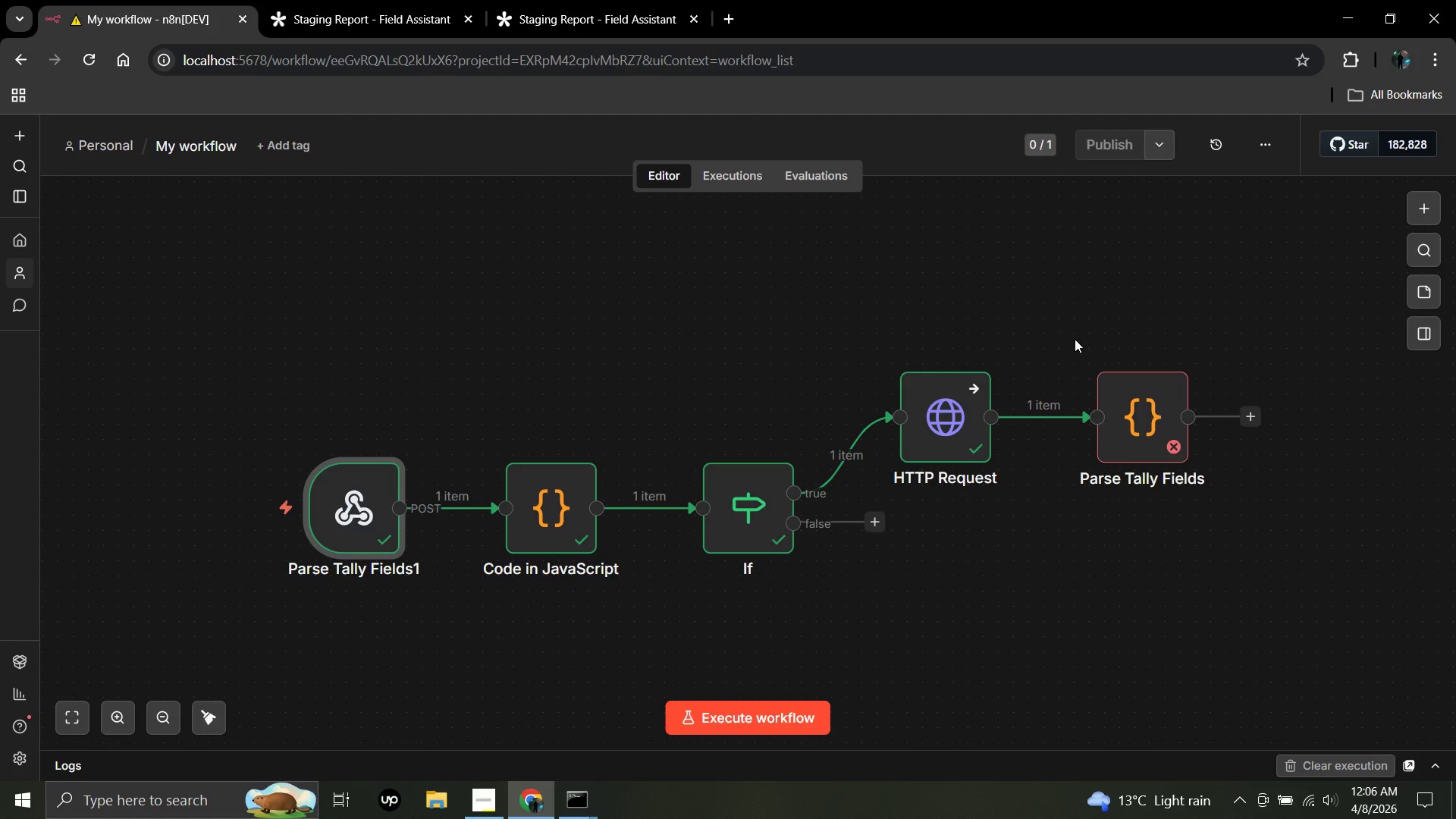 
left_click([1085, 347])
 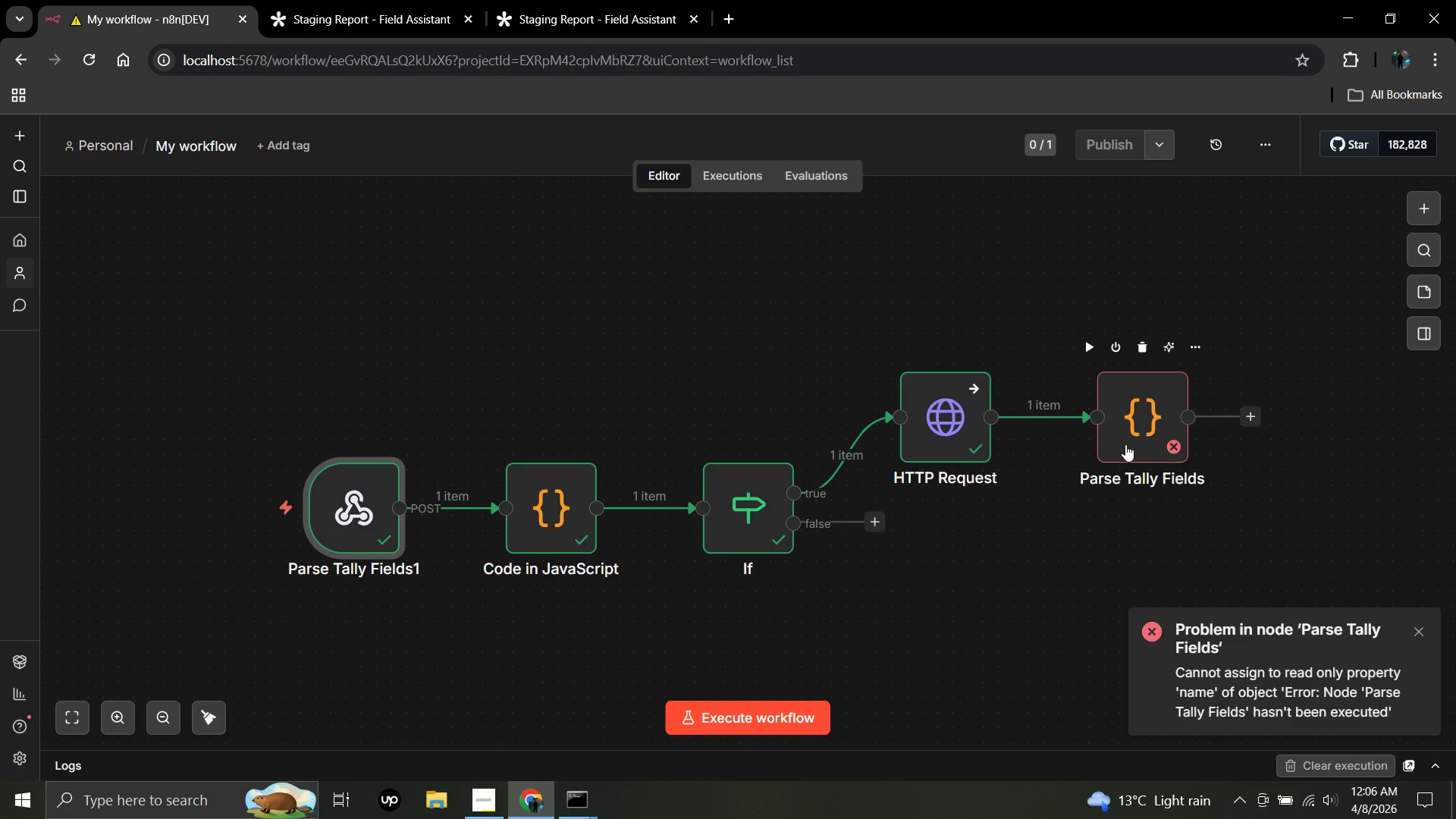 
double_click([1144, 426])
 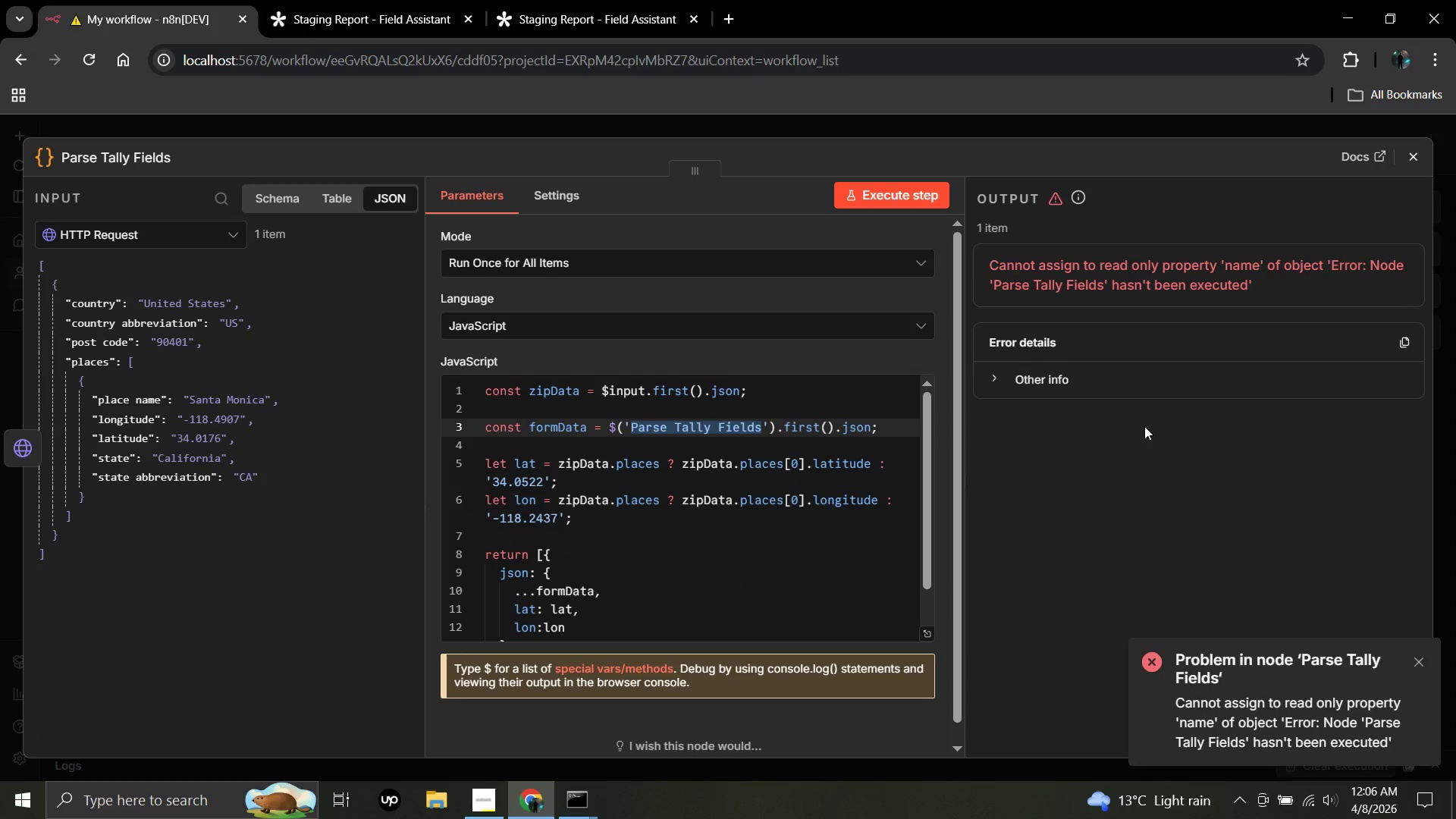 
wait(7.39)
 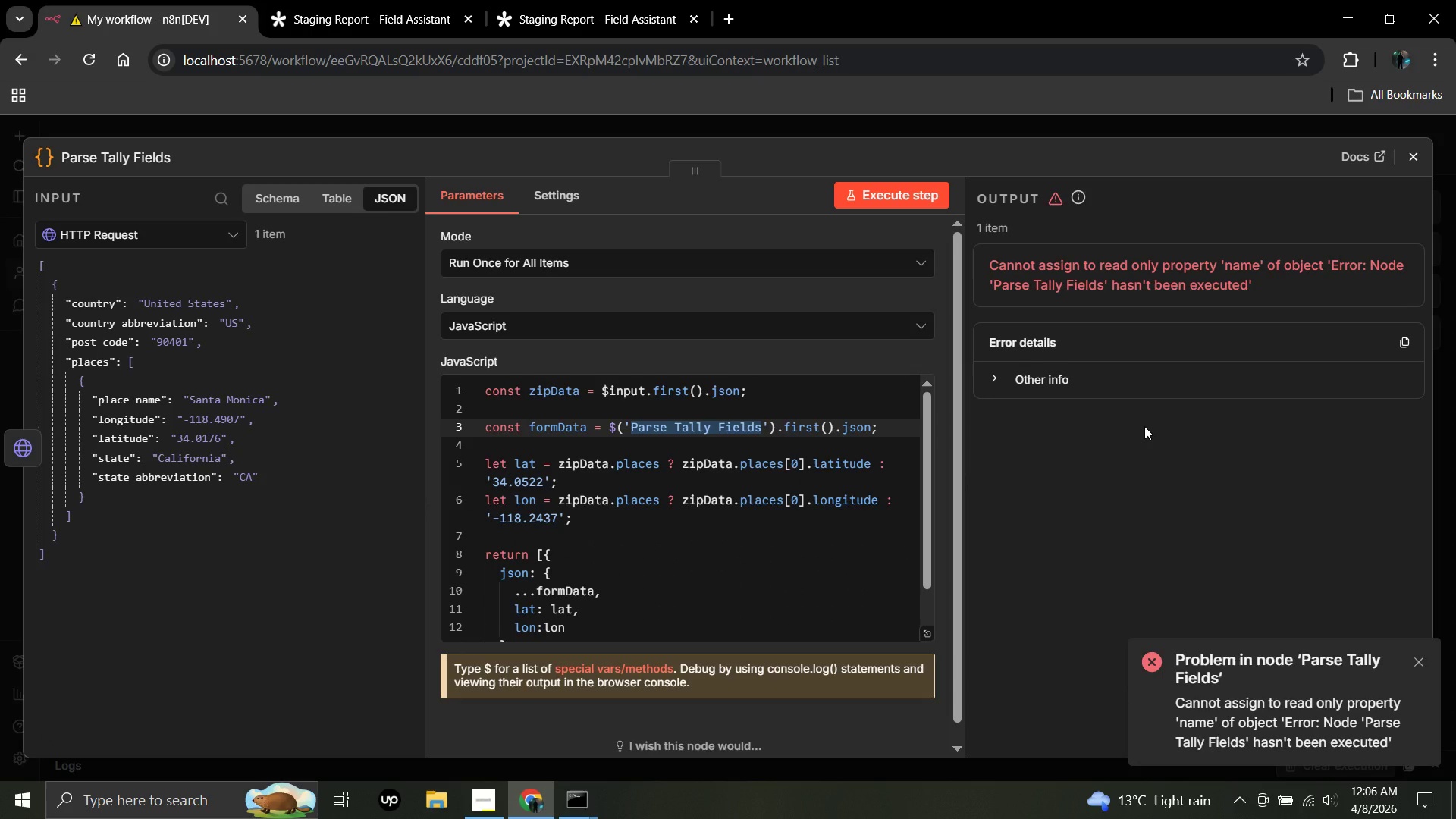 
scroll: coordinate [842, 501], scroll_direction: up, amount: 1.0
 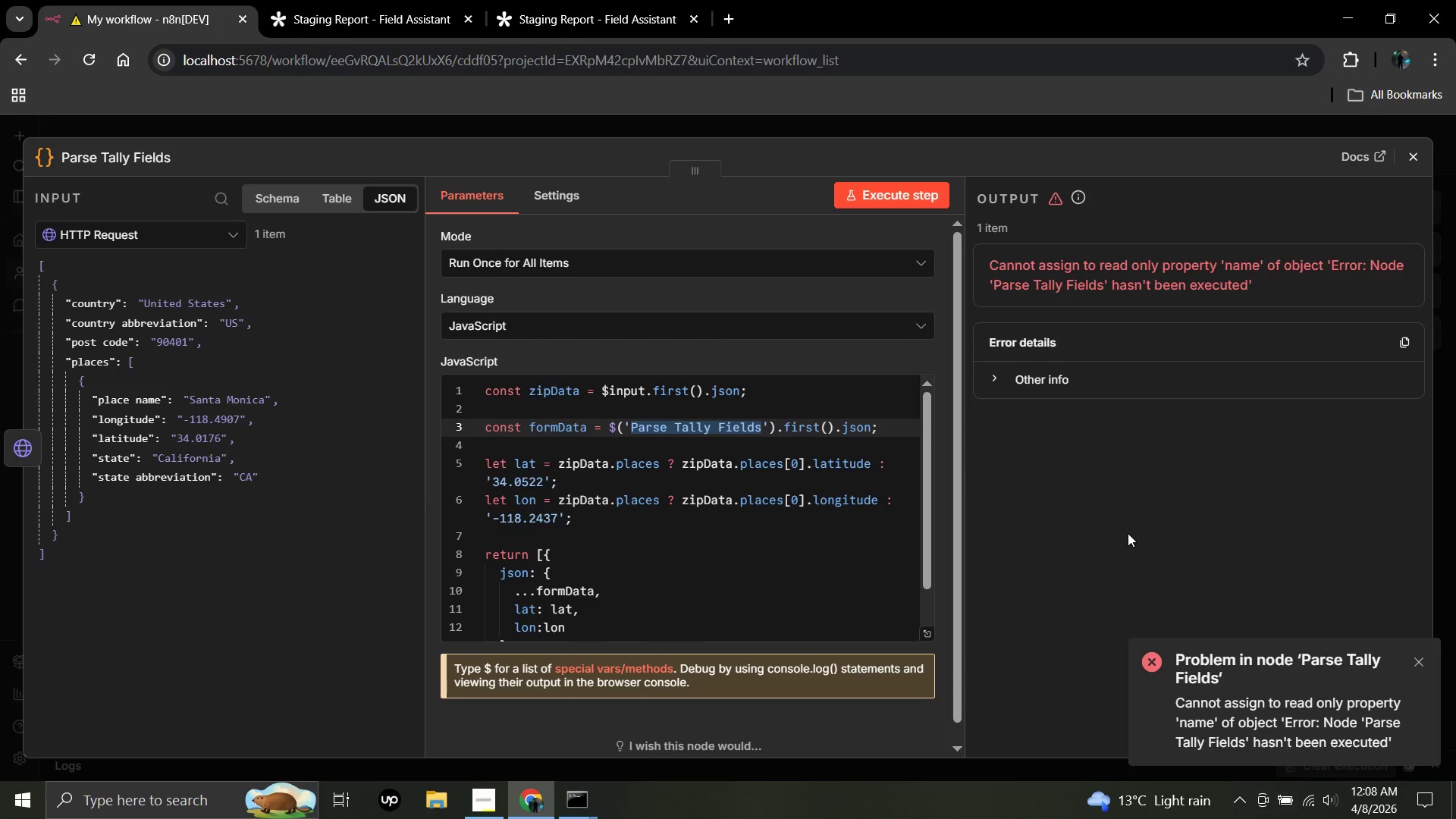 
wait(118.97)
 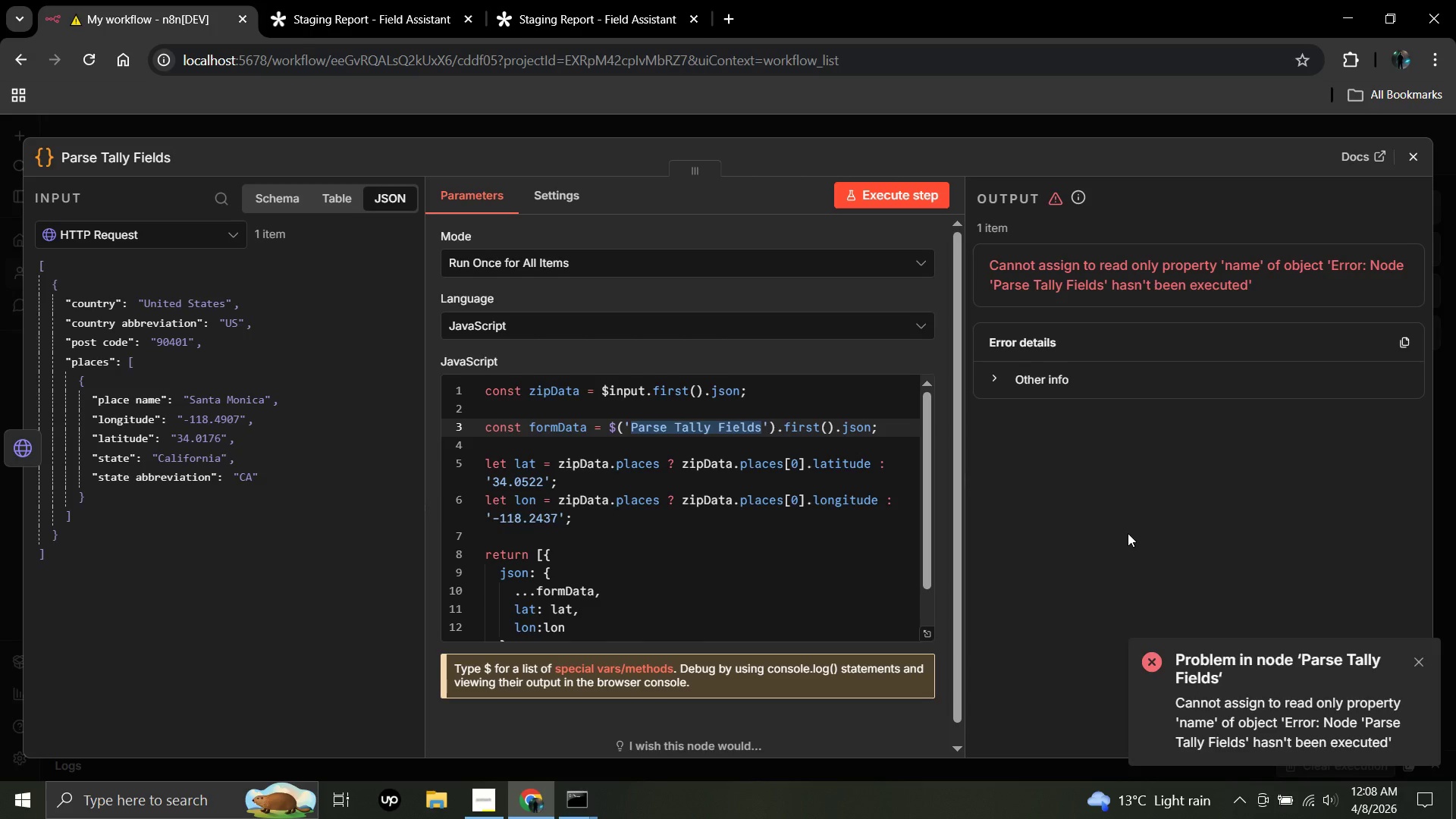 
left_click([1417, 156])
 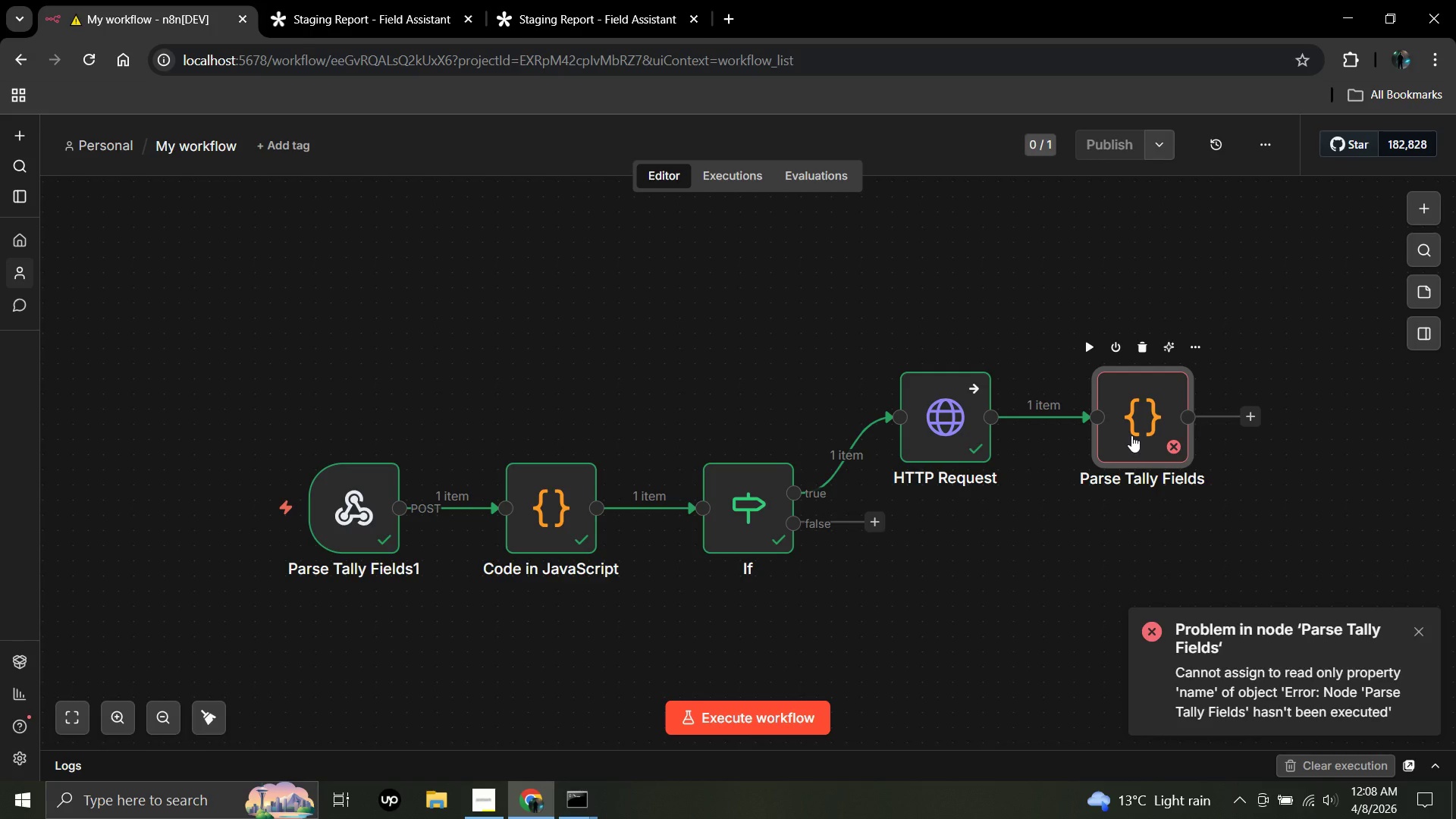 
wait(15.67)
 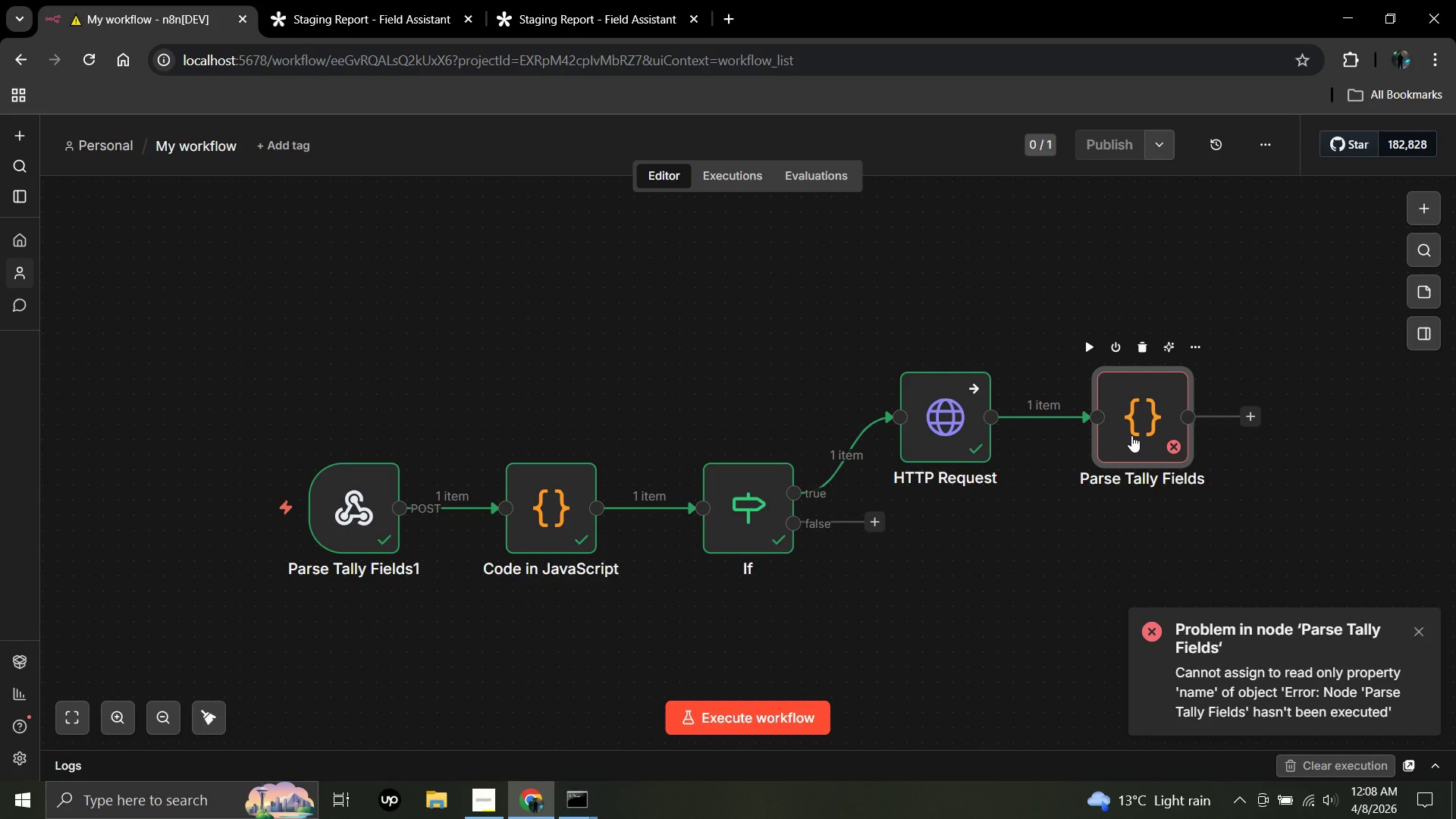 
double_click([1131, 435])
 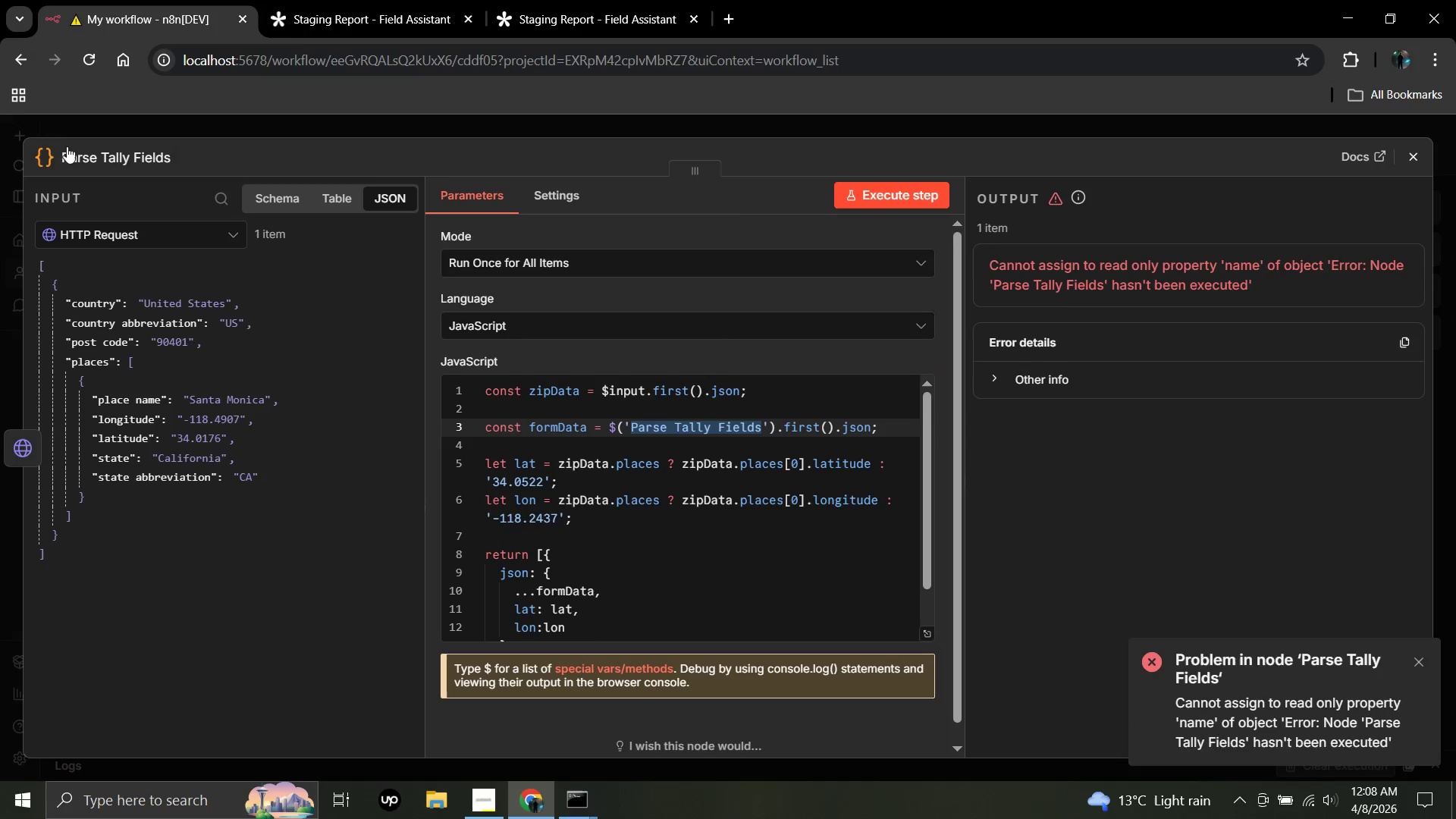 
left_click([124, 159])
 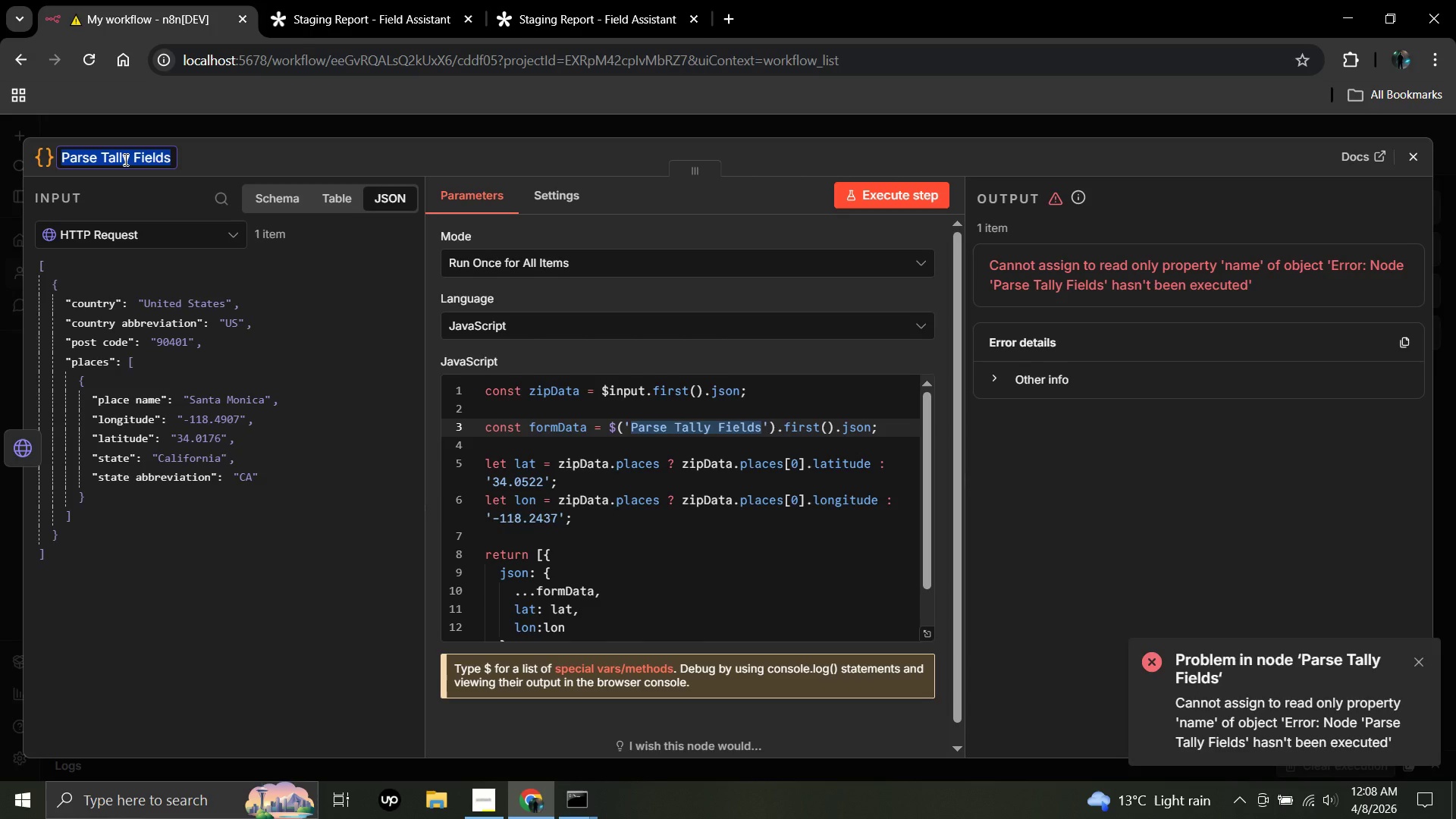 
type(Extract Coordinate)
 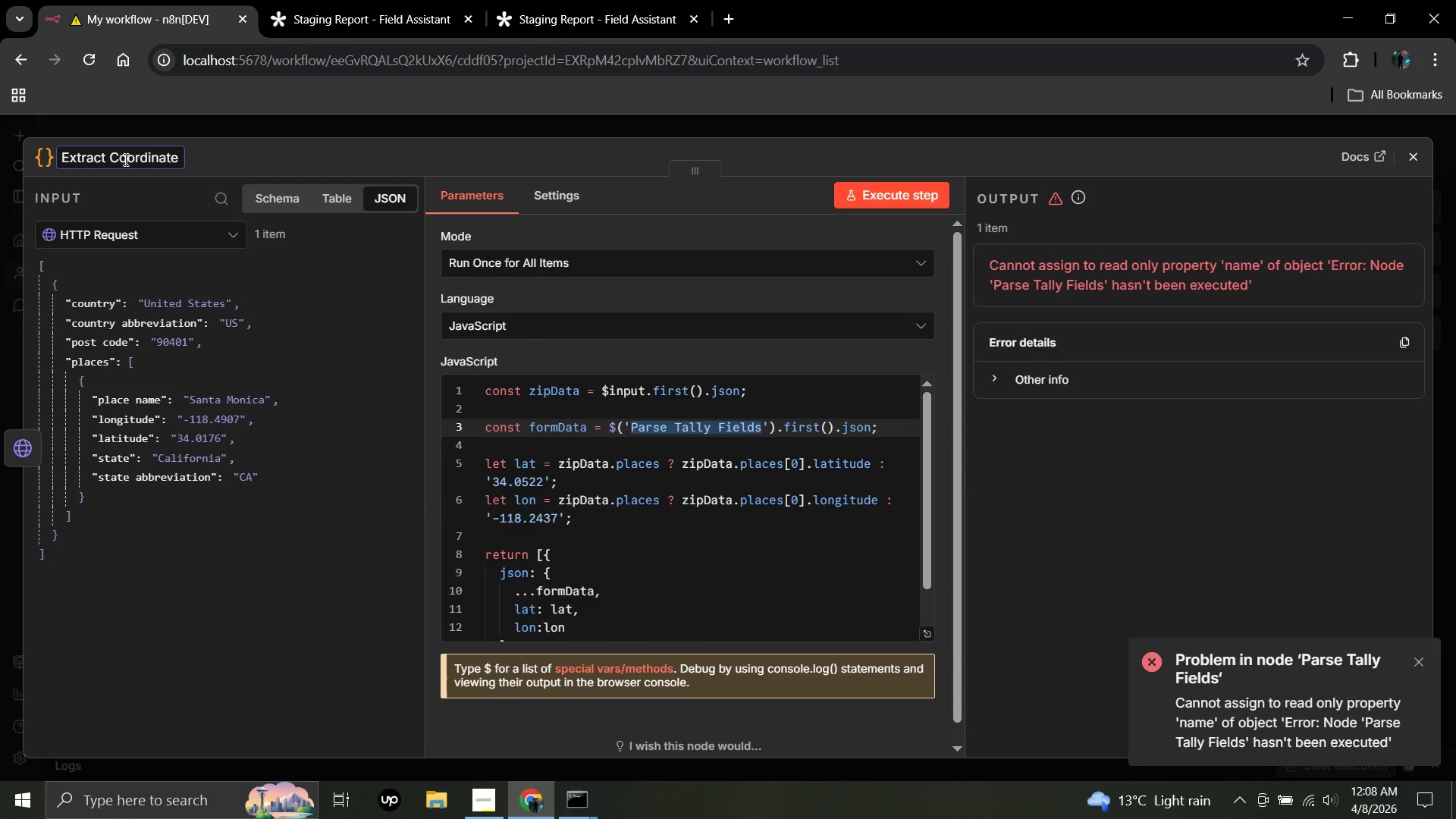 
wait(18.94)
 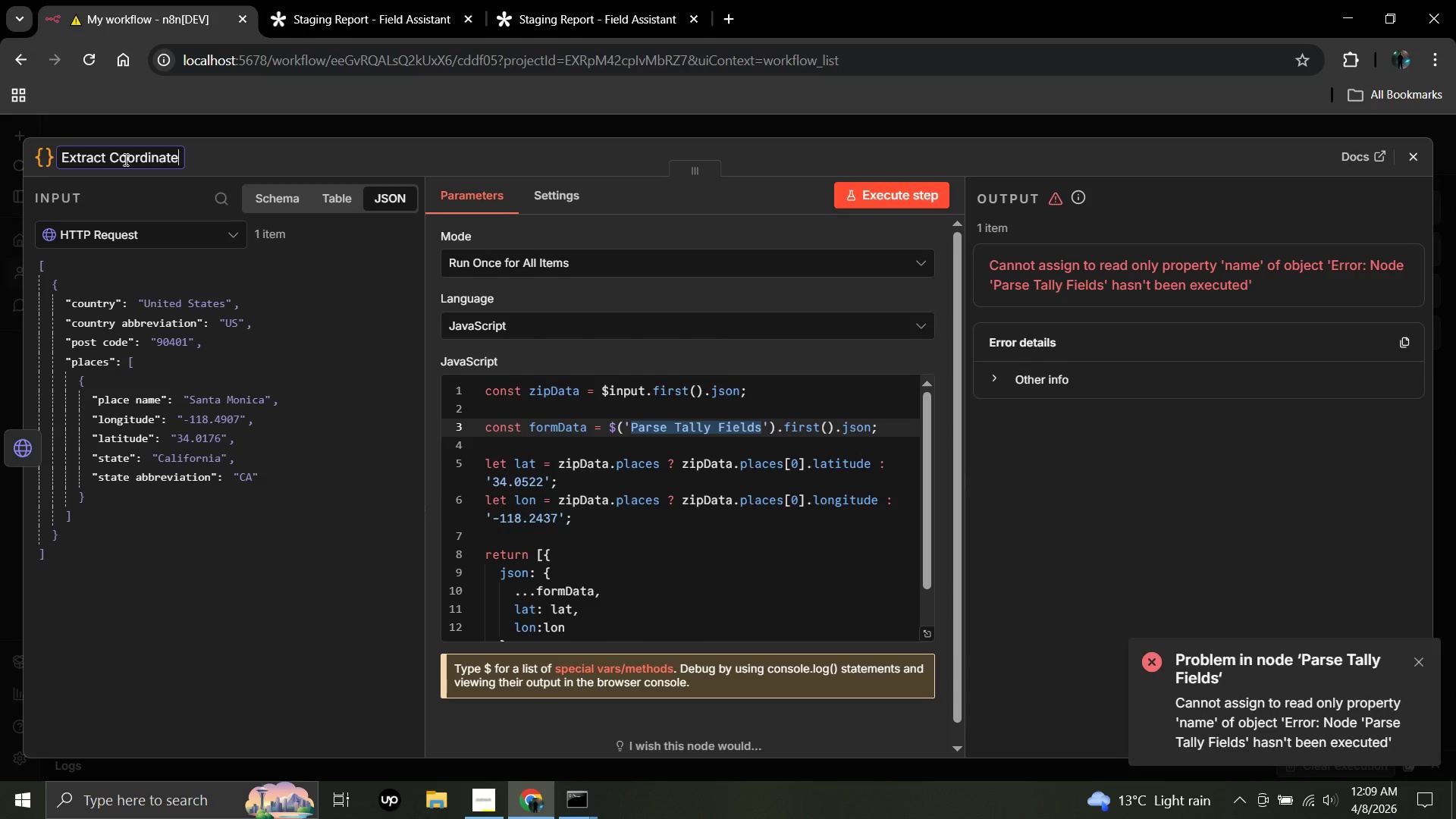 
left_click([1412, 157])
 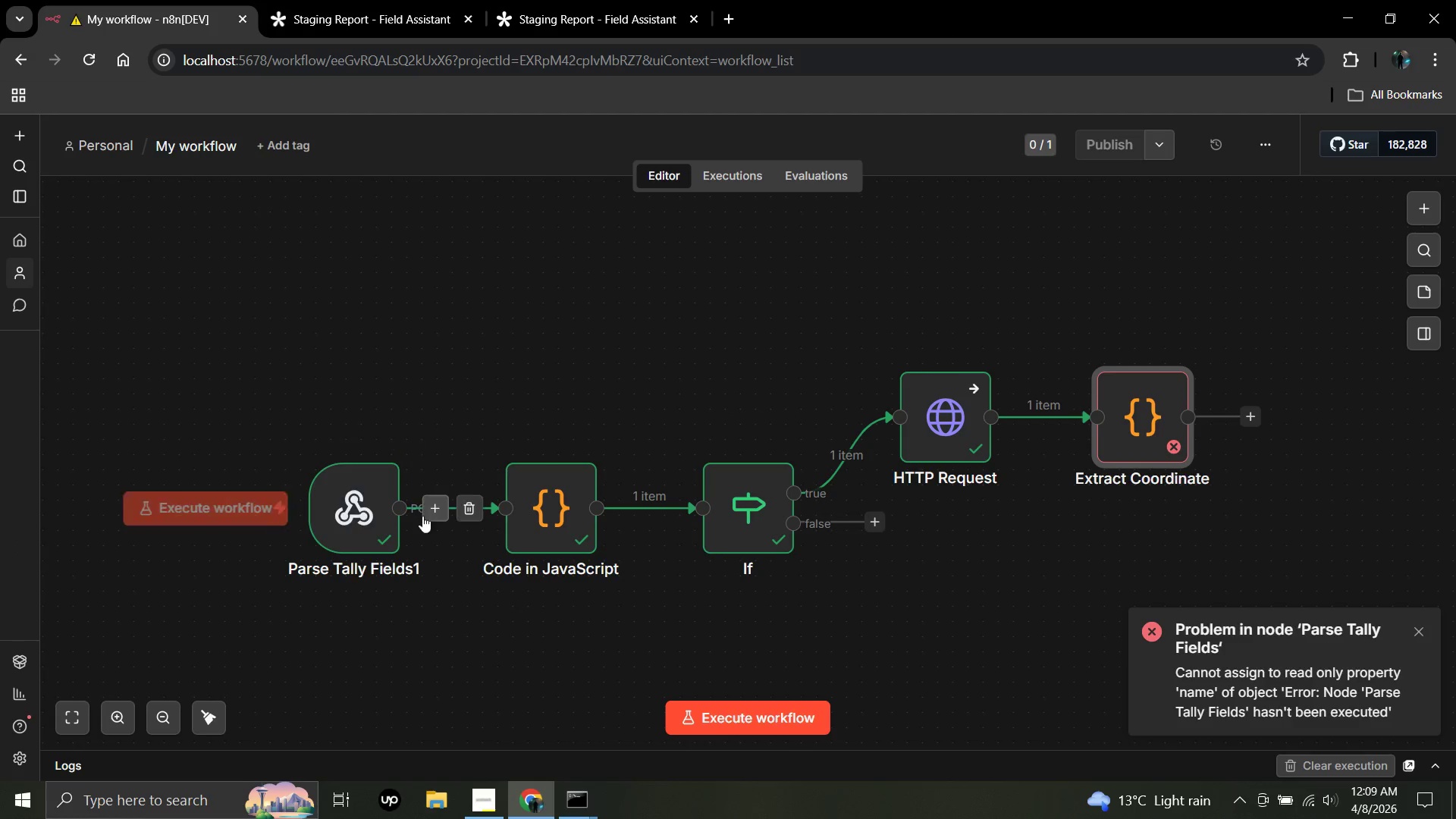 
mouse_move([364, 500])
 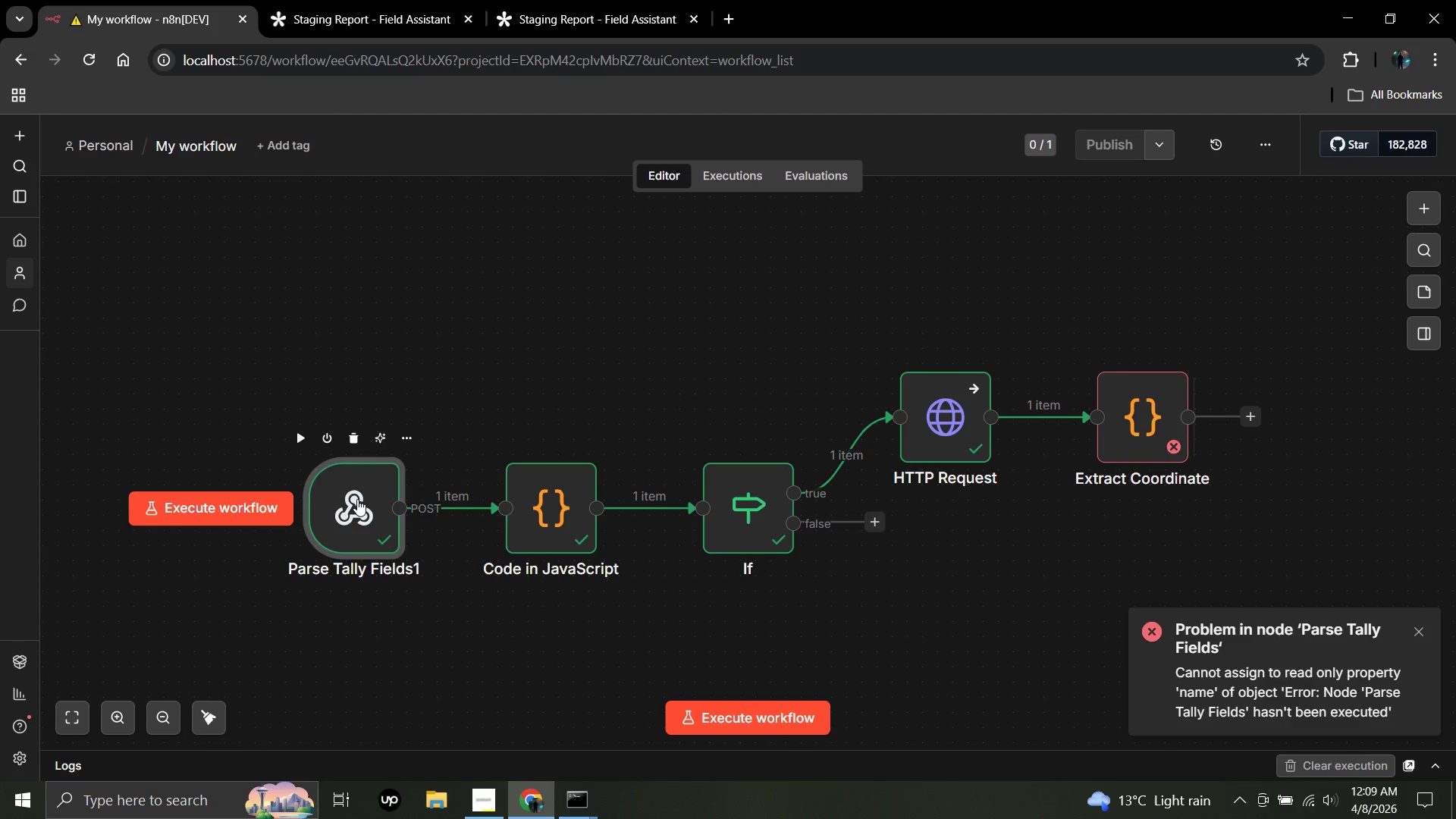 
double_click([357, 499])
 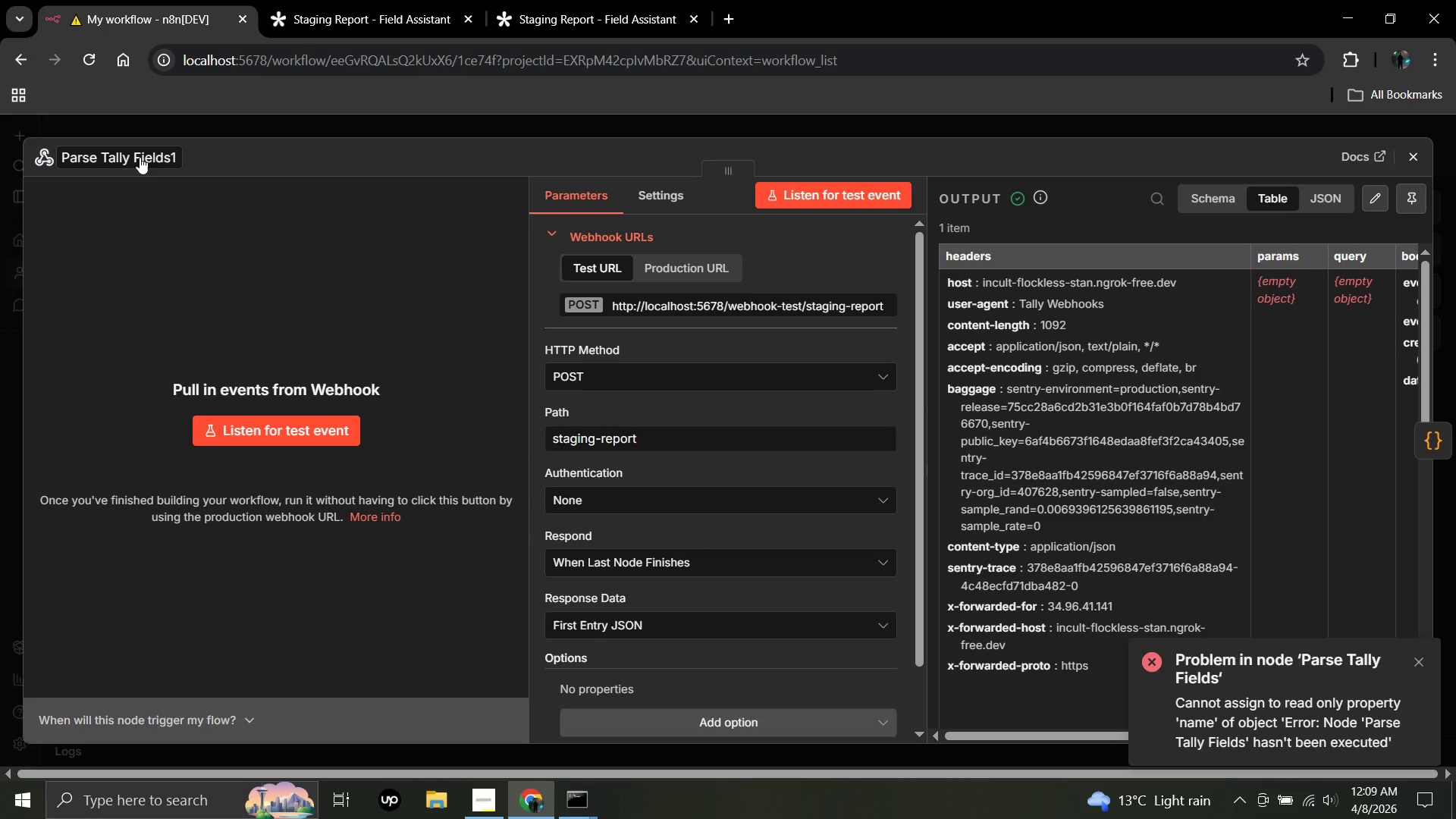 
double_click([140, 158])
 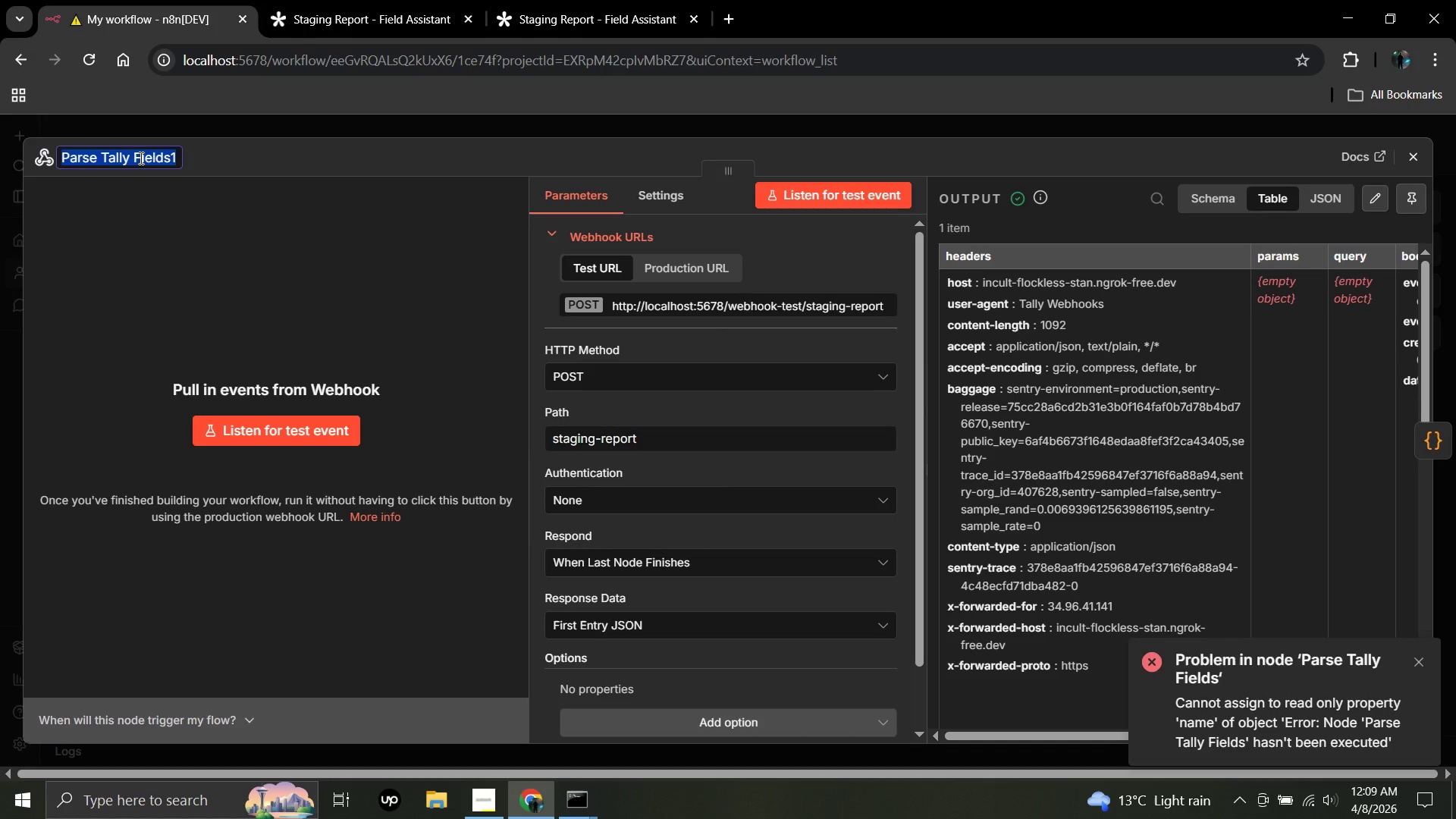 
type(Webhook)
 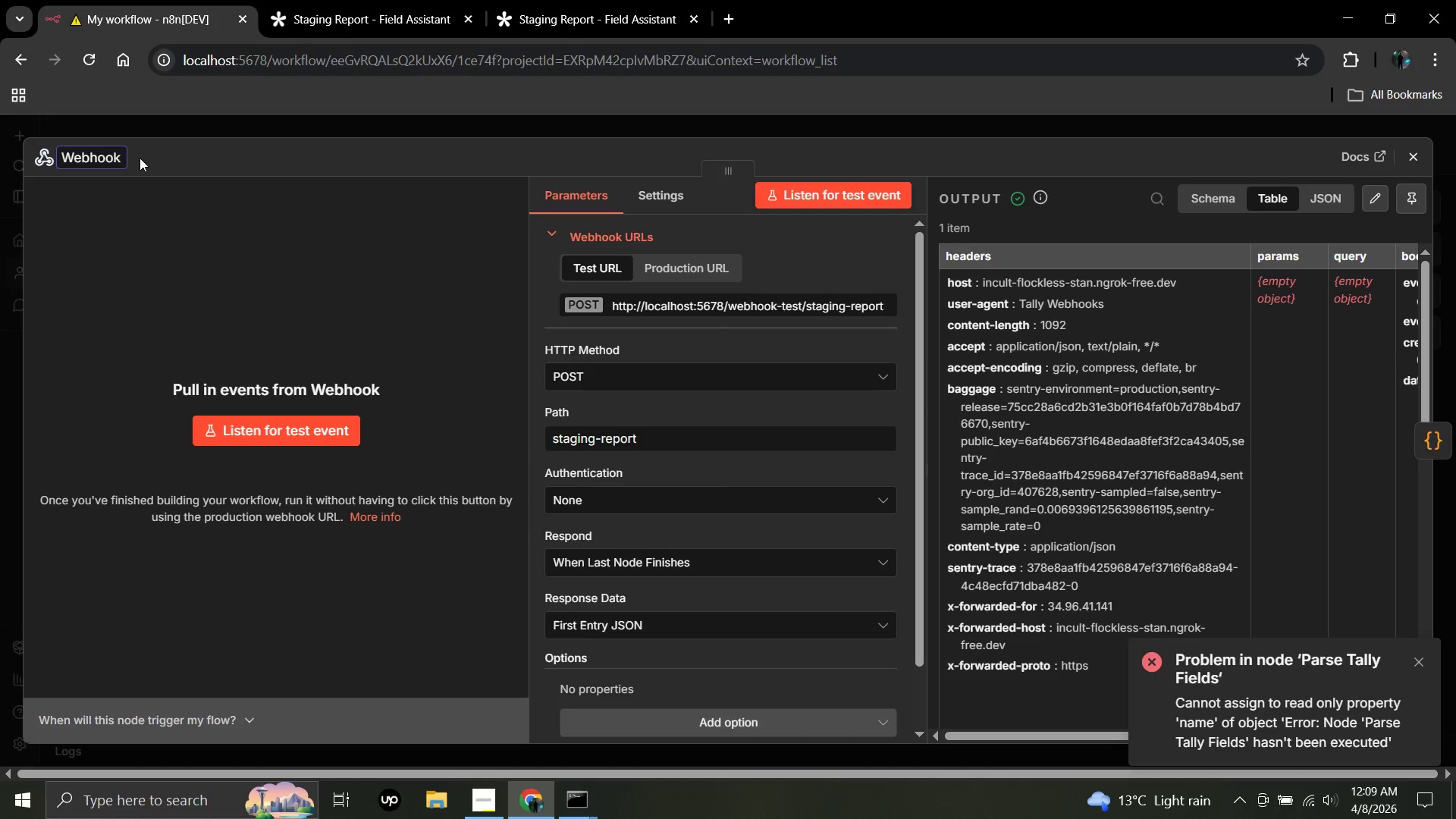 
key(Enter)
 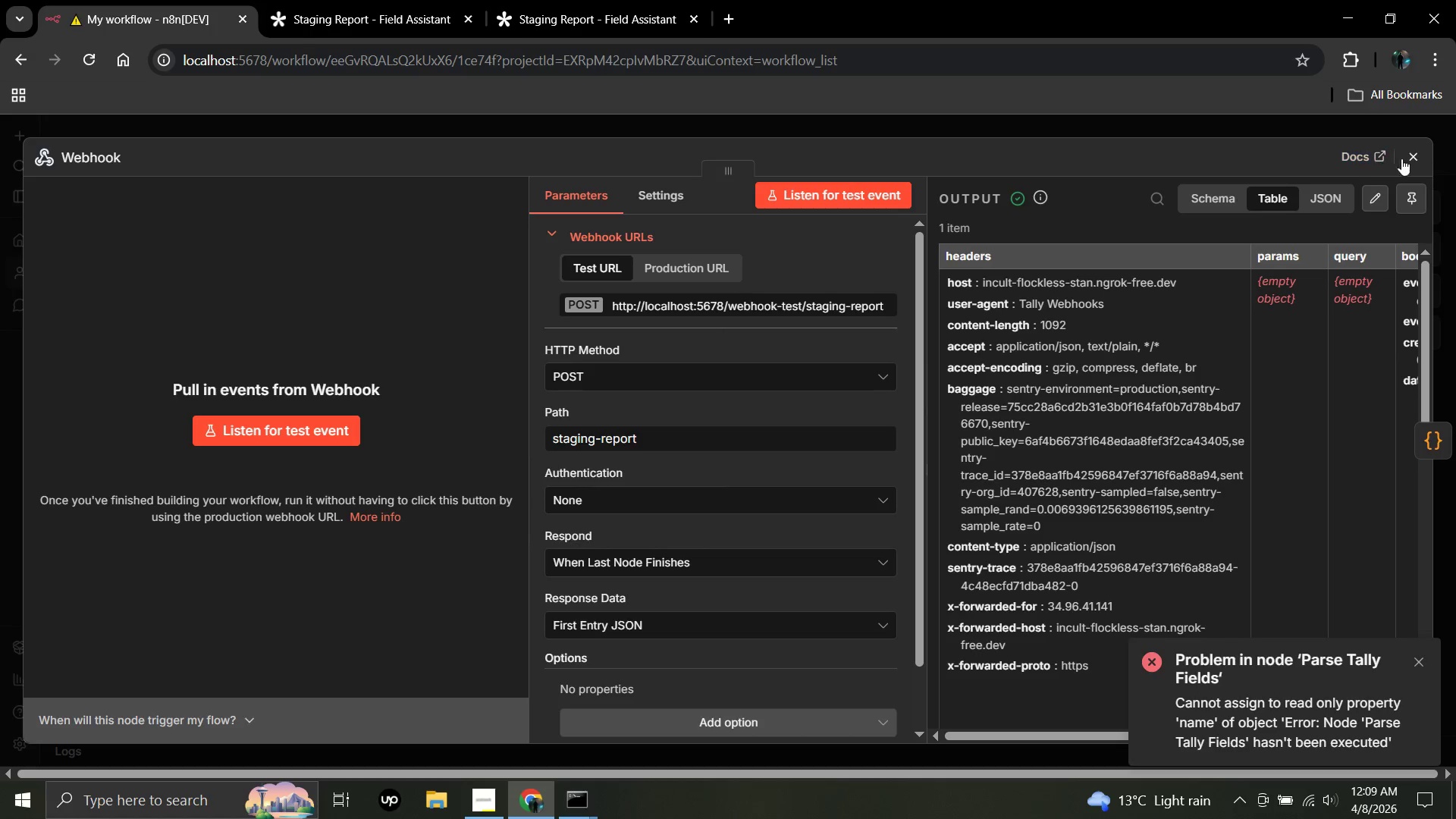 
left_click([1424, 145])
 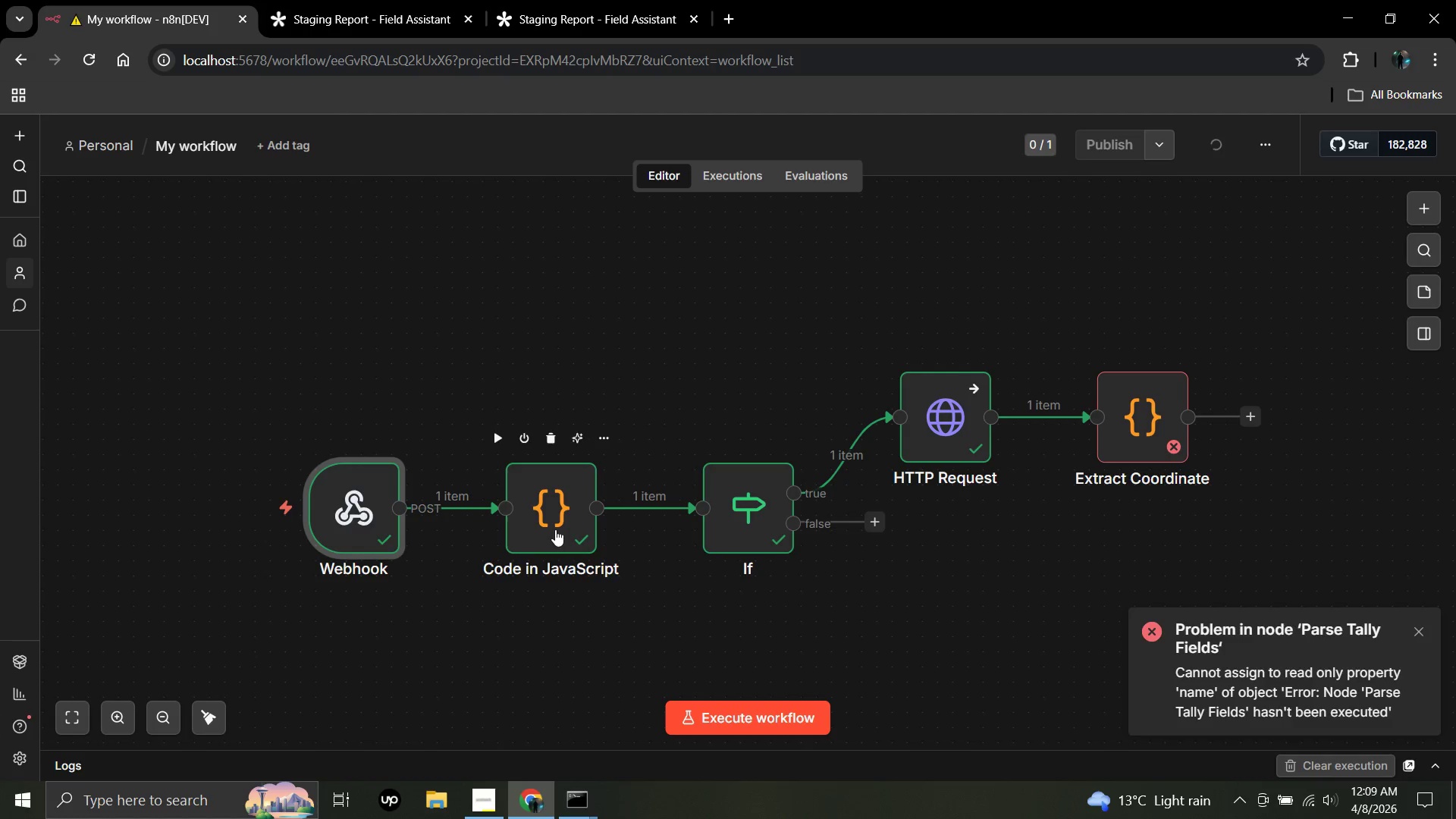 
double_click([556, 524])
 